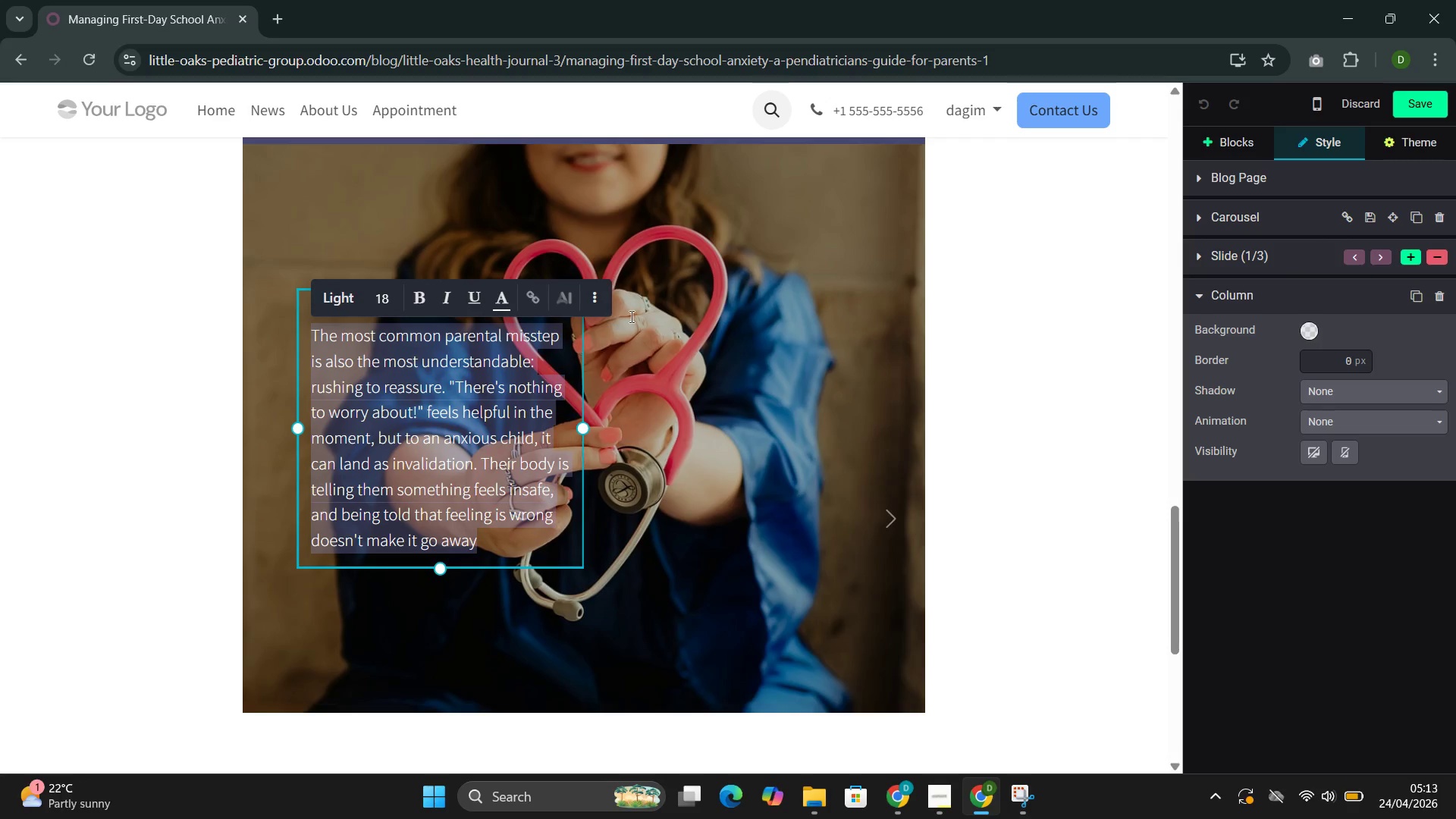 
left_click([755, 306])
 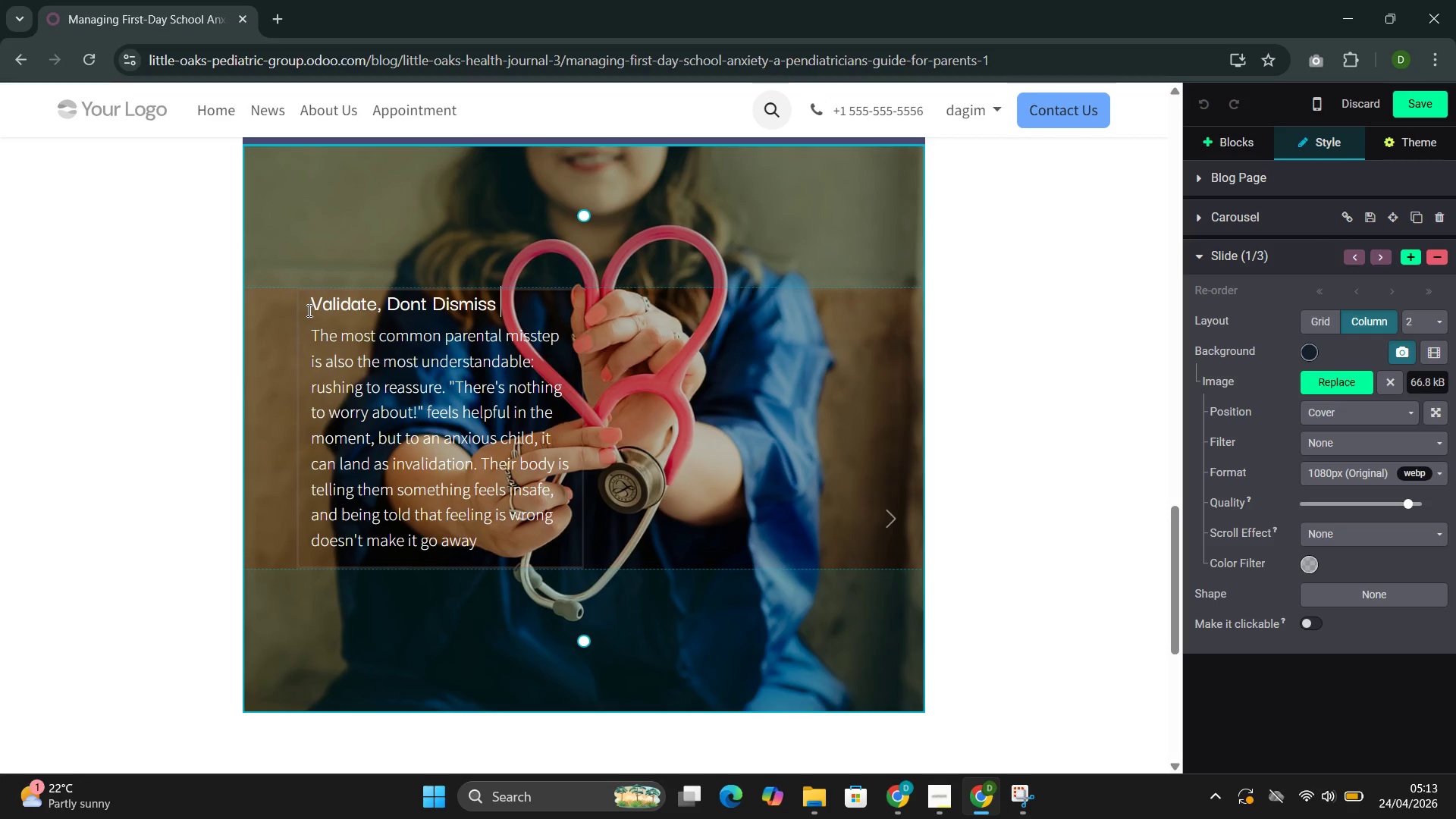 
left_click_drag(start_coordinate=[308, 303], to_coordinate=[502, 555])
 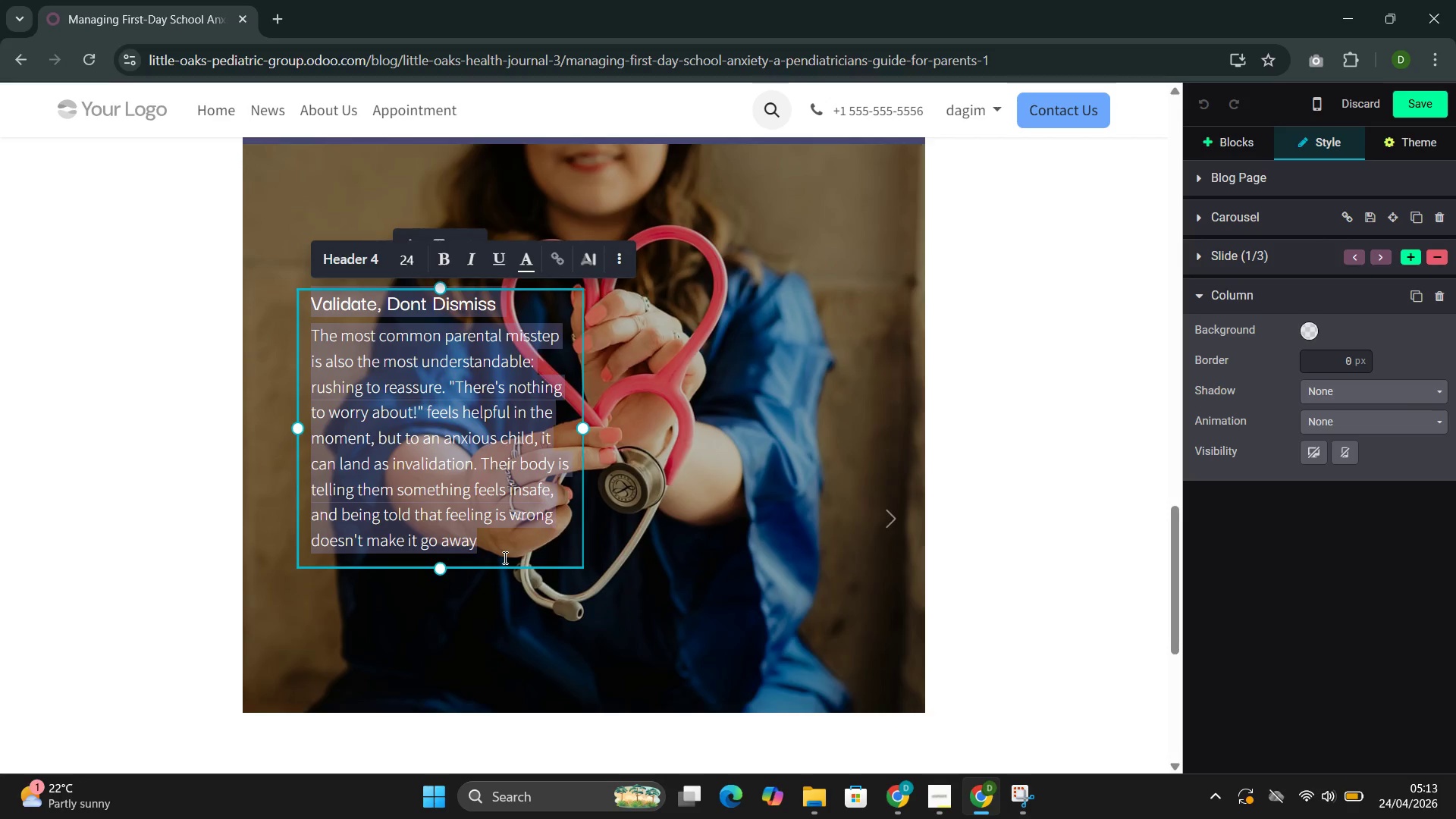 
key(Control+C)
 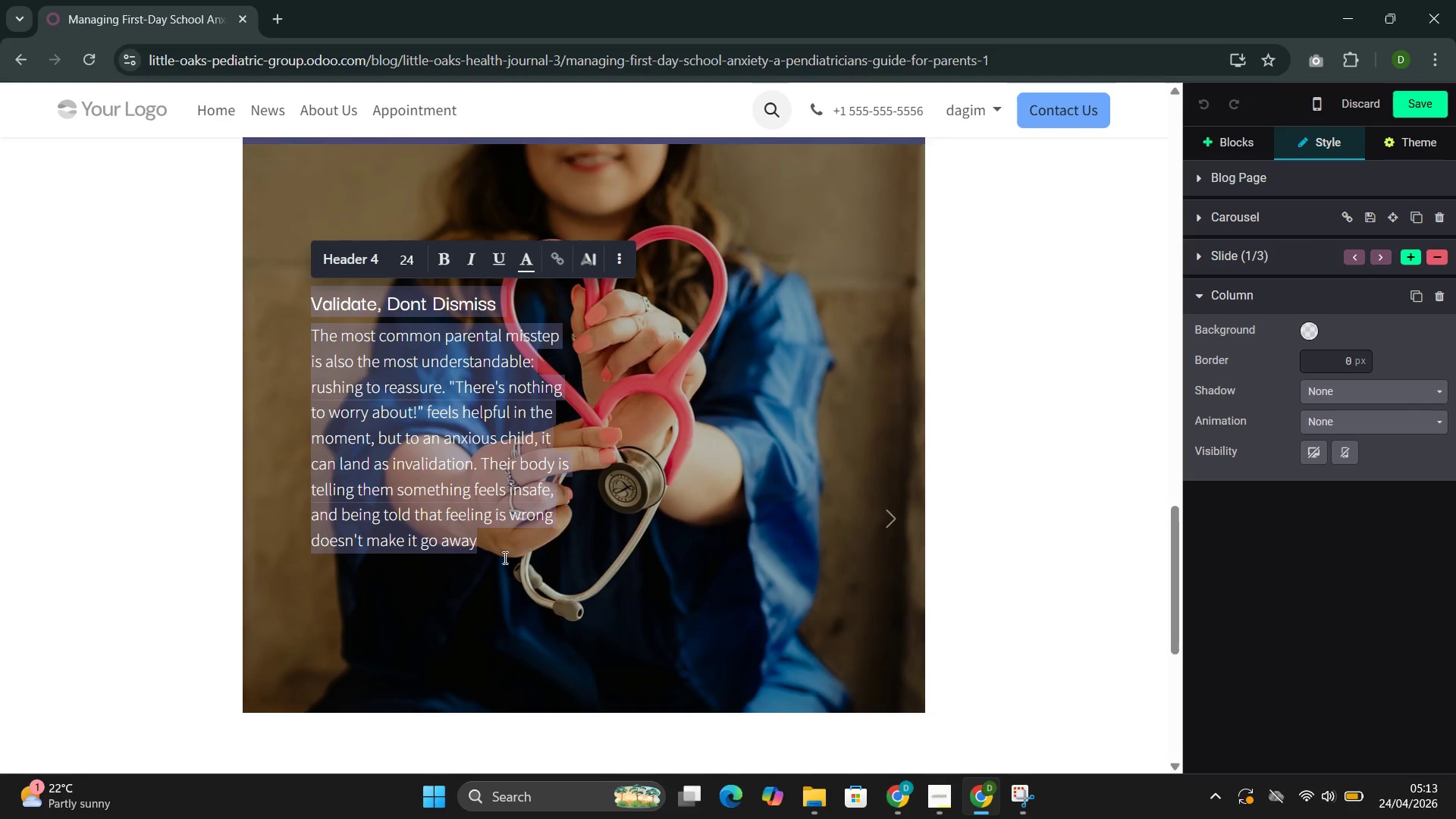 
key(Control+C)
 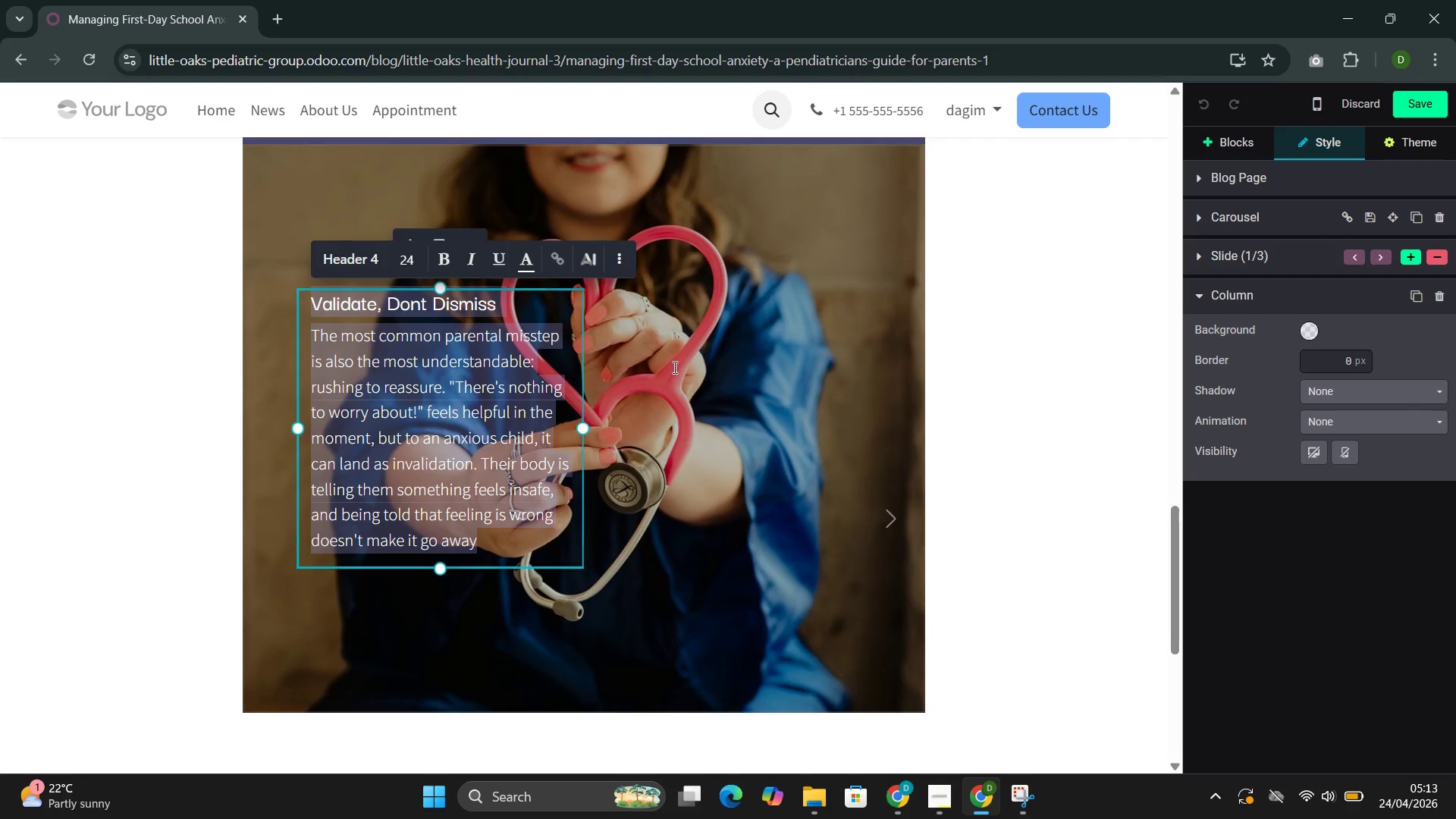 
scroll: coordinate [671, 368], scroll_direction: up, amount: 3.0
 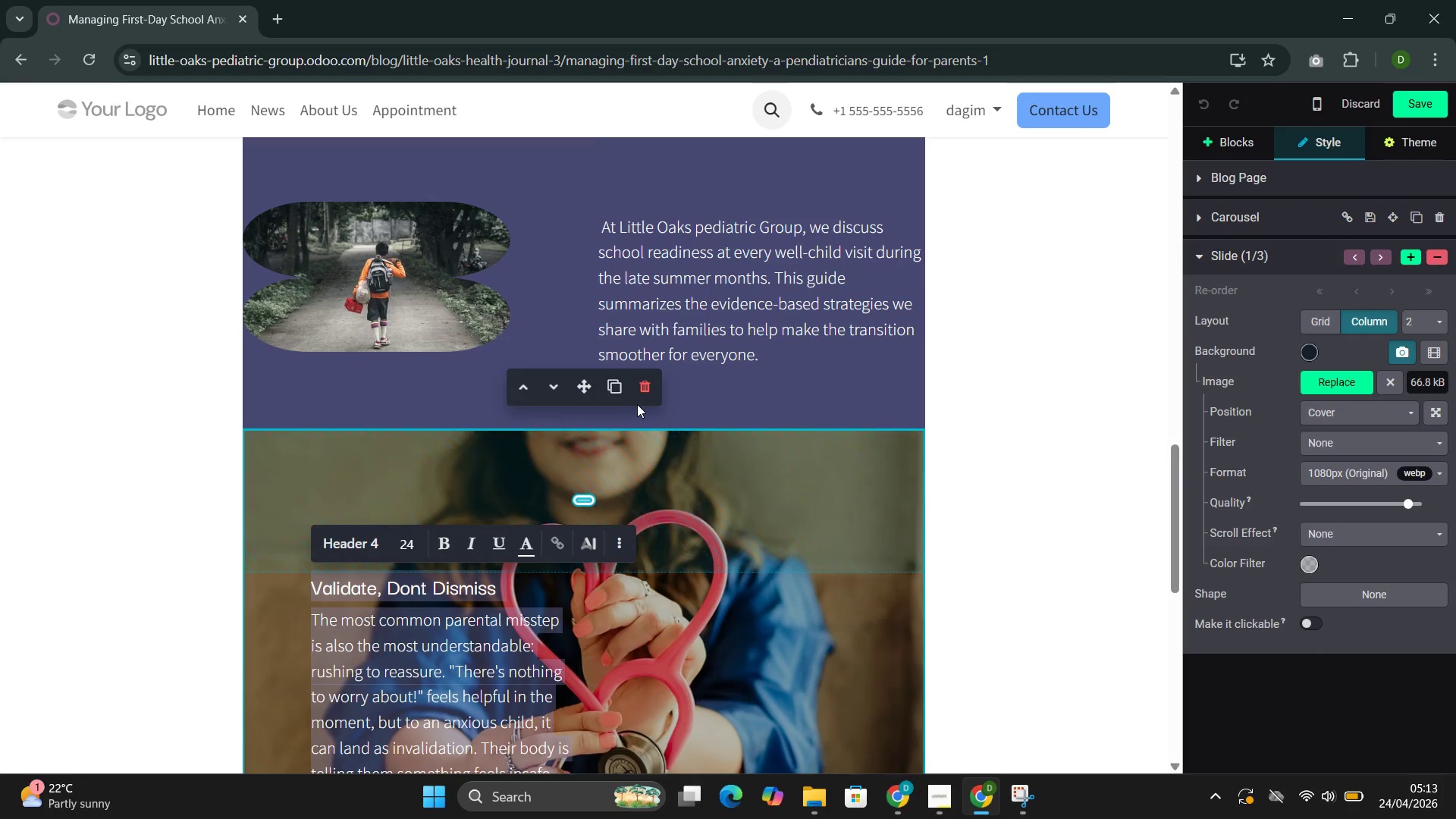 
left_click([643, 385])
 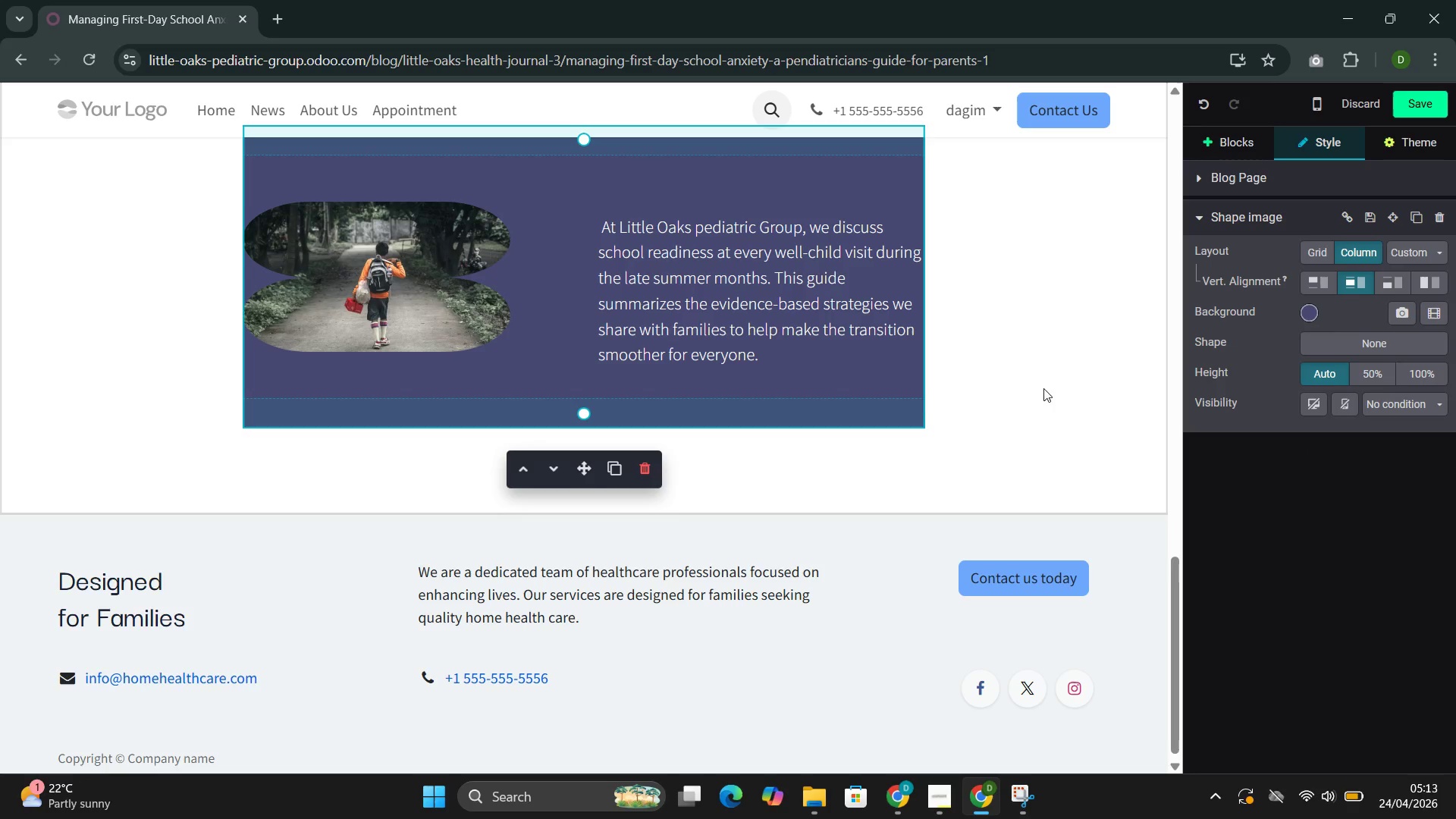 
left_click([1015, 387])
 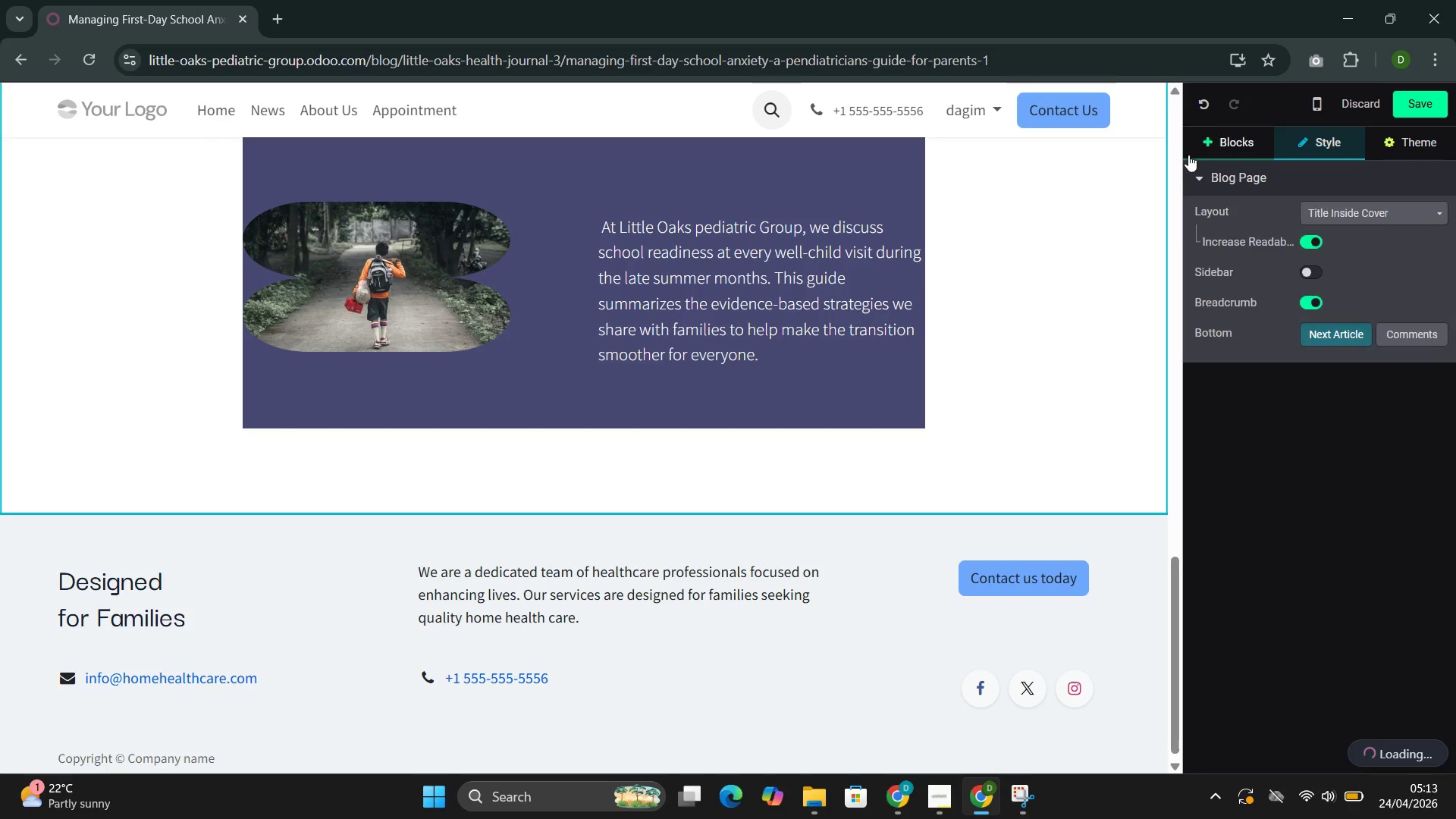 
left_click([1192, 152])
 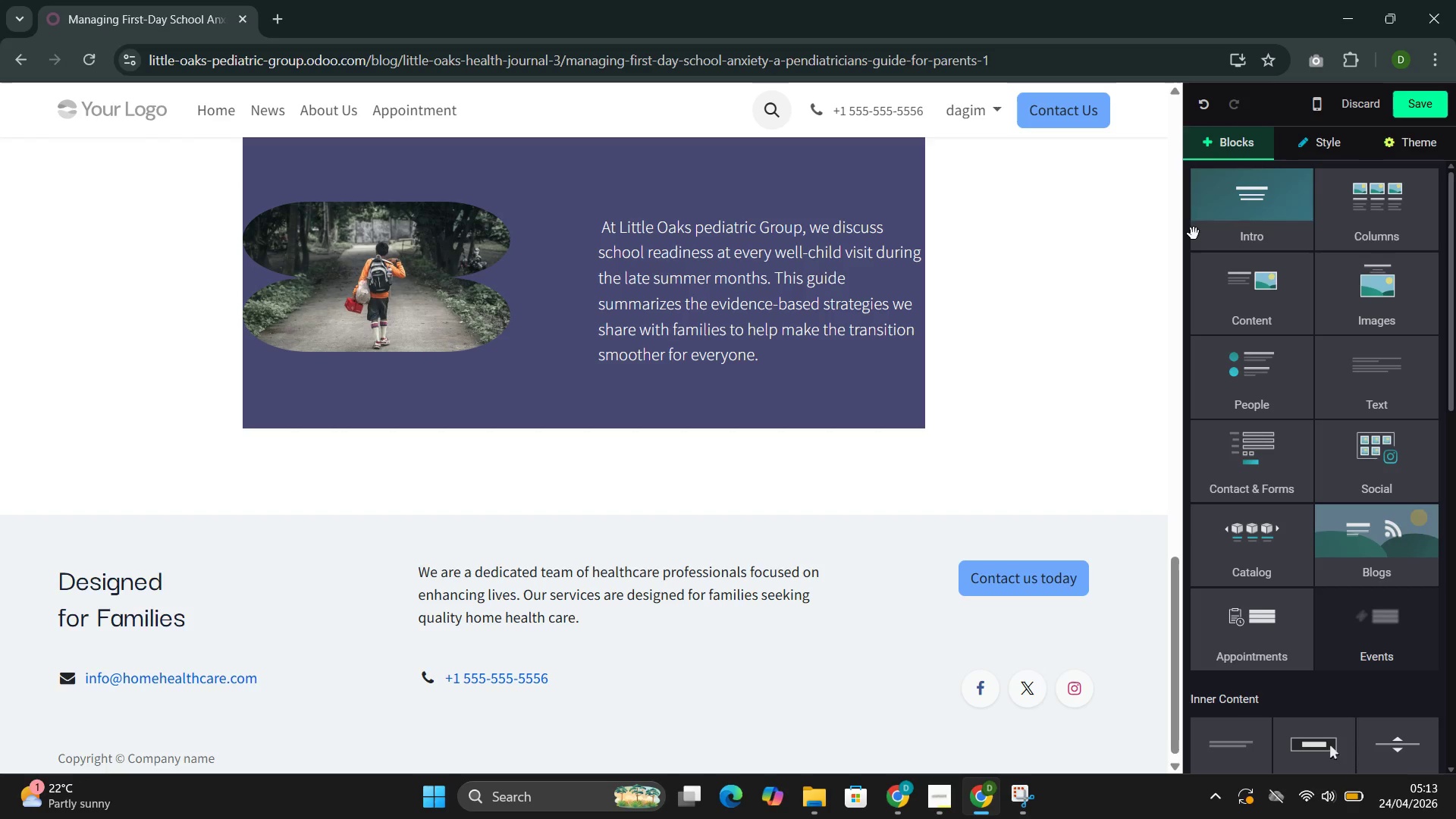 
left_click([1237, 224])
 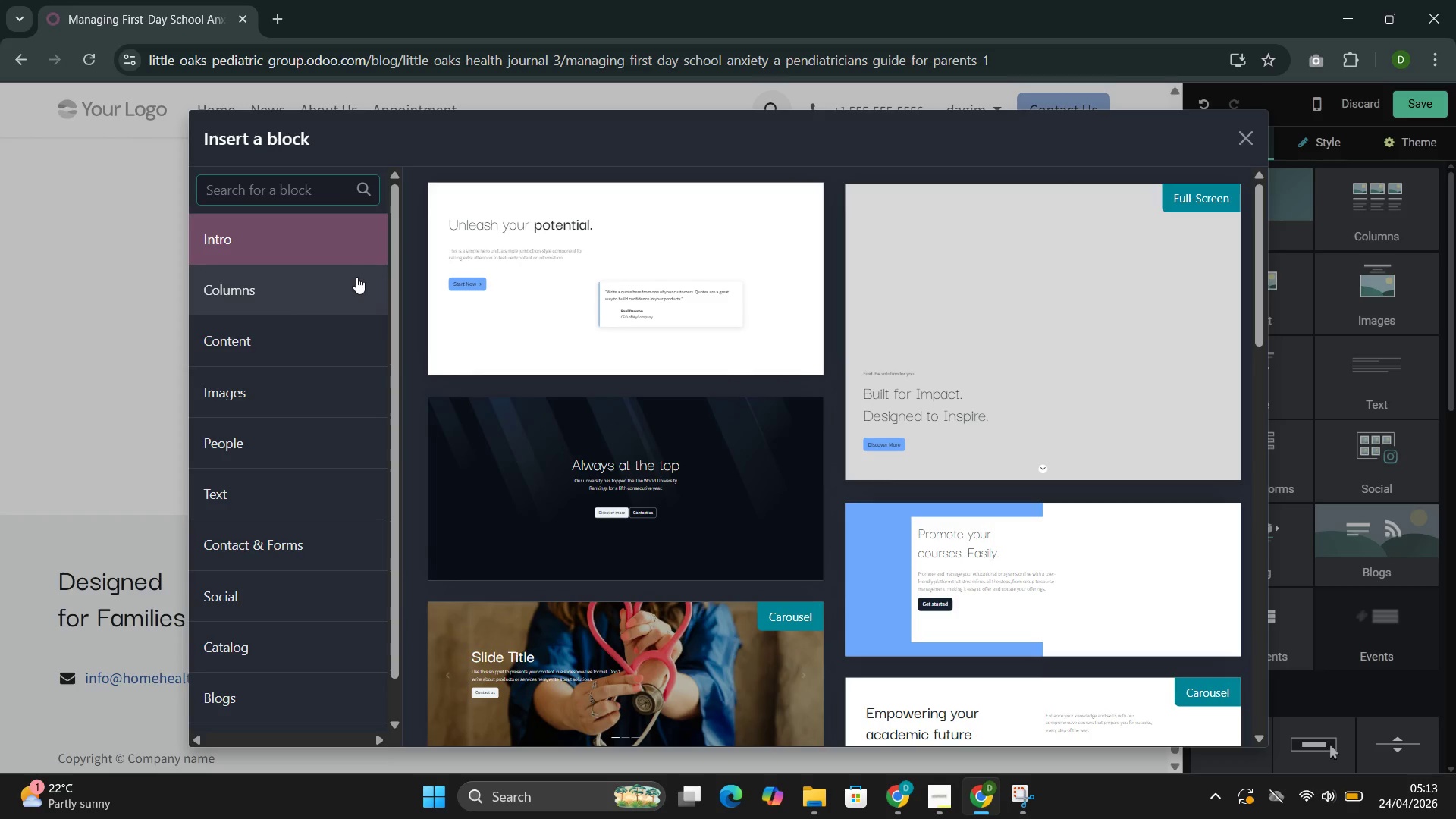 
scroll: coordinate [769, 435], scroll_direction: down, amount: 33.0
 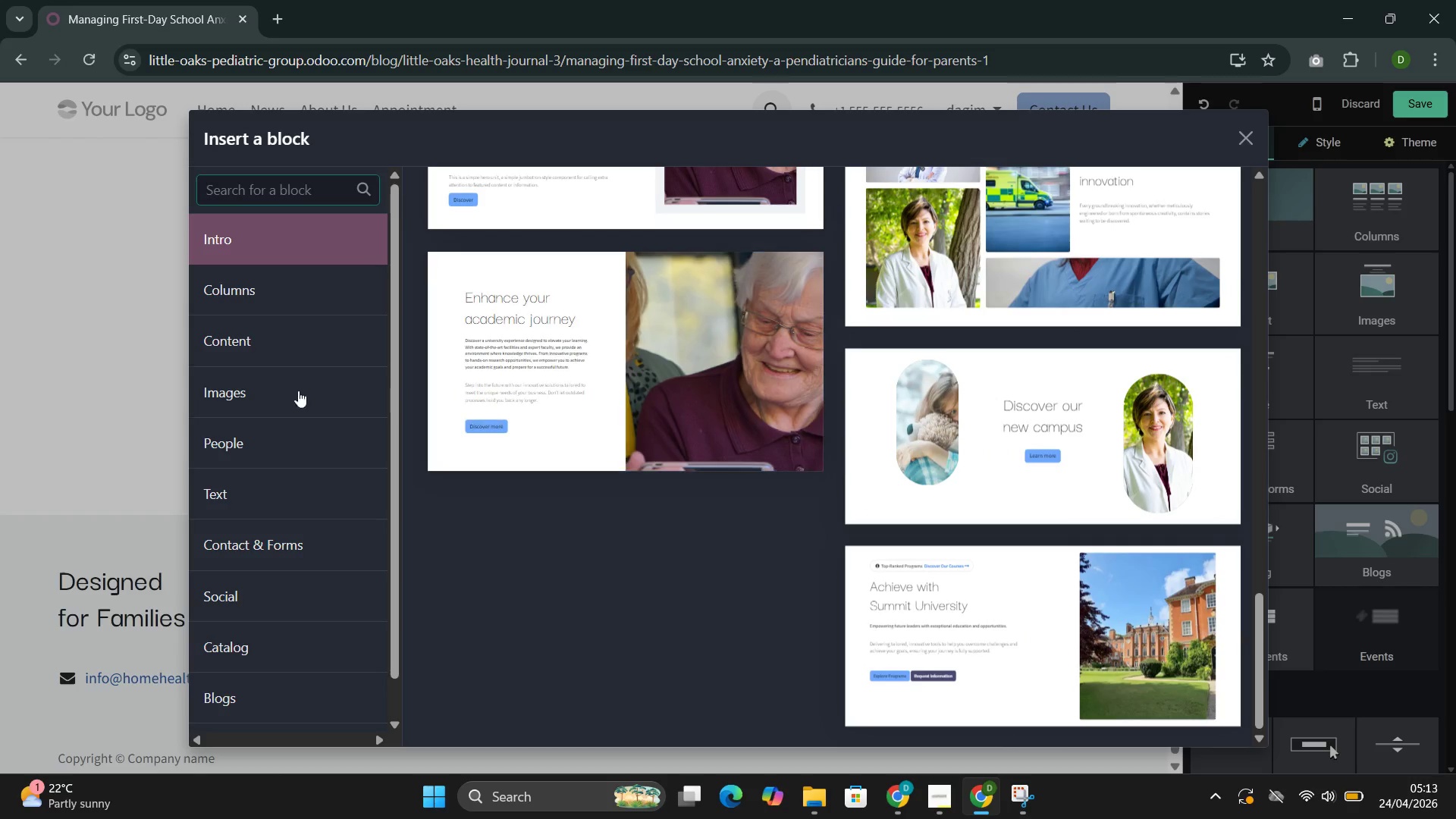 
left_click([240, 347])
 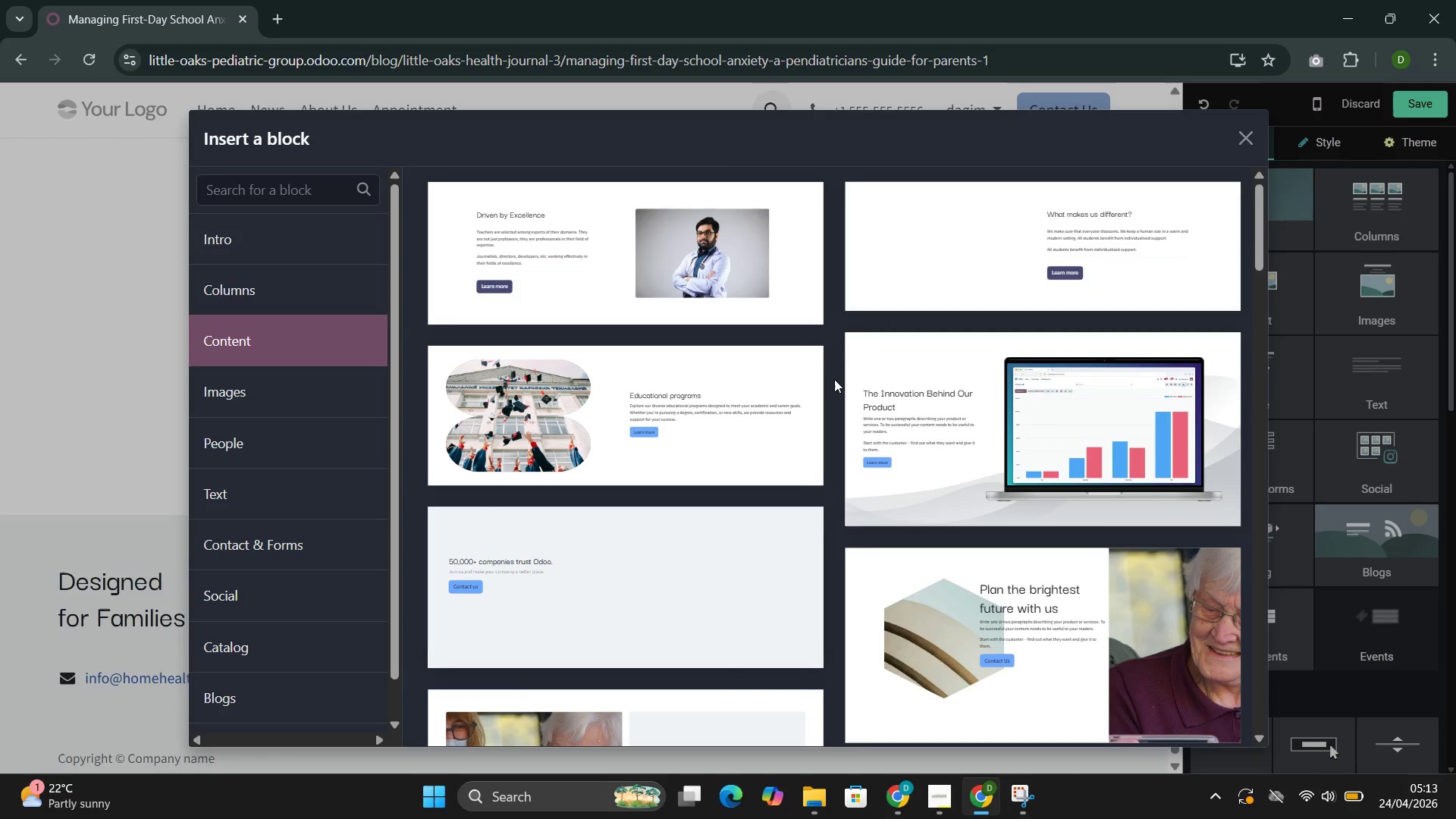 
scroll: coordinate [840, 374], scroll_direction: down, amount: 52.0
 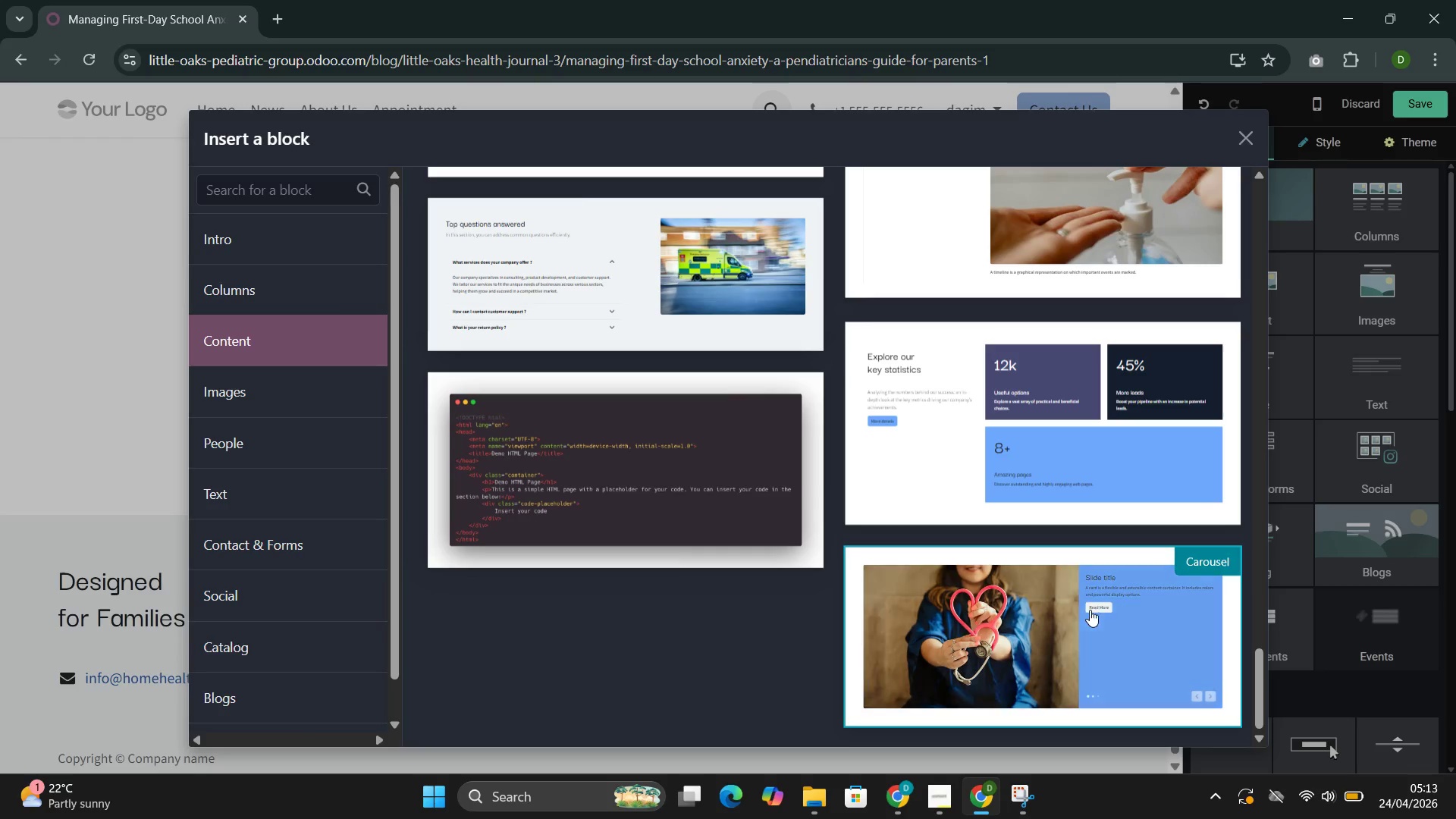 
scroll: coordinate [837, 592], scroll_direction: up, amount: 6.0
 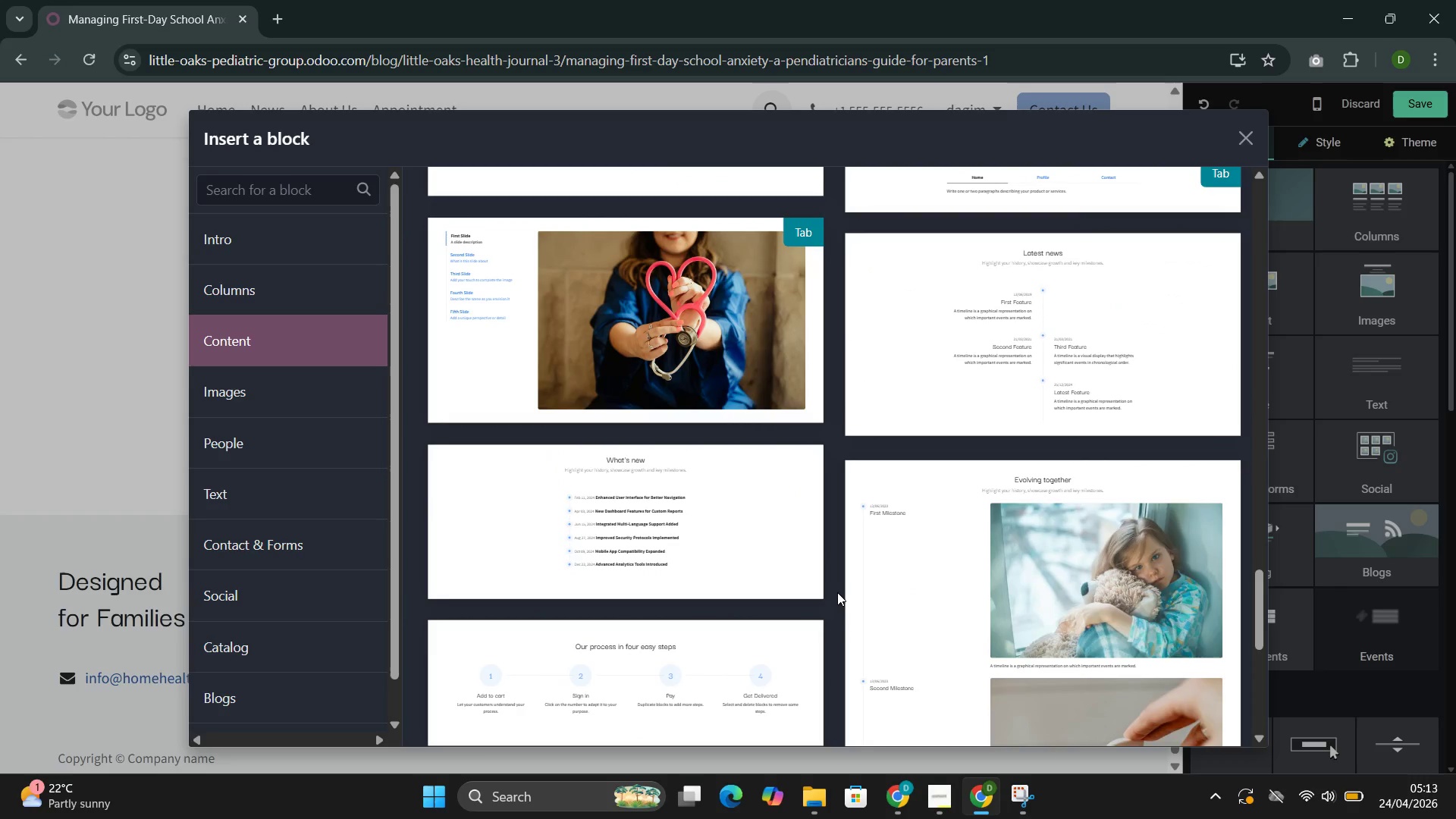 
scroll: coordinate [837, 592], scroll_direction: down, amount: 10.0
 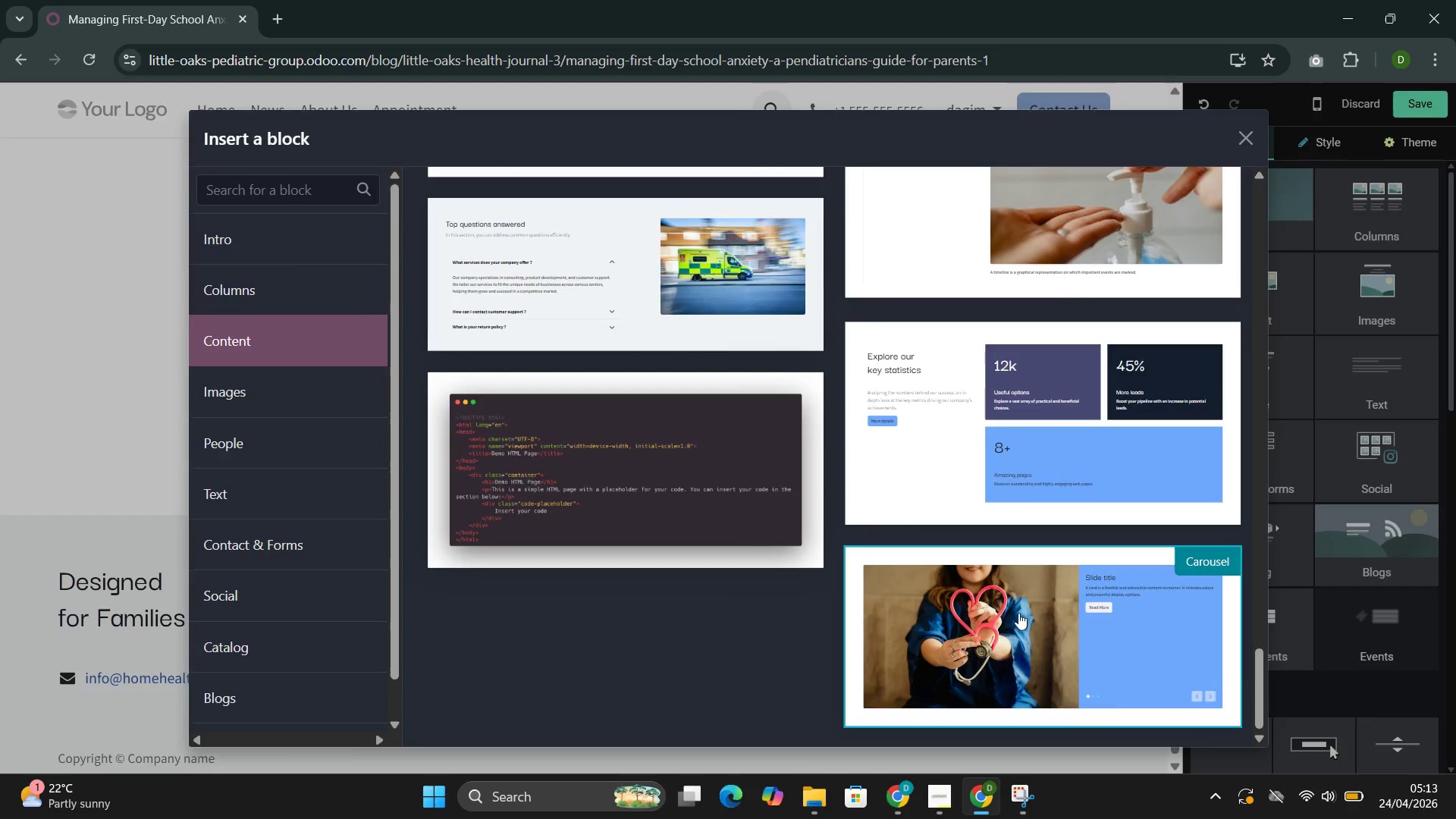 
left_click([1018, 613])
 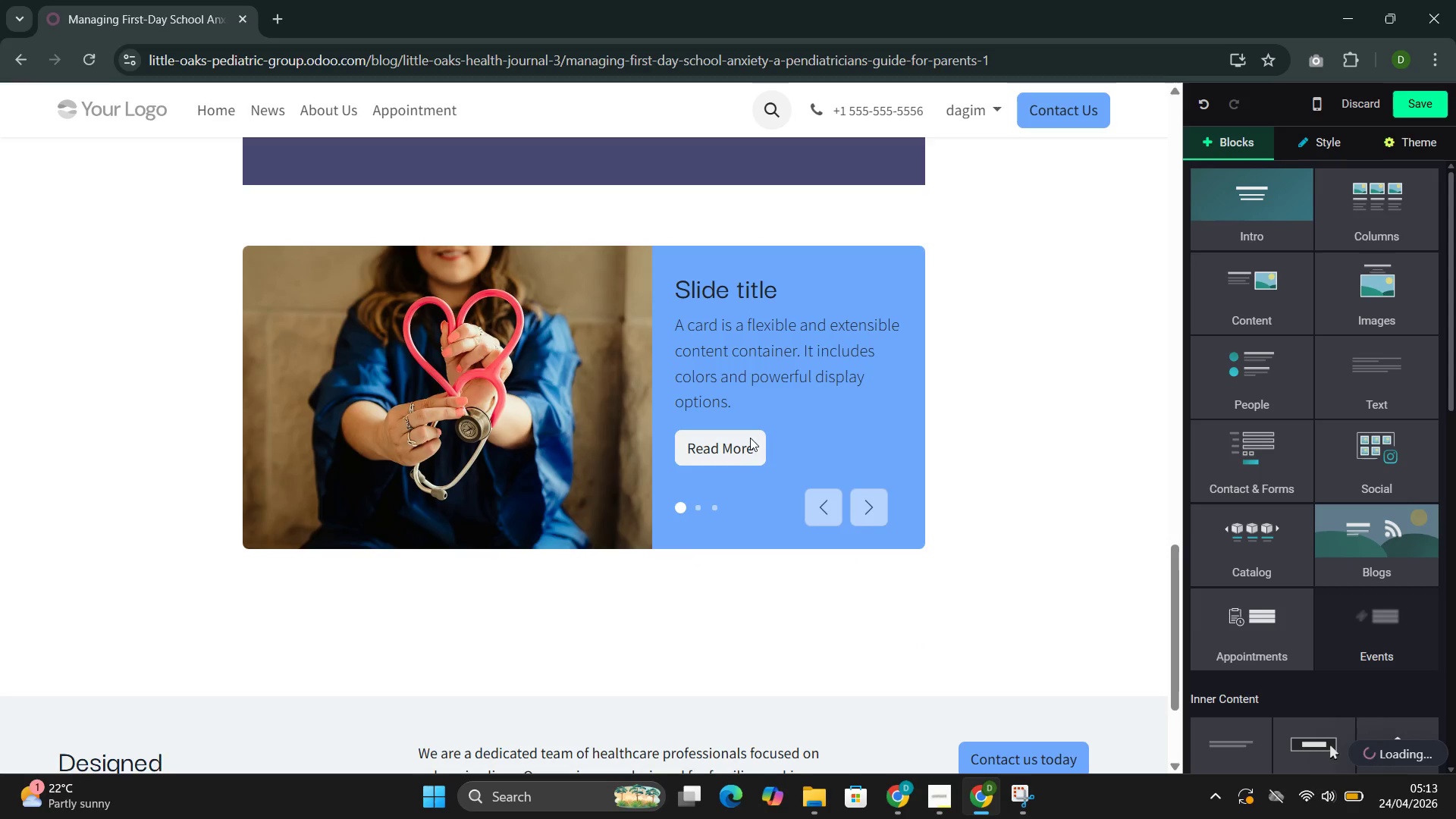 
left_click([870, 502])
 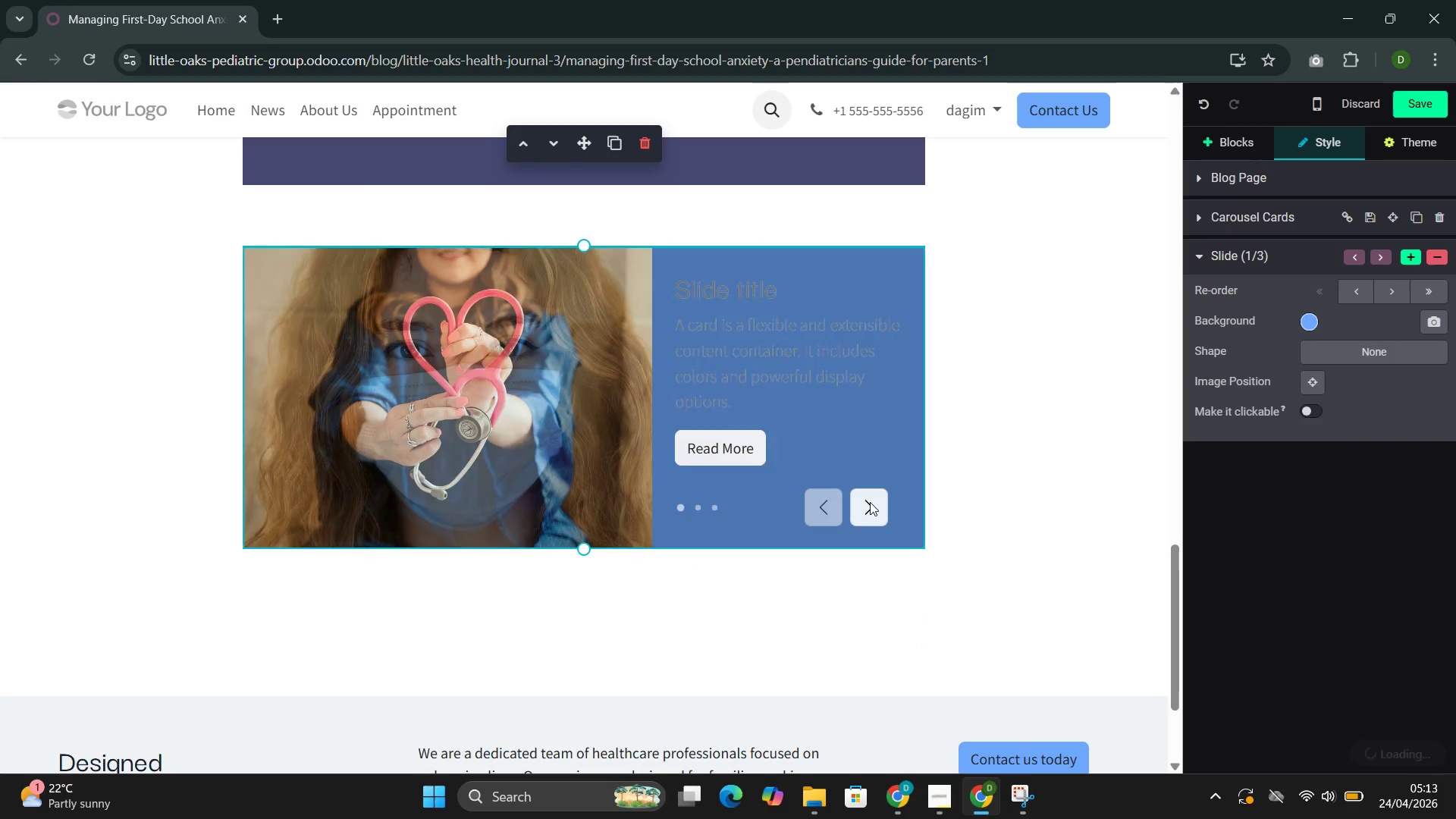 
left_click([870, 502])
 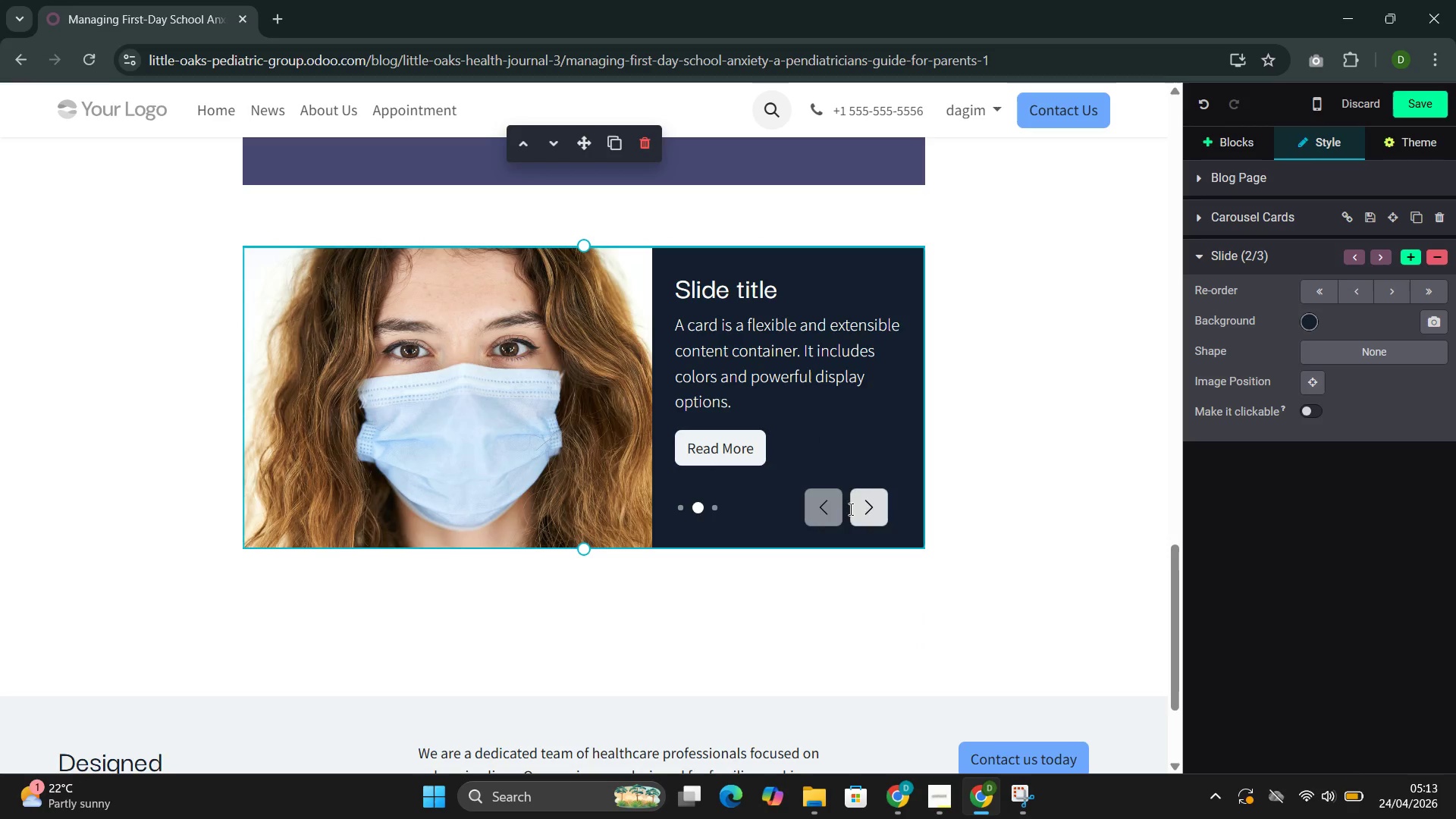 
left_click([839, 510])
 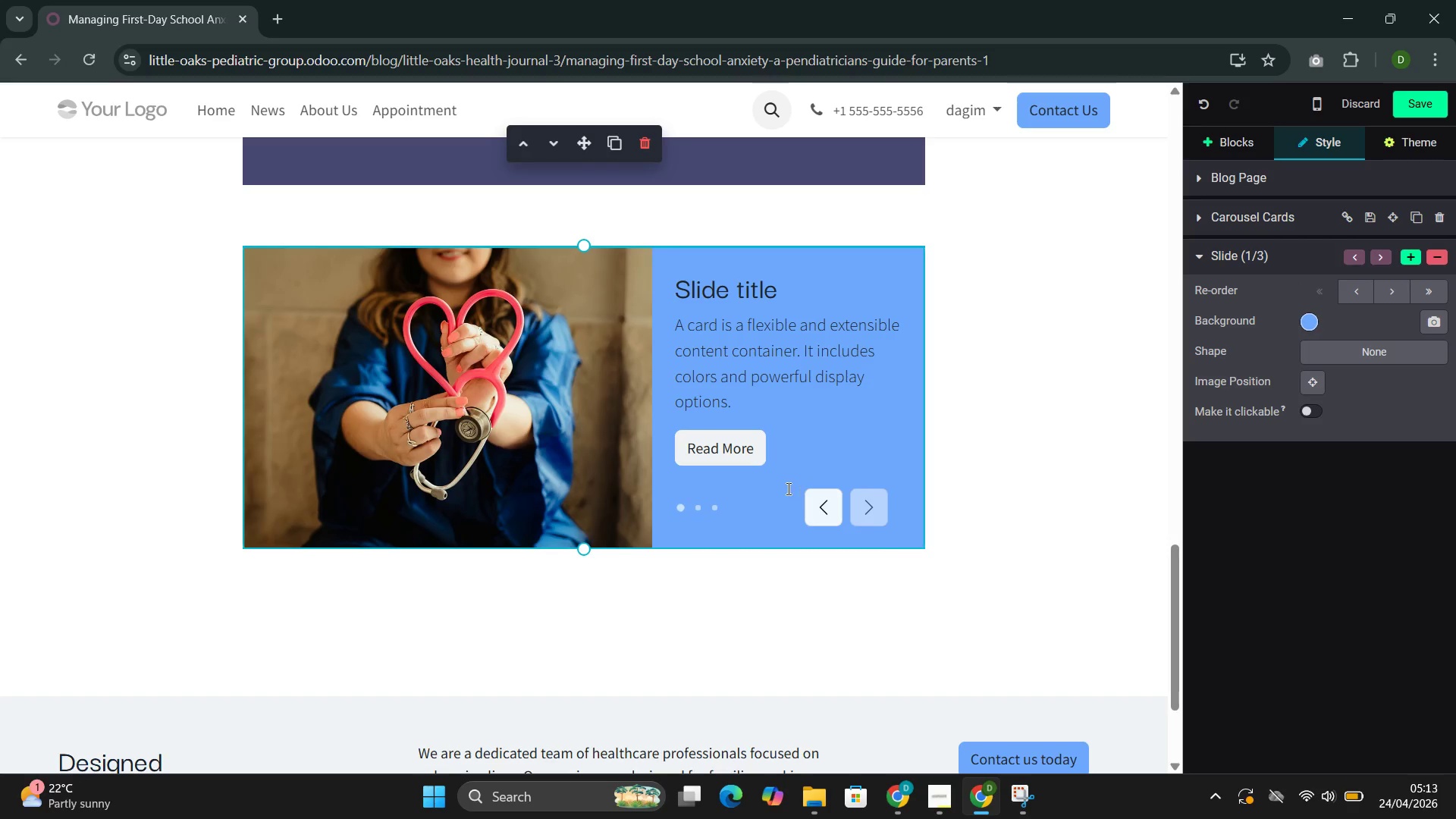 
left_click([736, 442])
 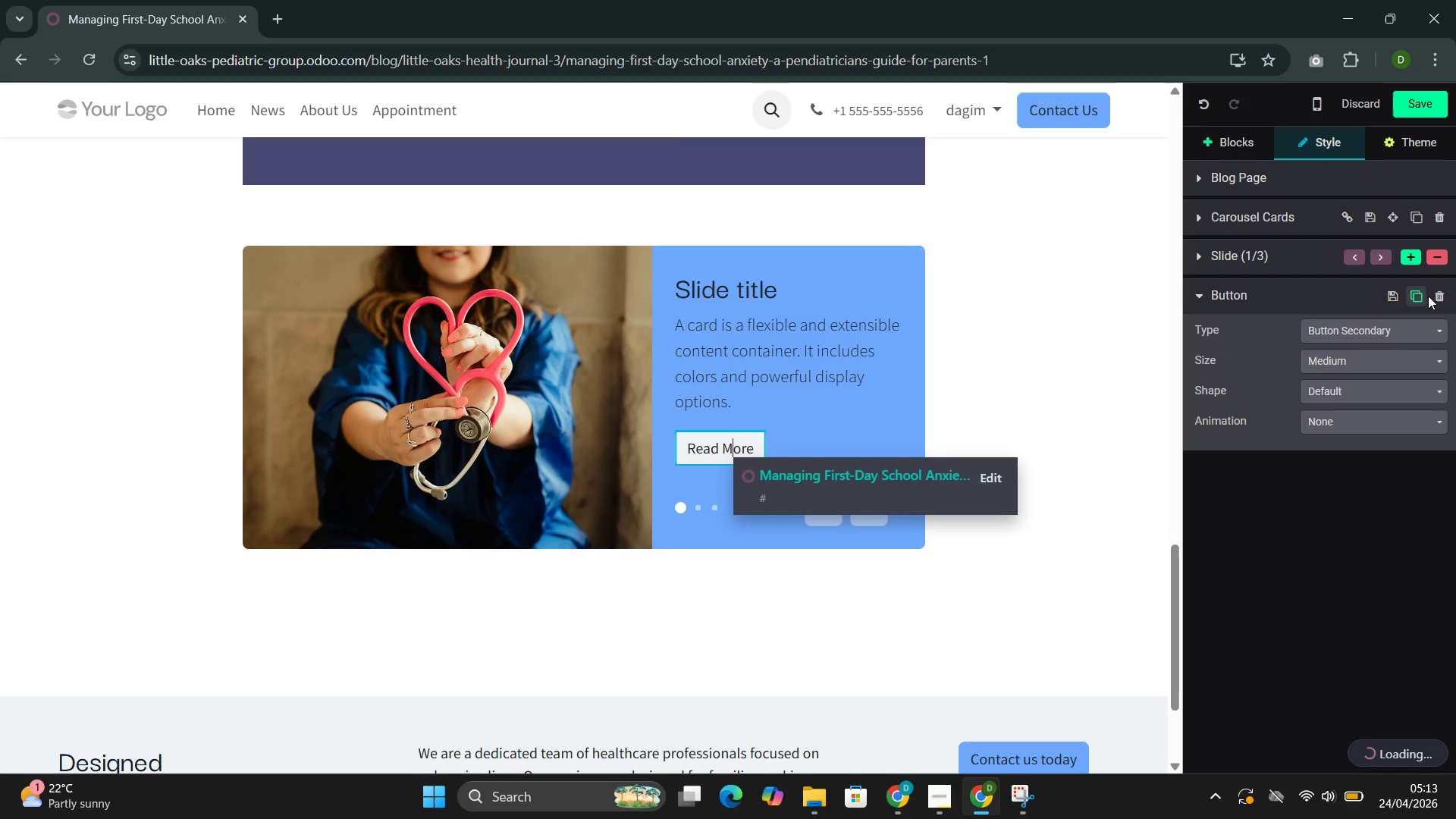 
left_click([1443, 290])
 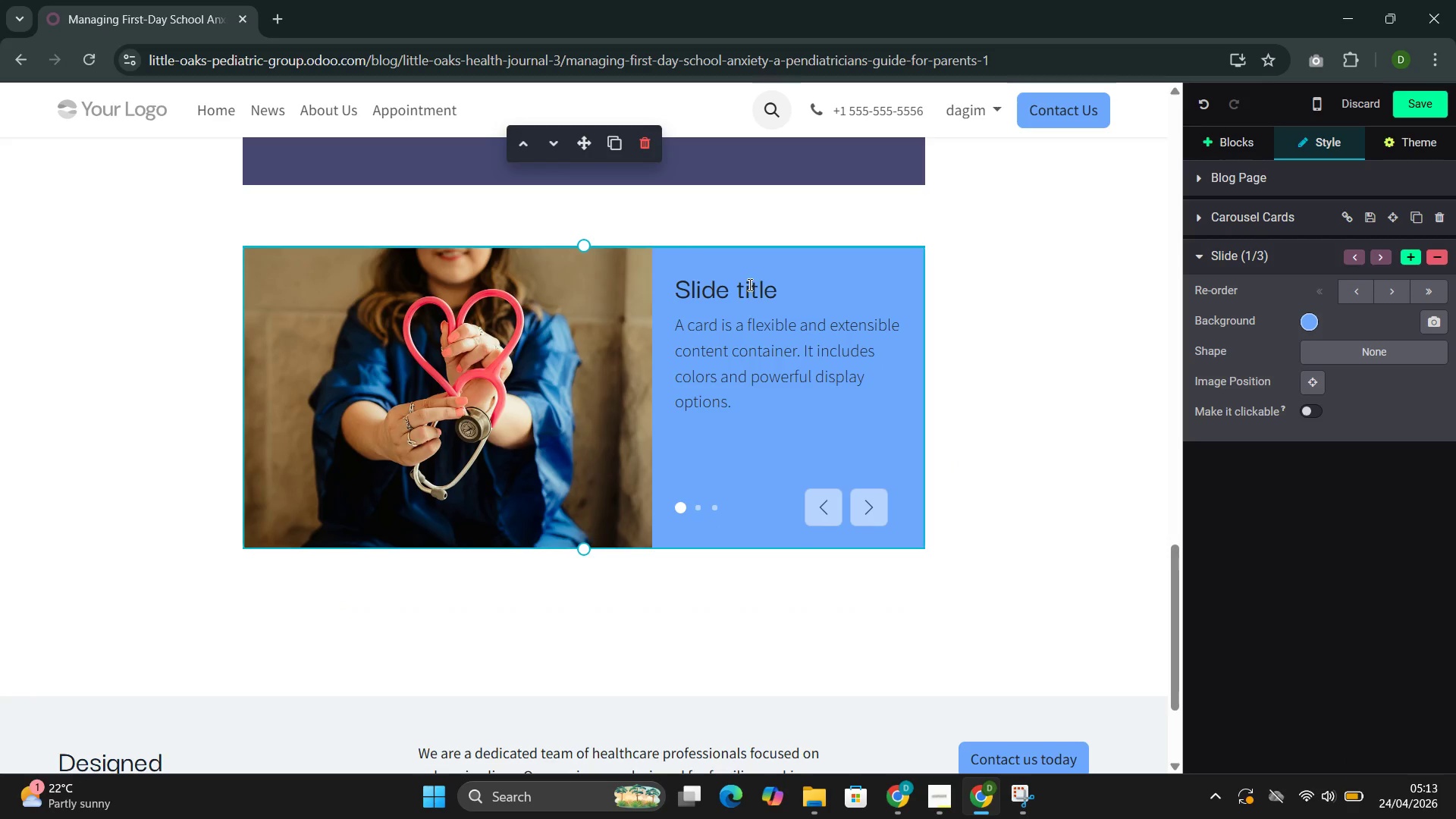 
left_click_drag(start_coordinate=[790, 287], to_coordinate=[788, 292])
 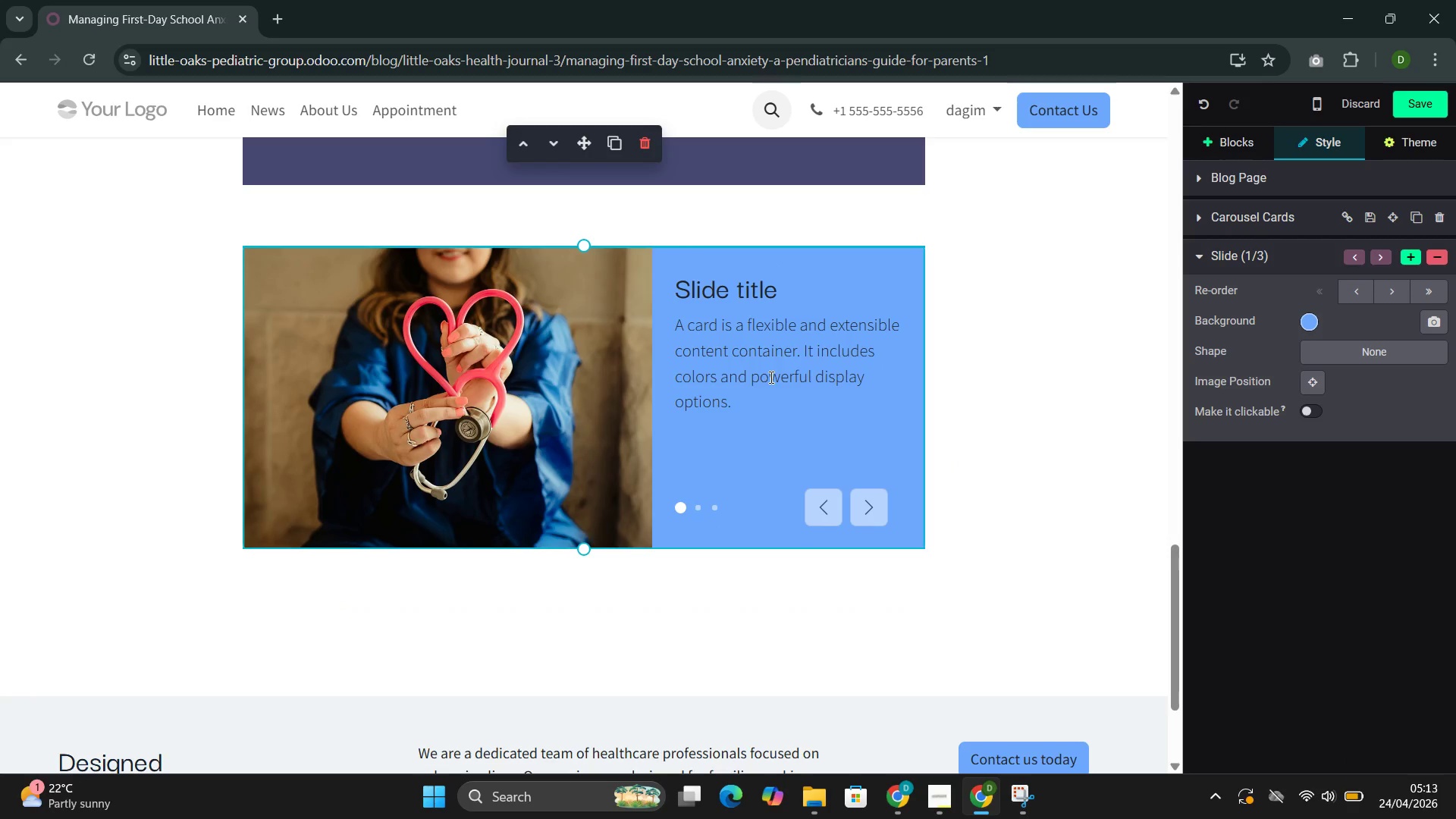 
left_click_drag(start_coordinate=[780, 400], to_coordinate=[661, 324])
 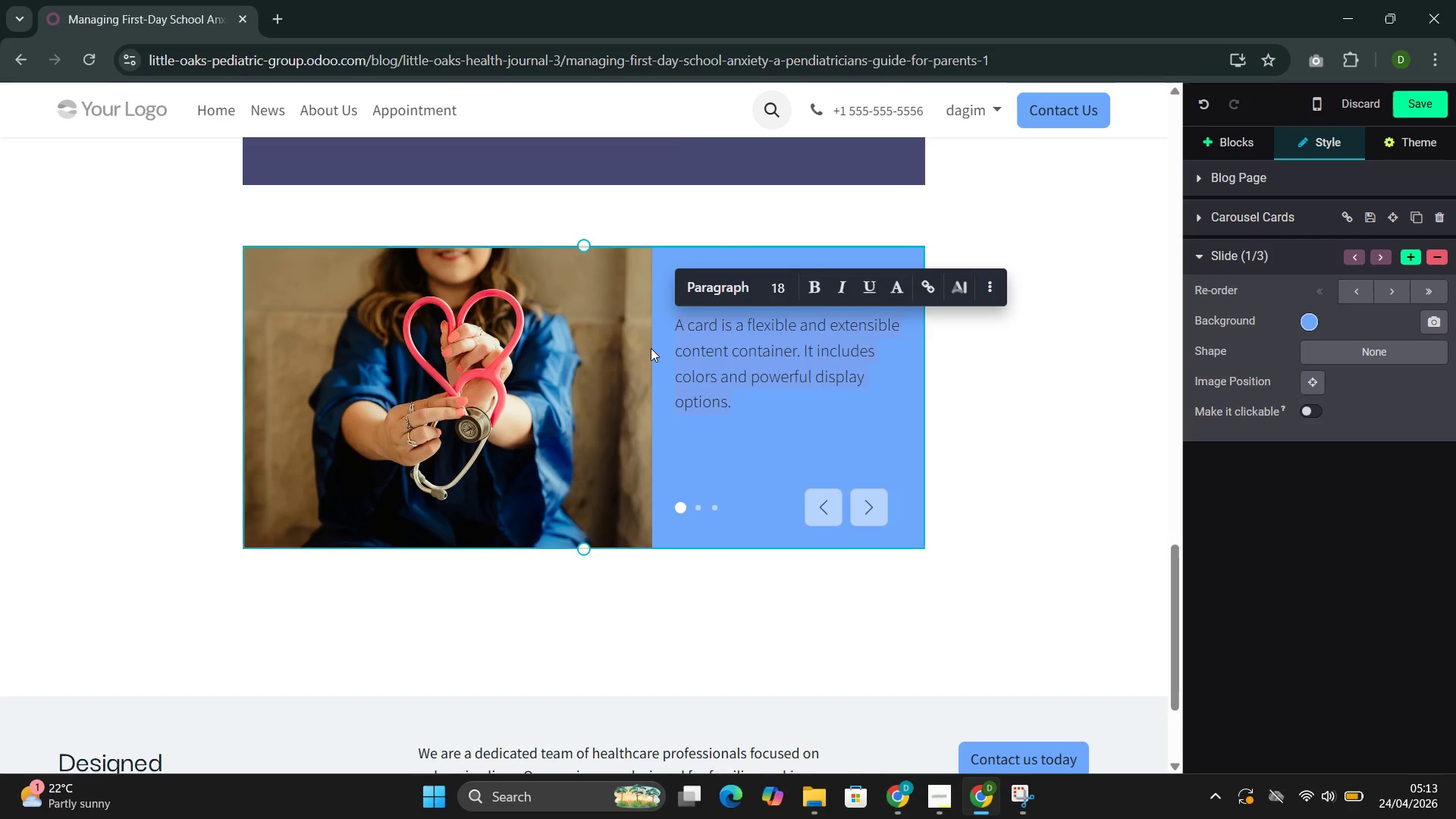 
hold_key(key=ControlLeft, duration=0.44)
 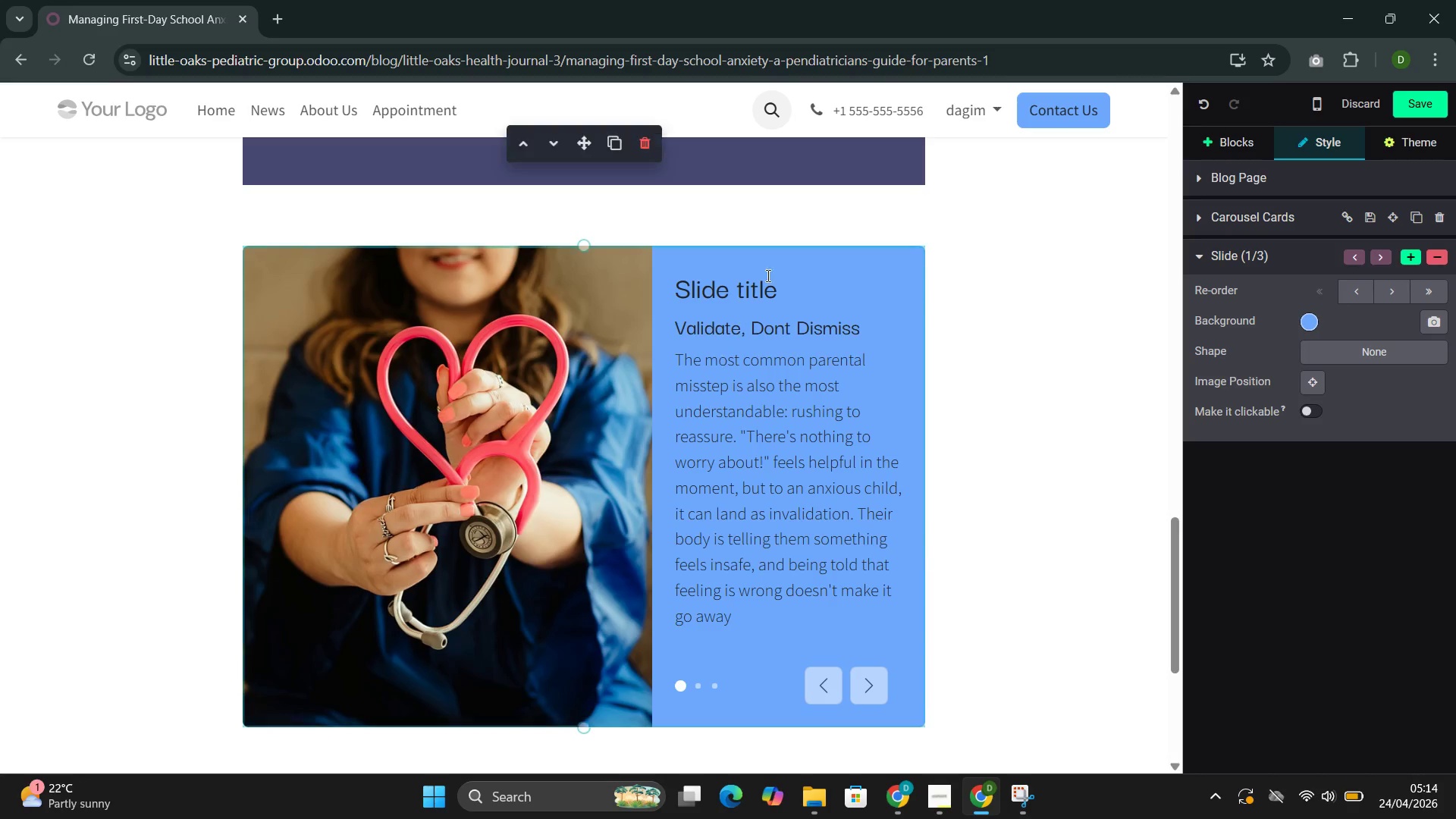 
key(V)
 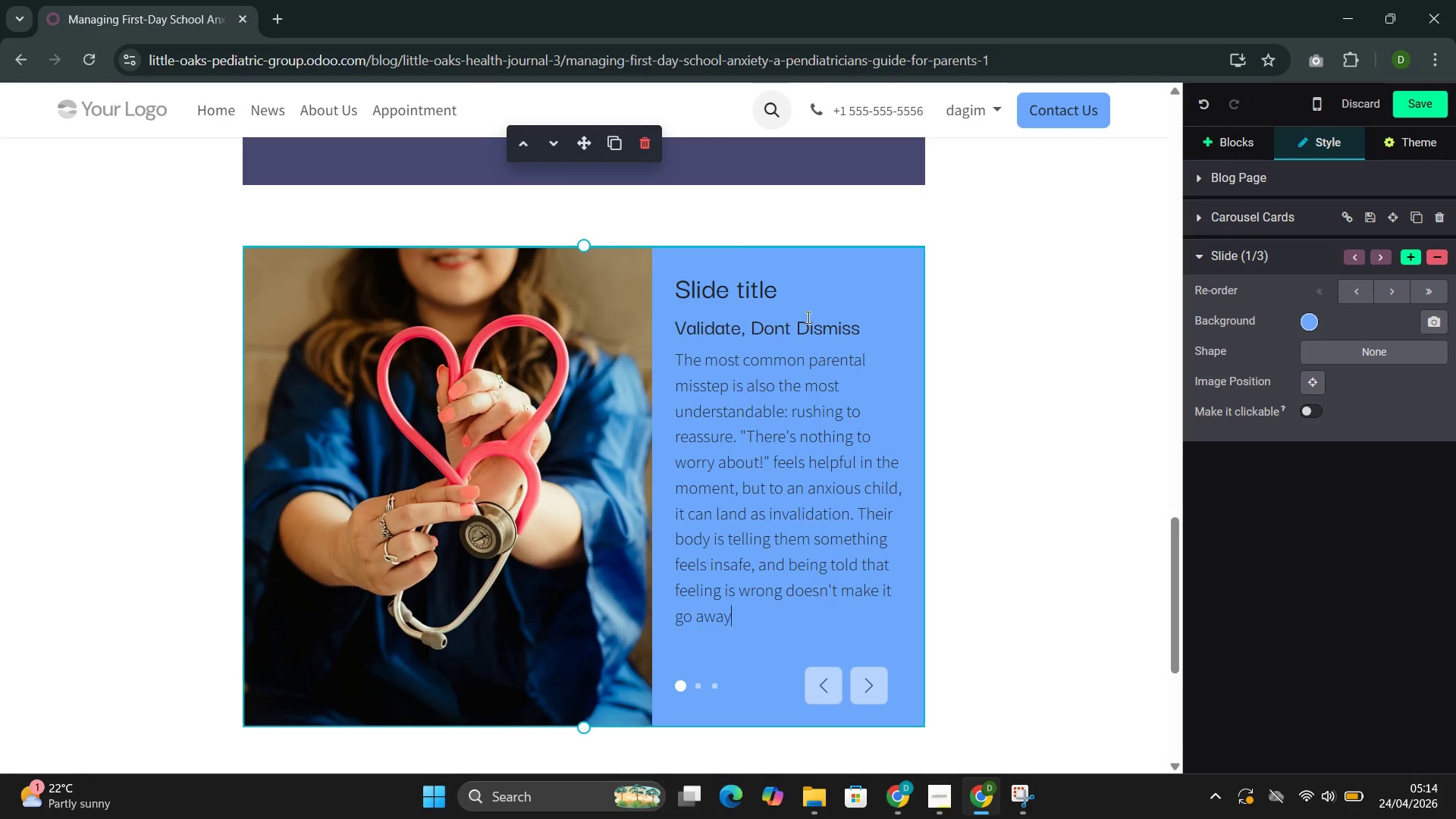 
left_click_drag(start_coordinate=[786, 292], to_coordinate=[479, 300])
 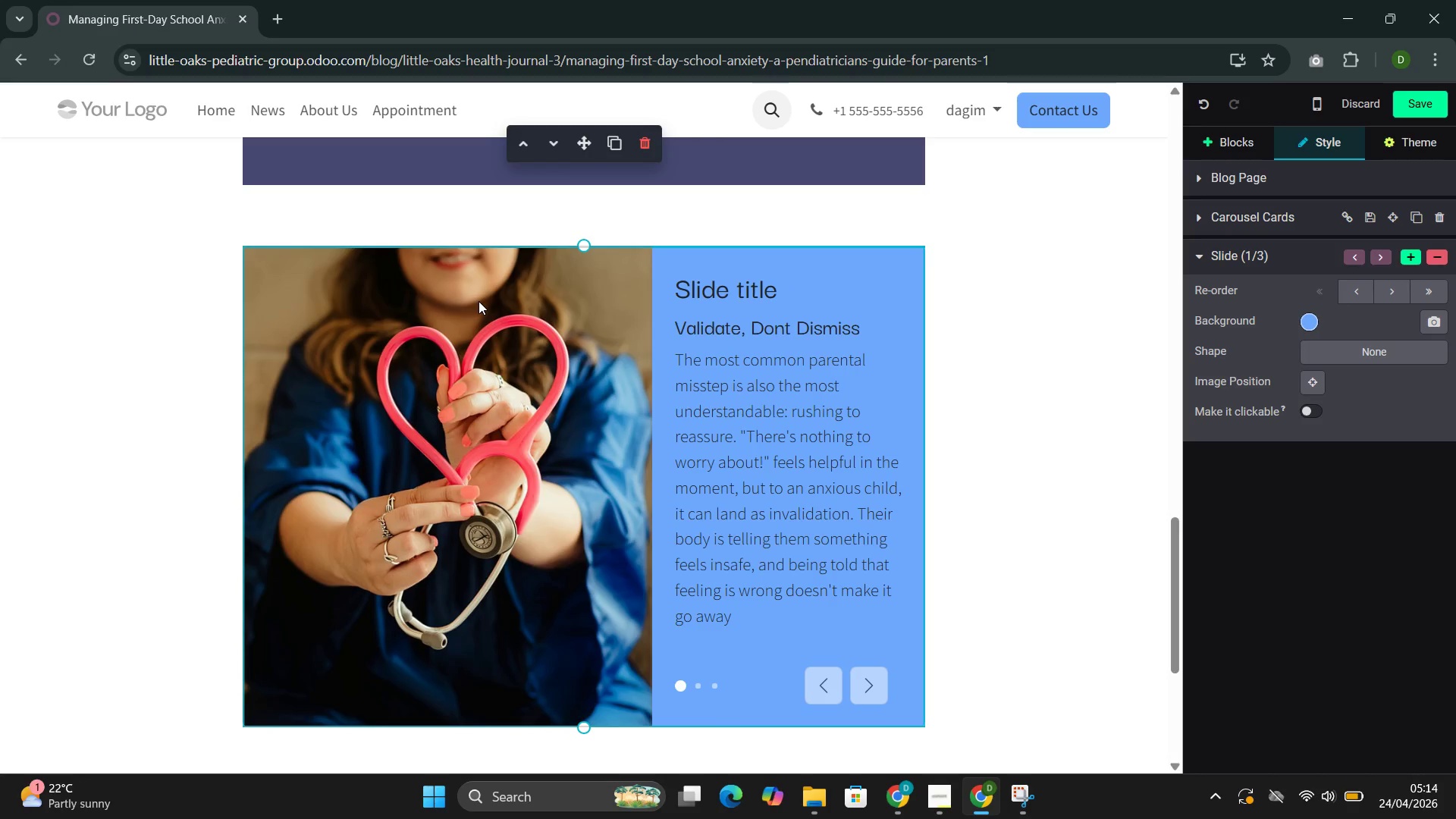 
key(Backspace)
 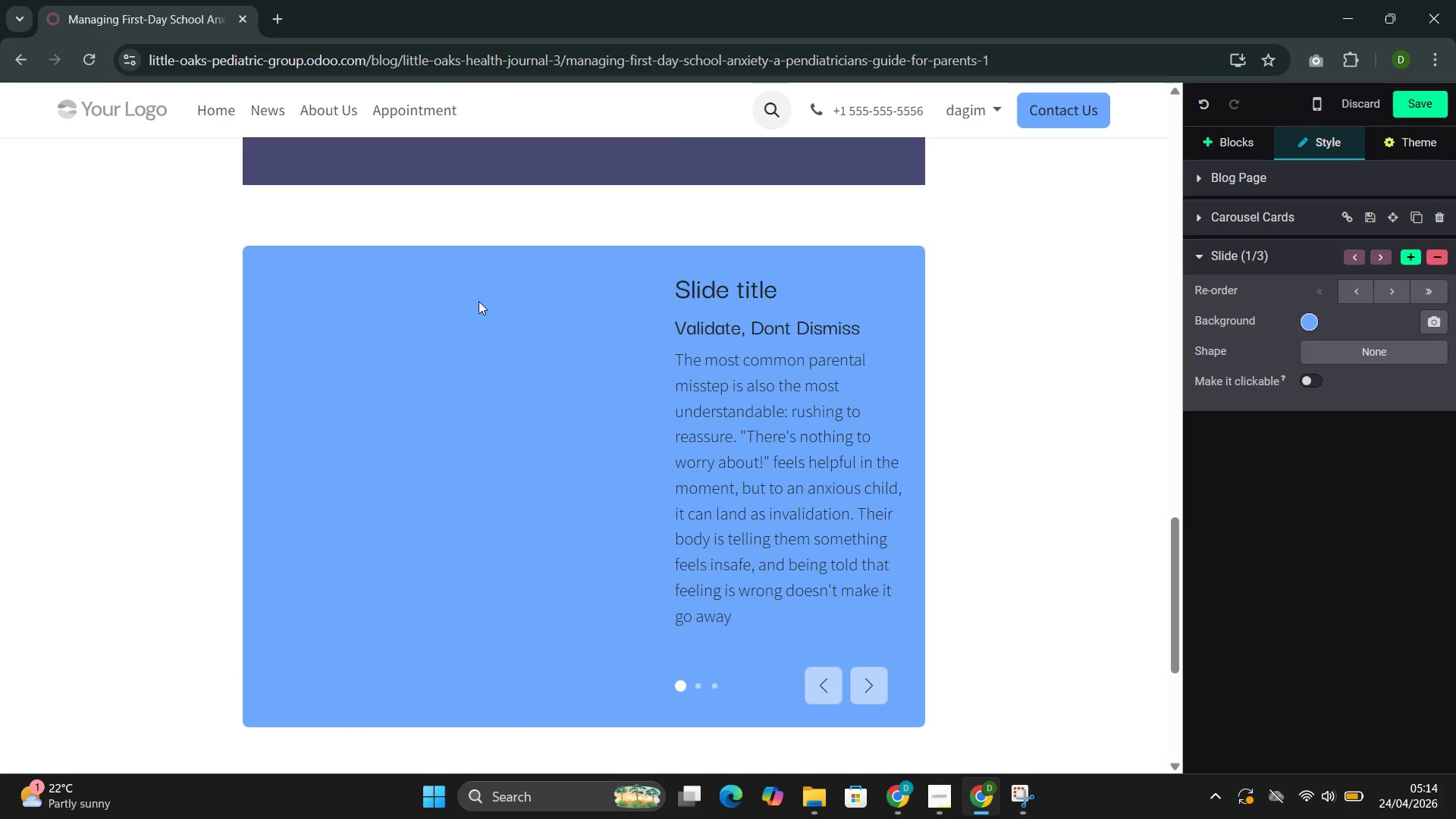 
key(Control+Z)
 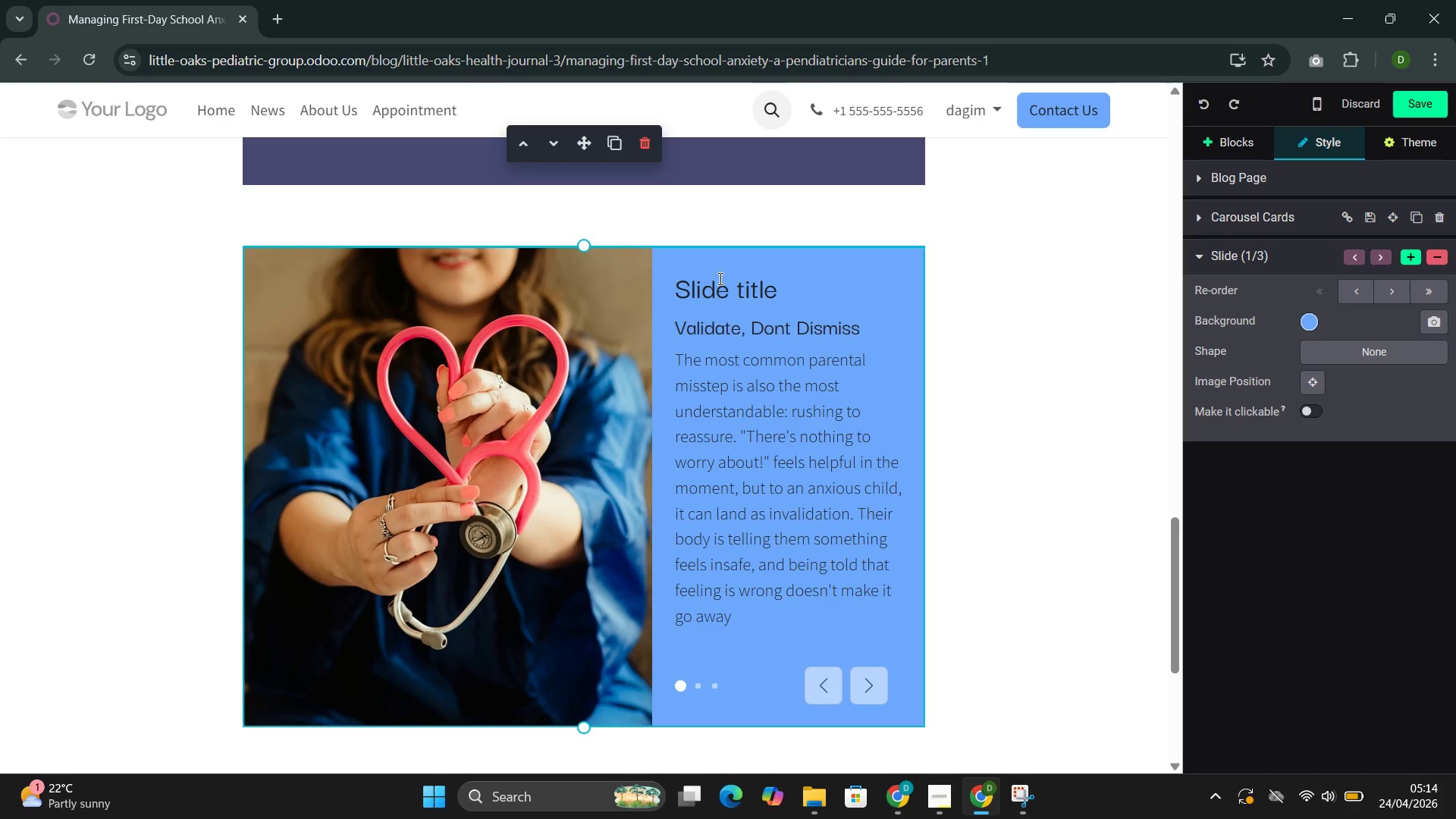 
double_click([719, 278])
 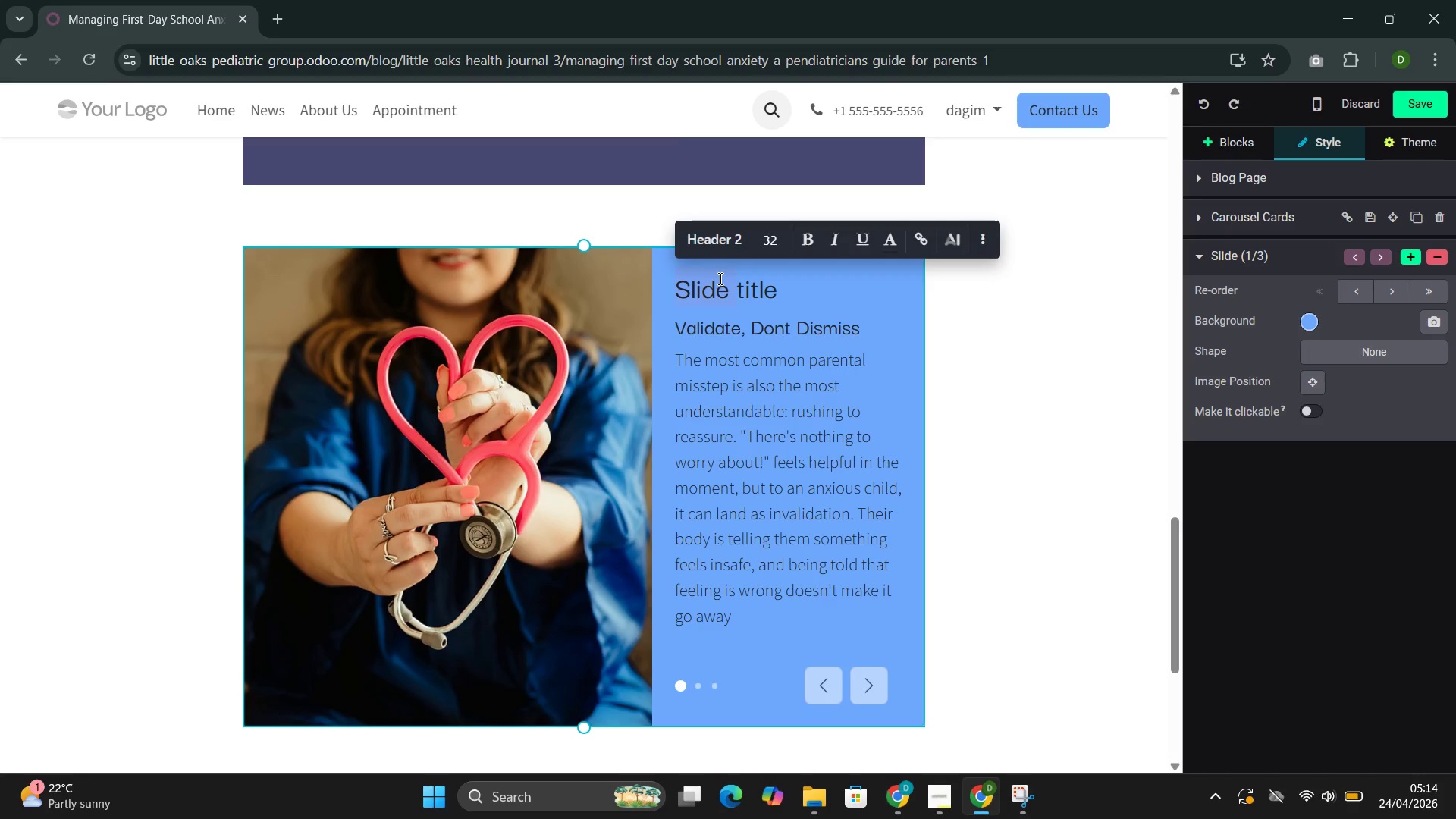 
key(Backspace)
 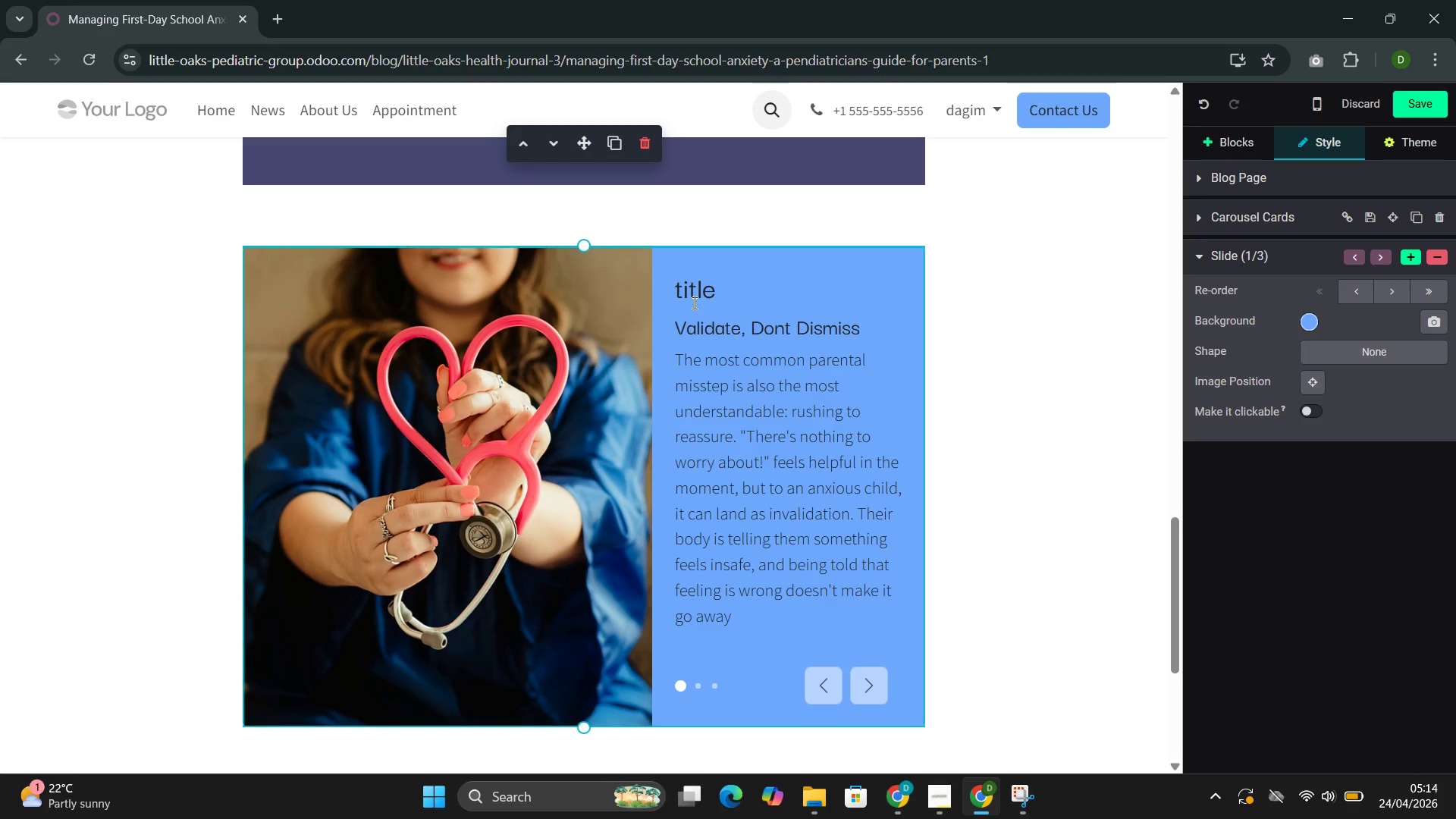 
double_click([693, 303])
 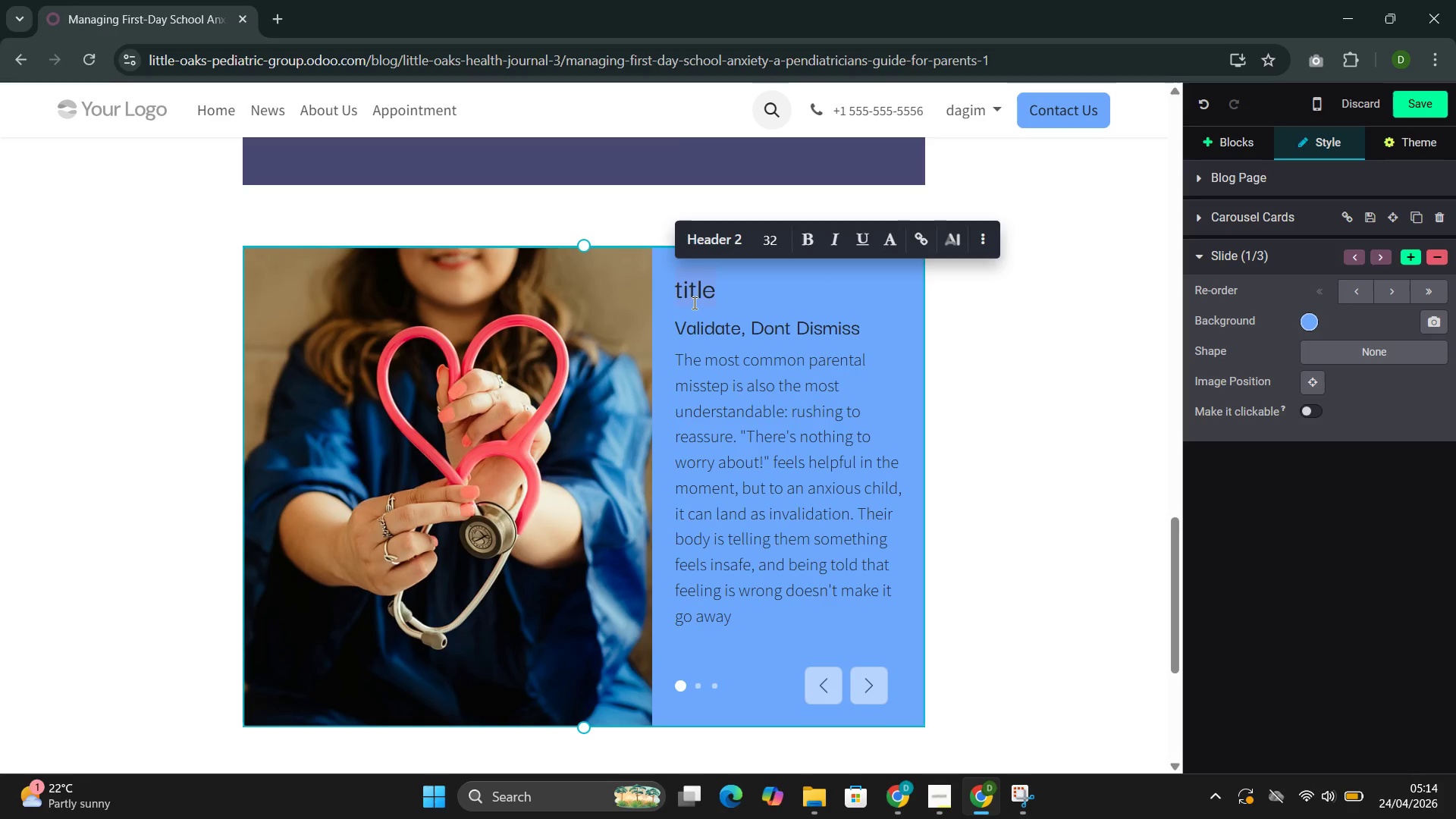 
key(Backspace)
 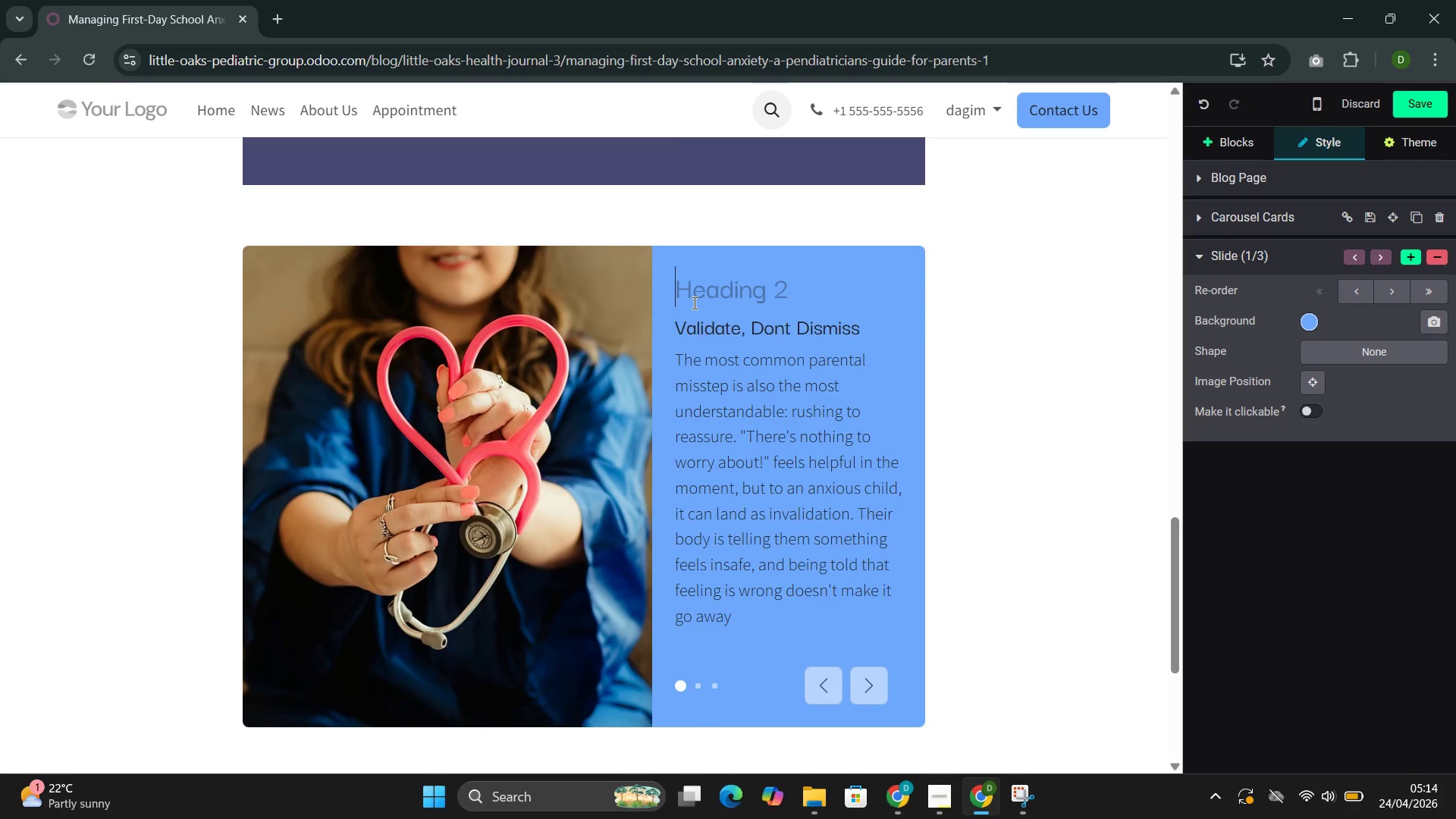 
key(Backspace)
 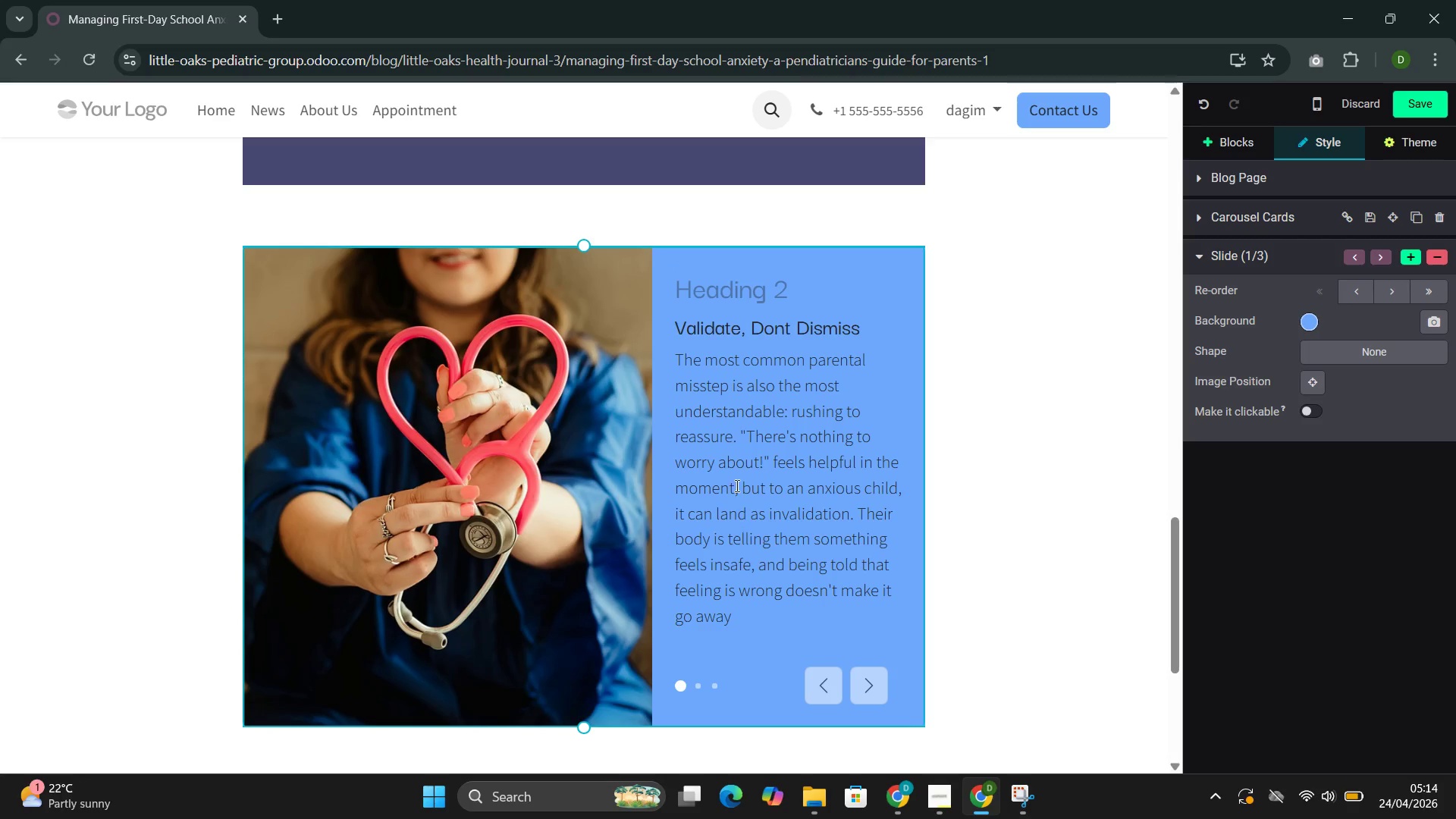 
left_click([607, 448])
 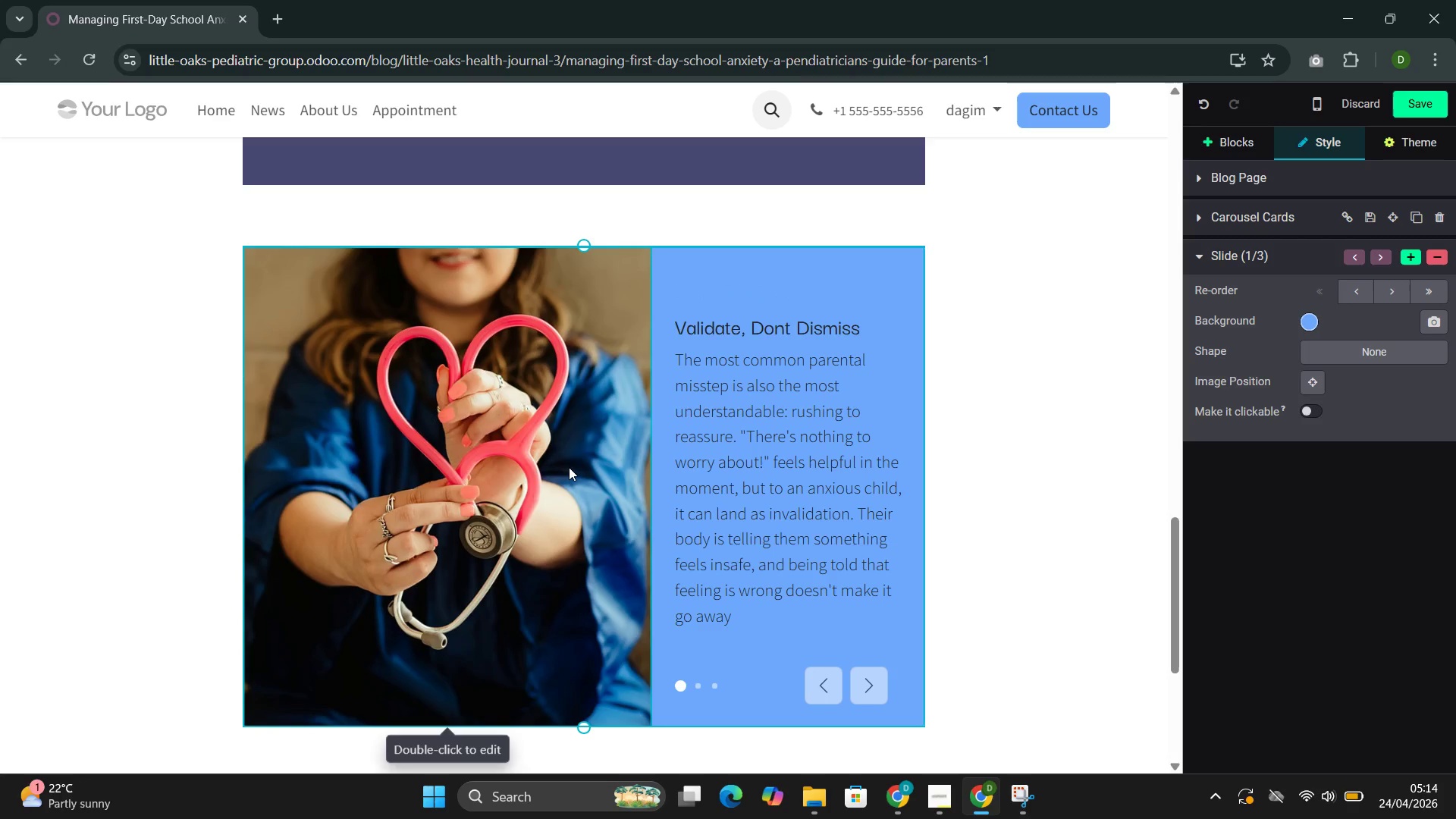 
scroll: coordinate [569, 467], scroll_direction: down, amount: 2.0
 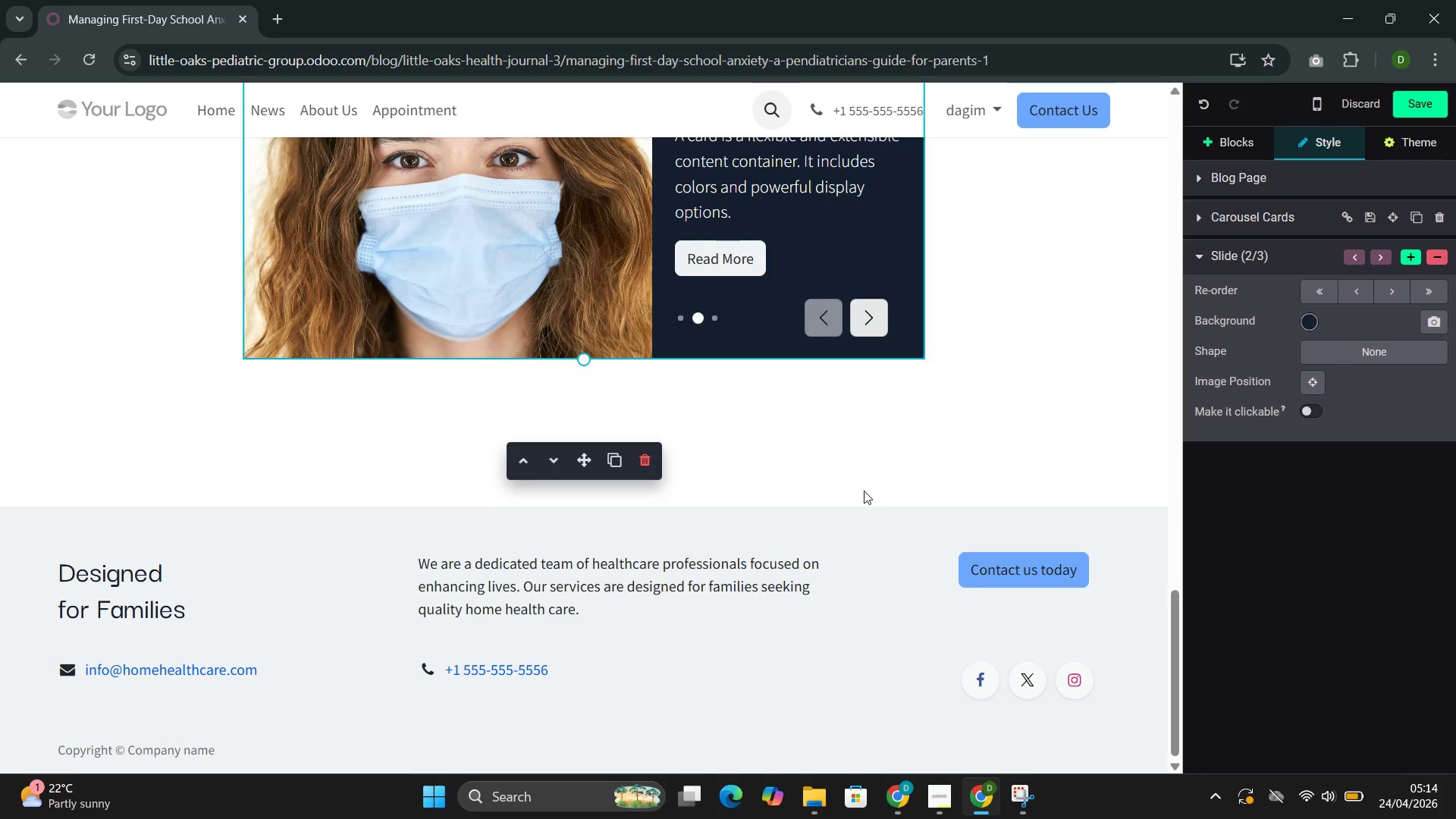 
wait(6.76)
 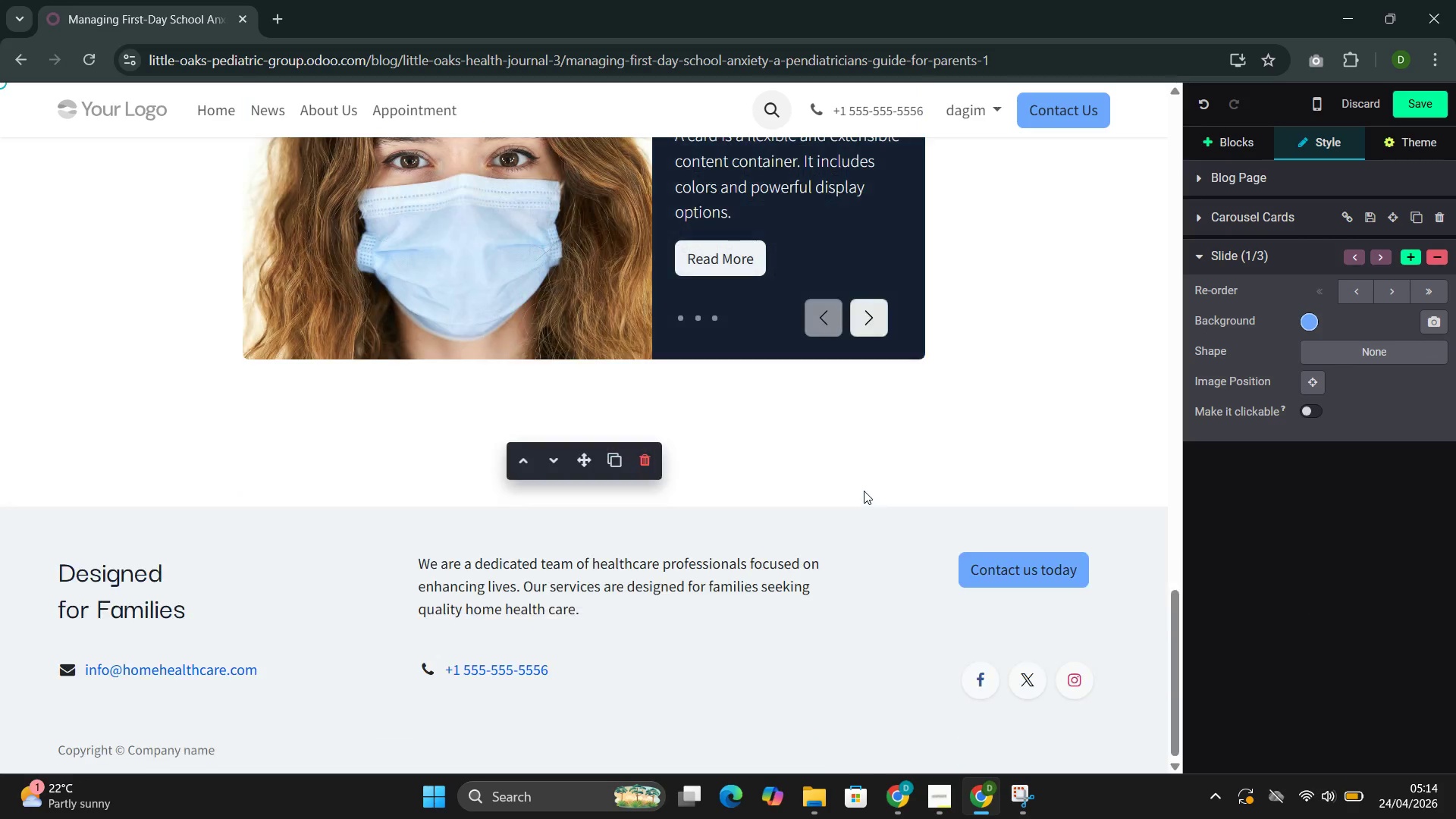 
scroll: coordinate [732, 365], scroll_direction: up, amount: 2.0
 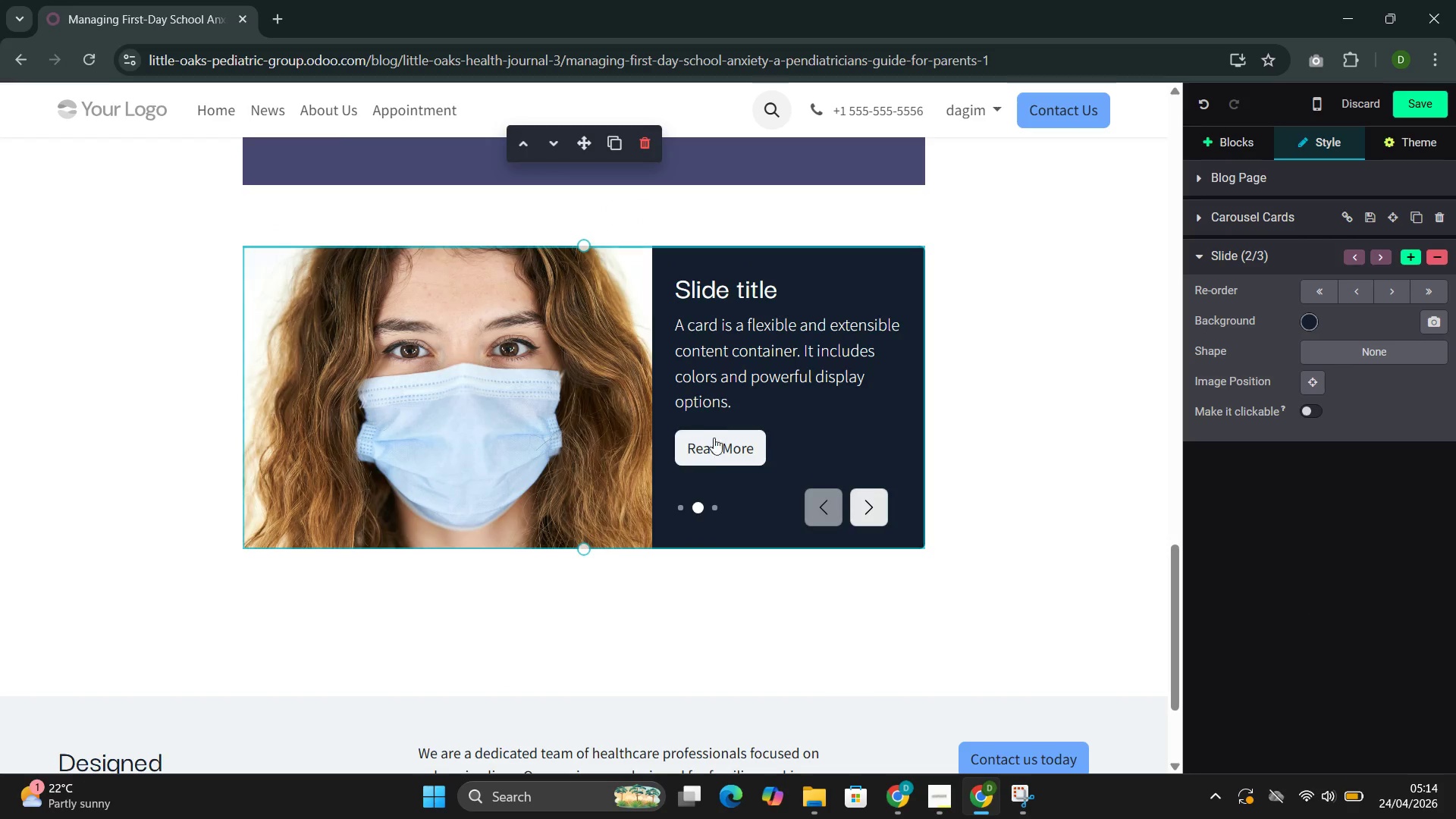 
left_click([714, 446])
 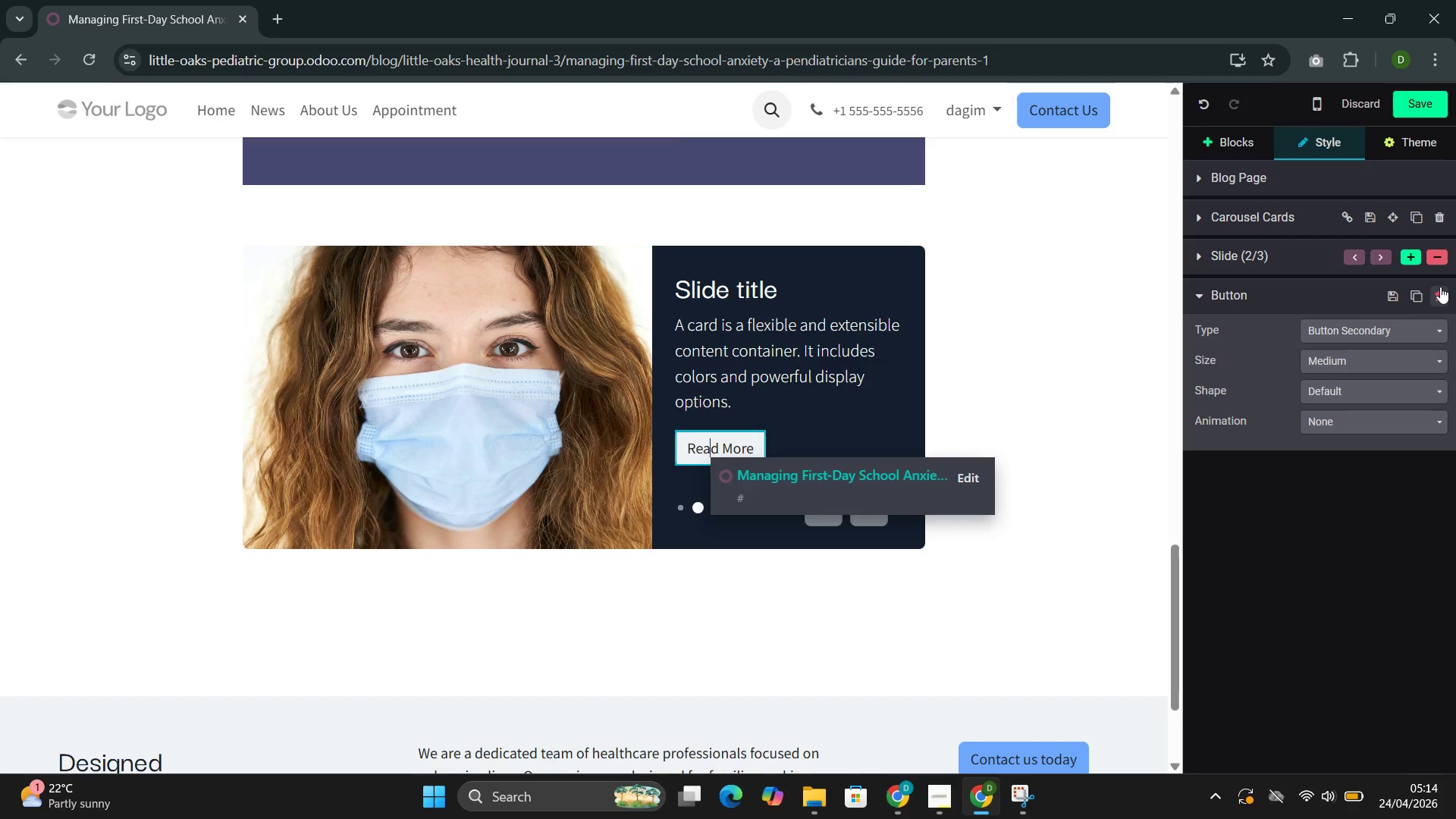 
left_click([1444, 292])
 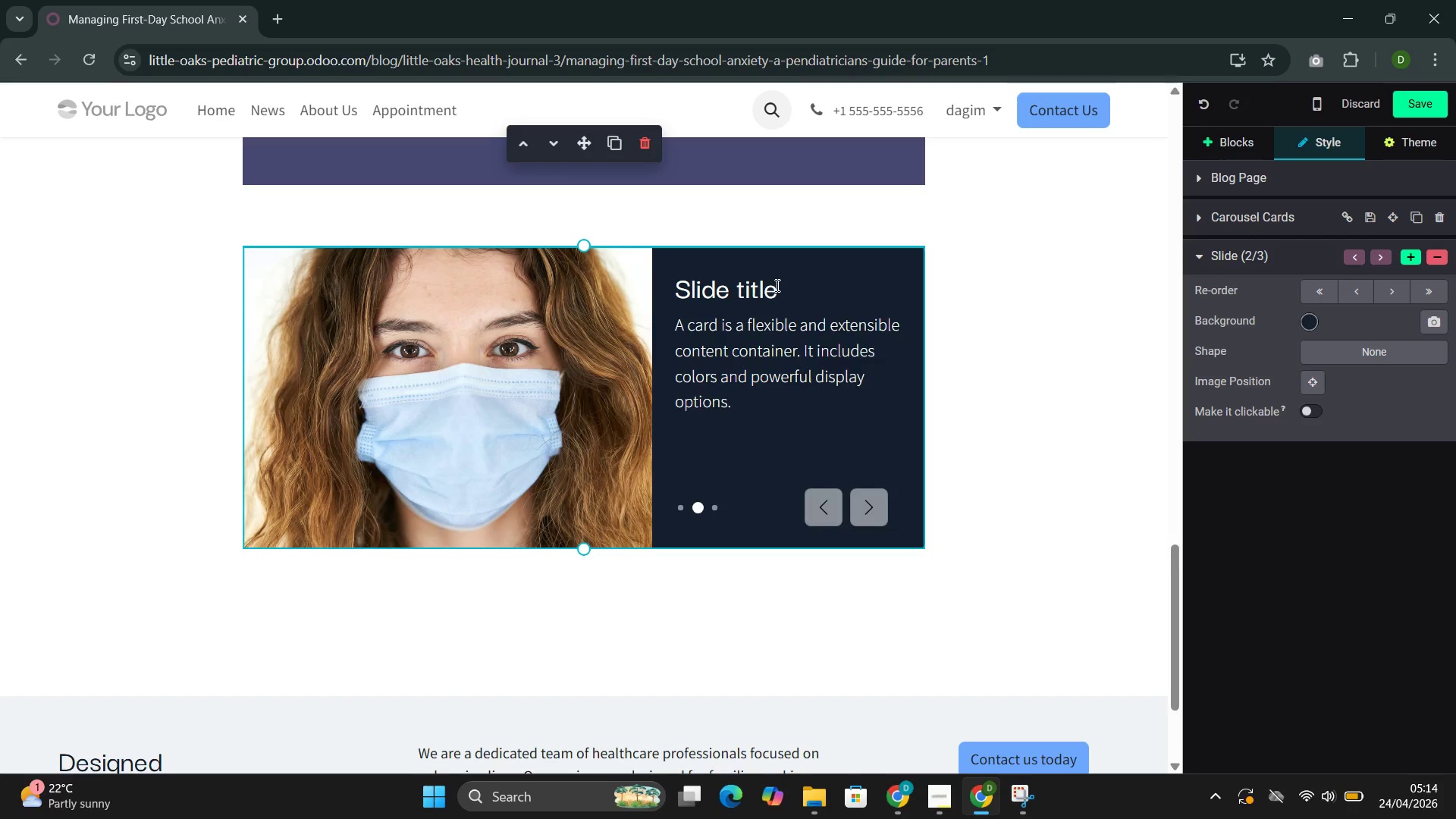 
left_click_drag(start_coordinate=[783, 287], to_coordinate=[578, 328])
 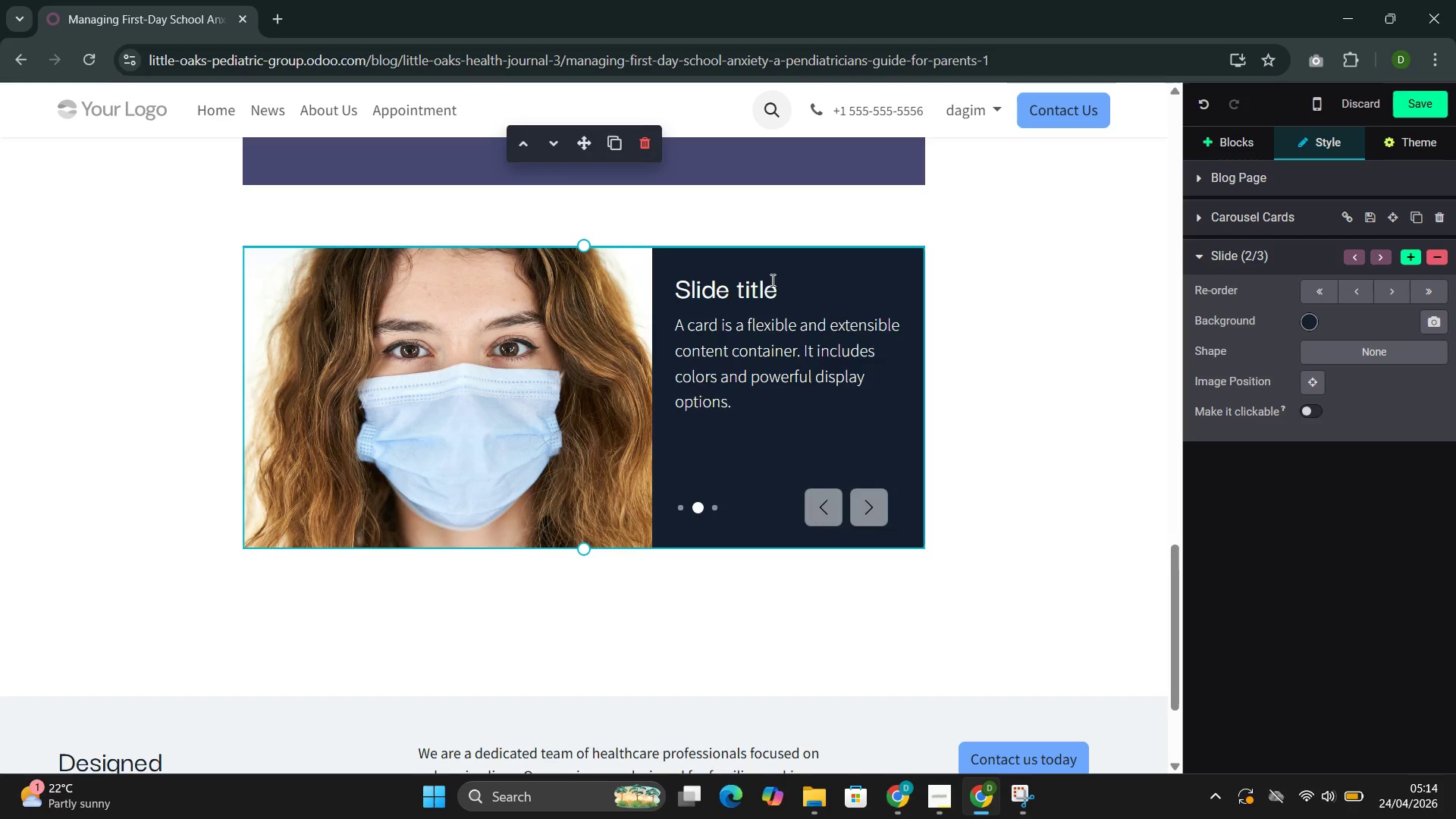 
left_click_drag(start_coordinate=[777, 285], to_coordinate=[681, 301])
 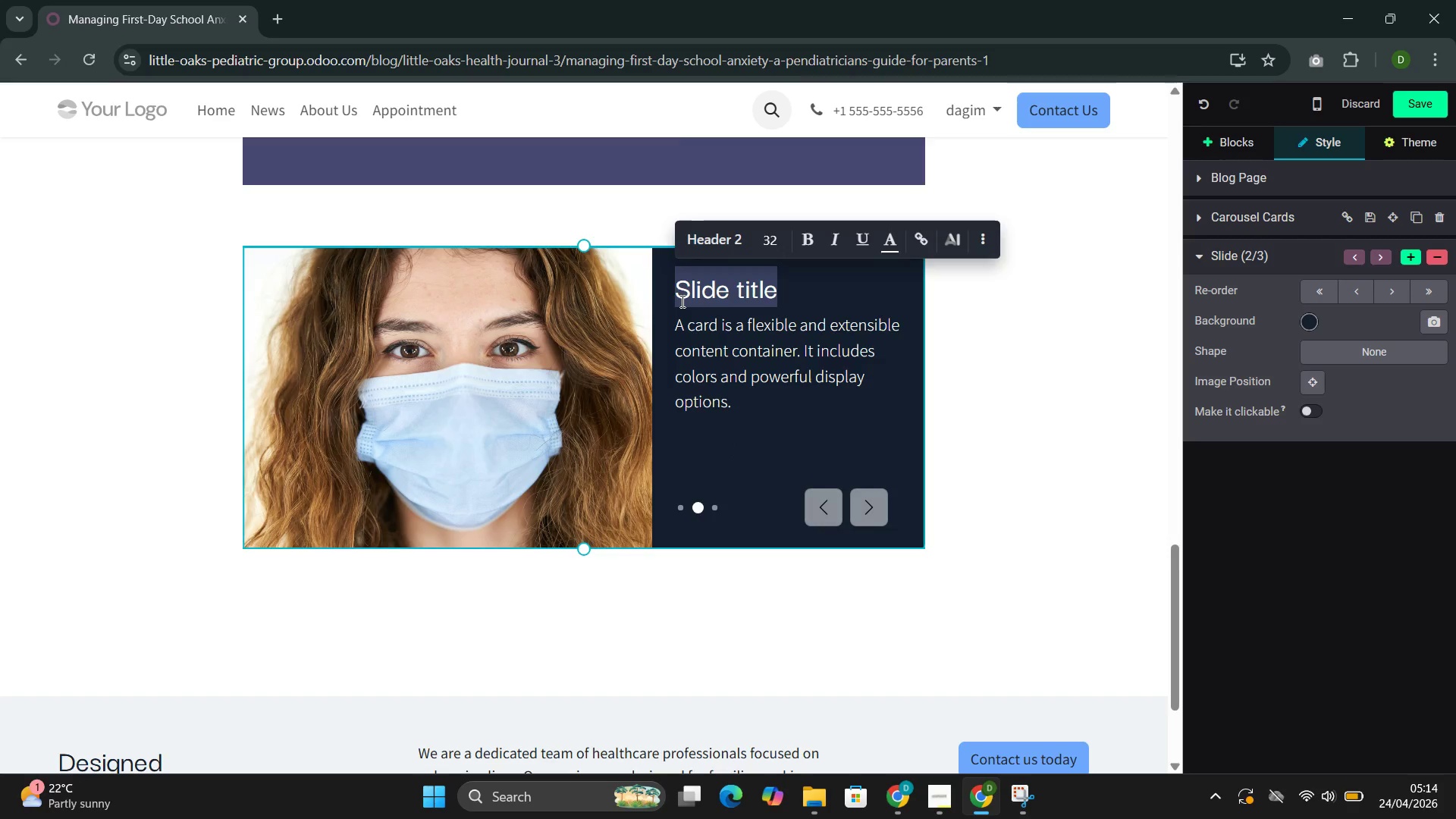 
key(Backspace)
 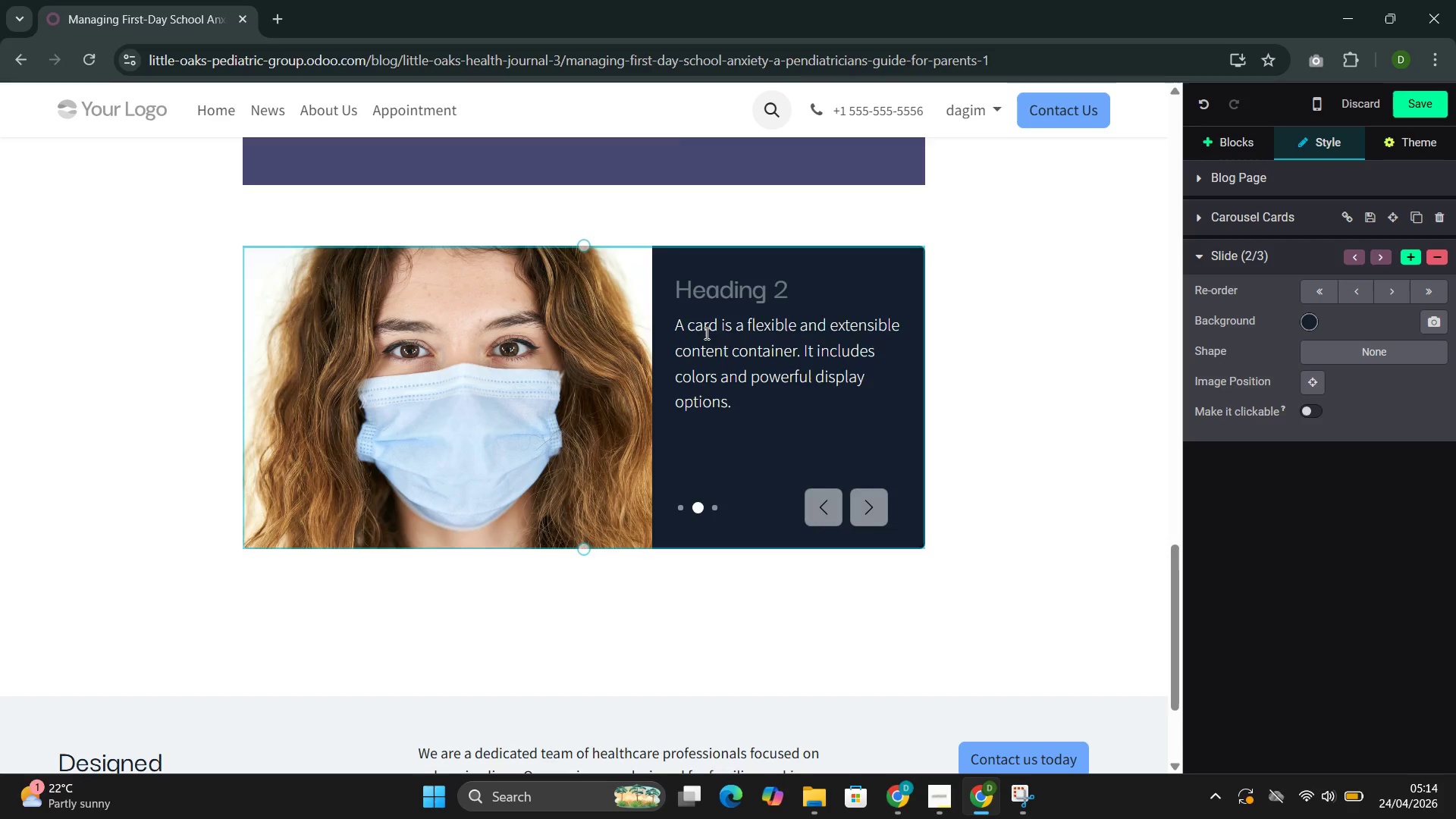 
double_click([705, 333])
 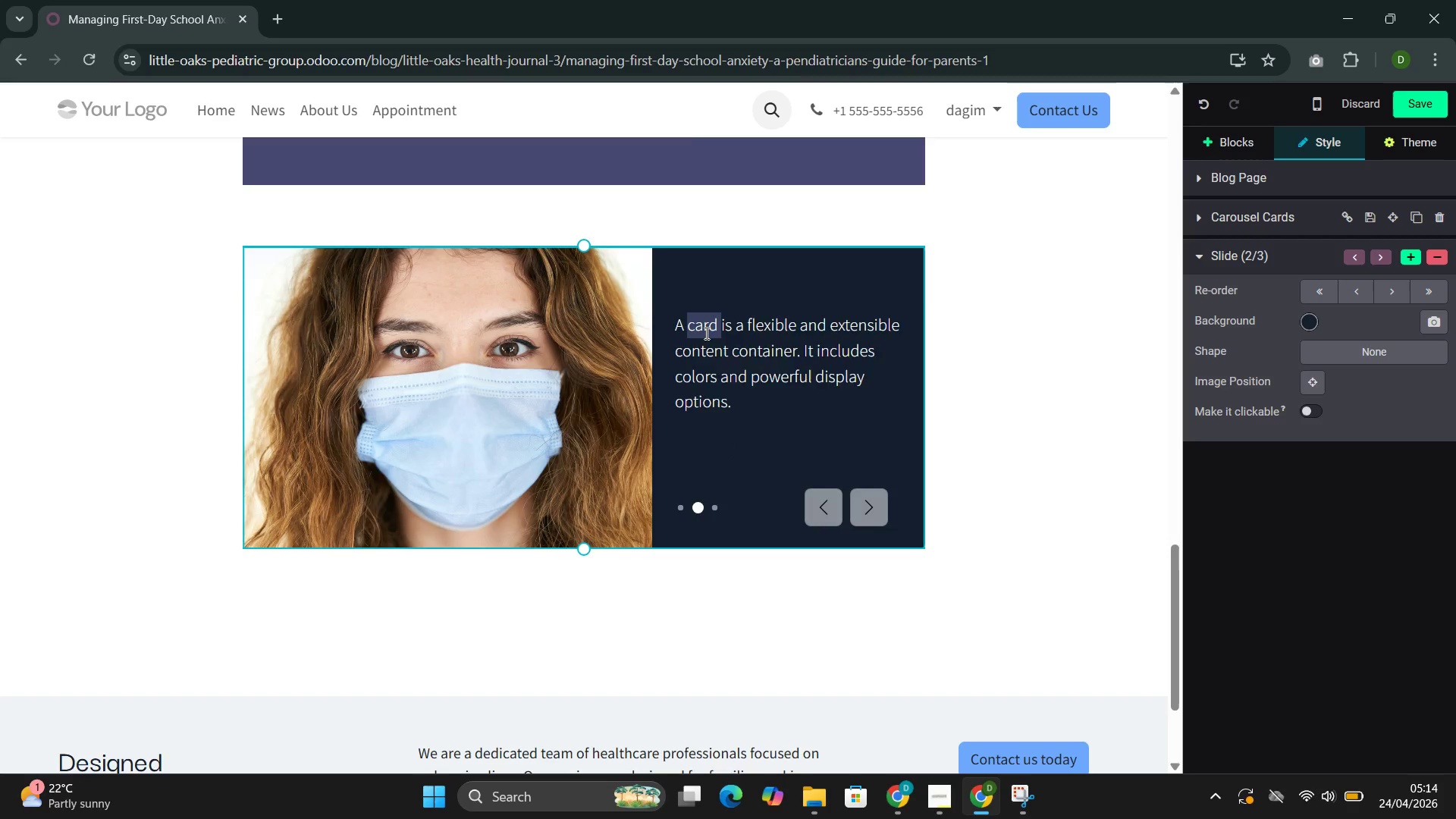 
triple_click([705, 333])
 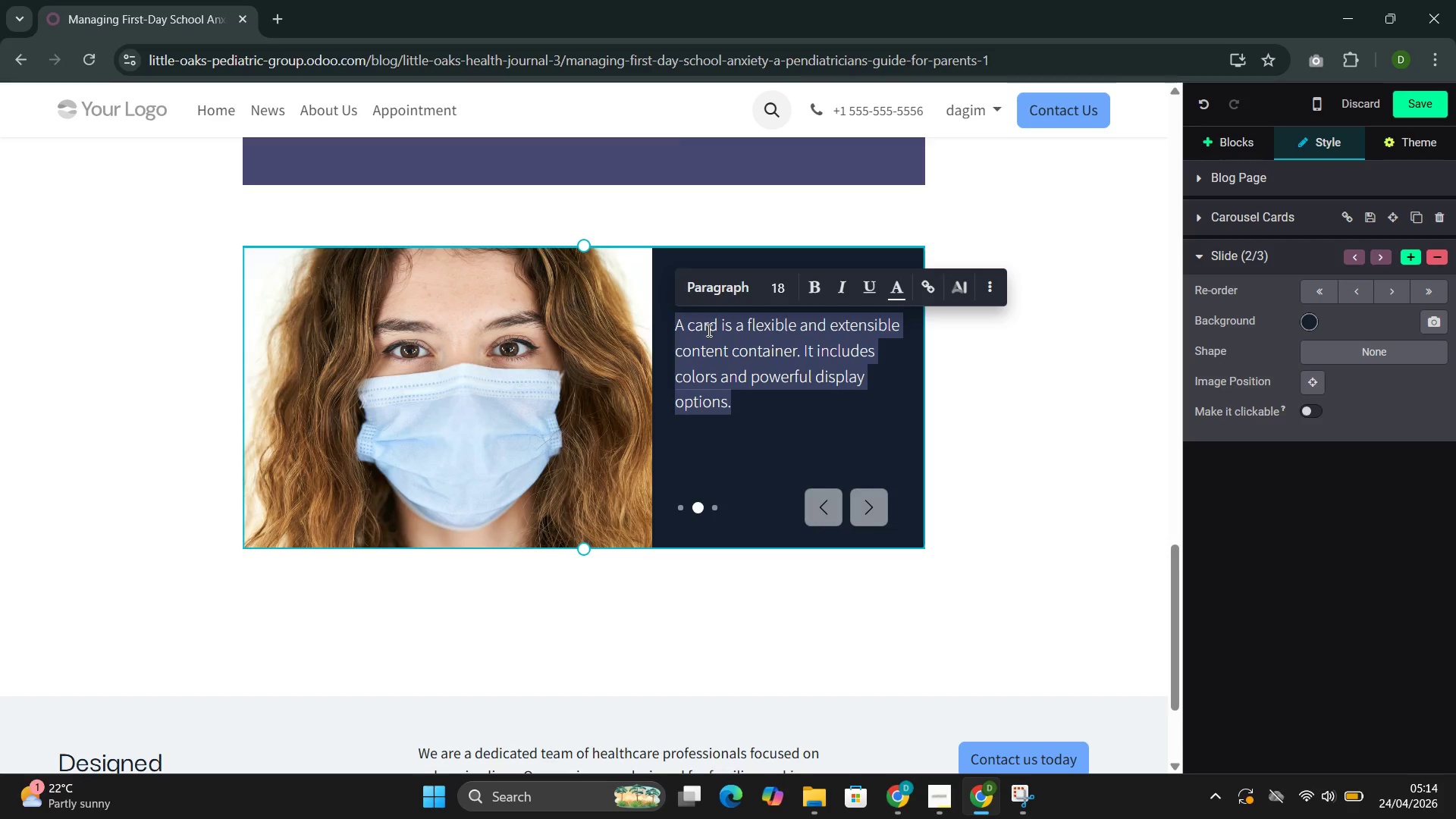 
wait(5.78)
 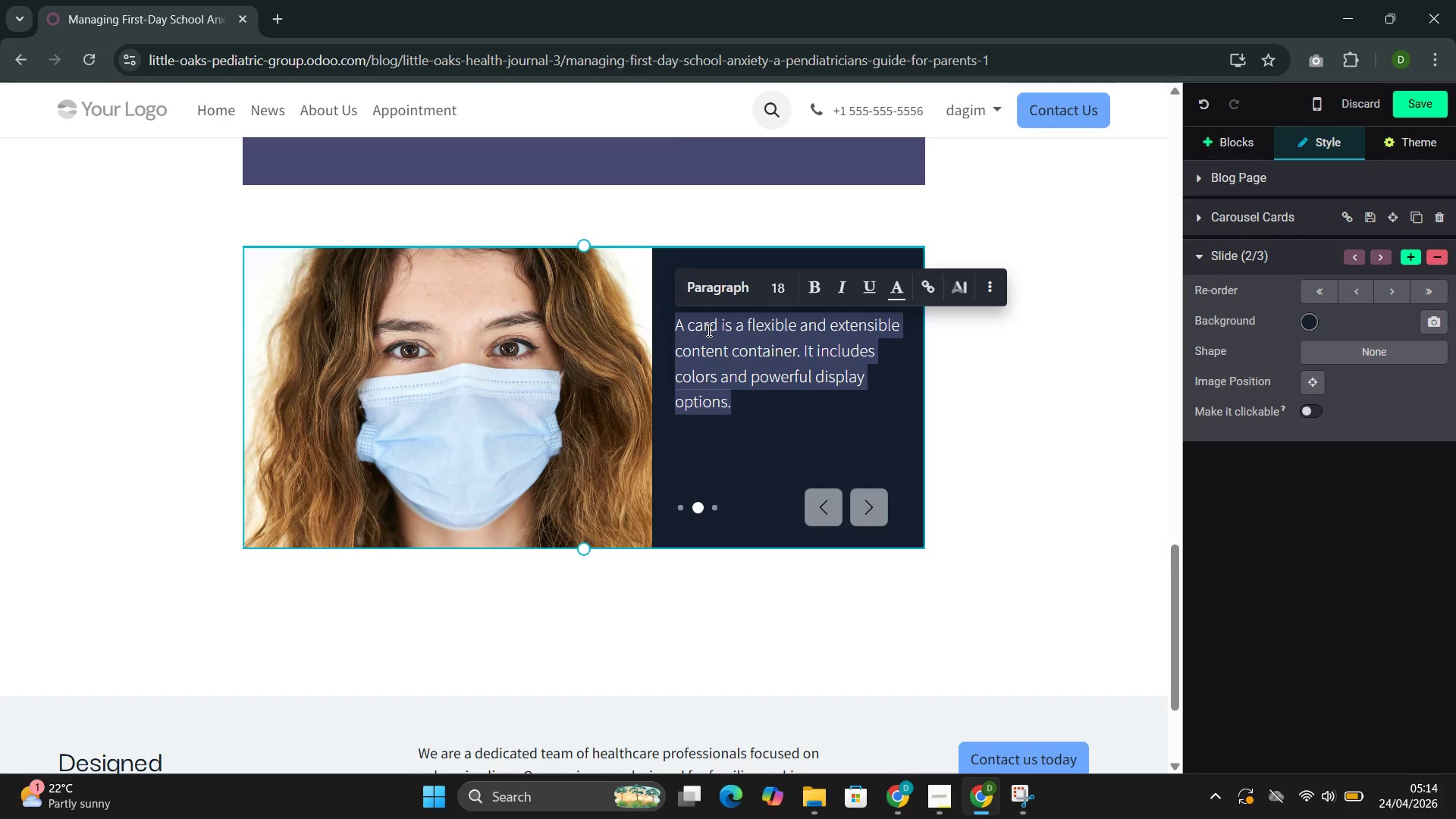 
hold_key(key=ShiftLeft, duration=0.66)
 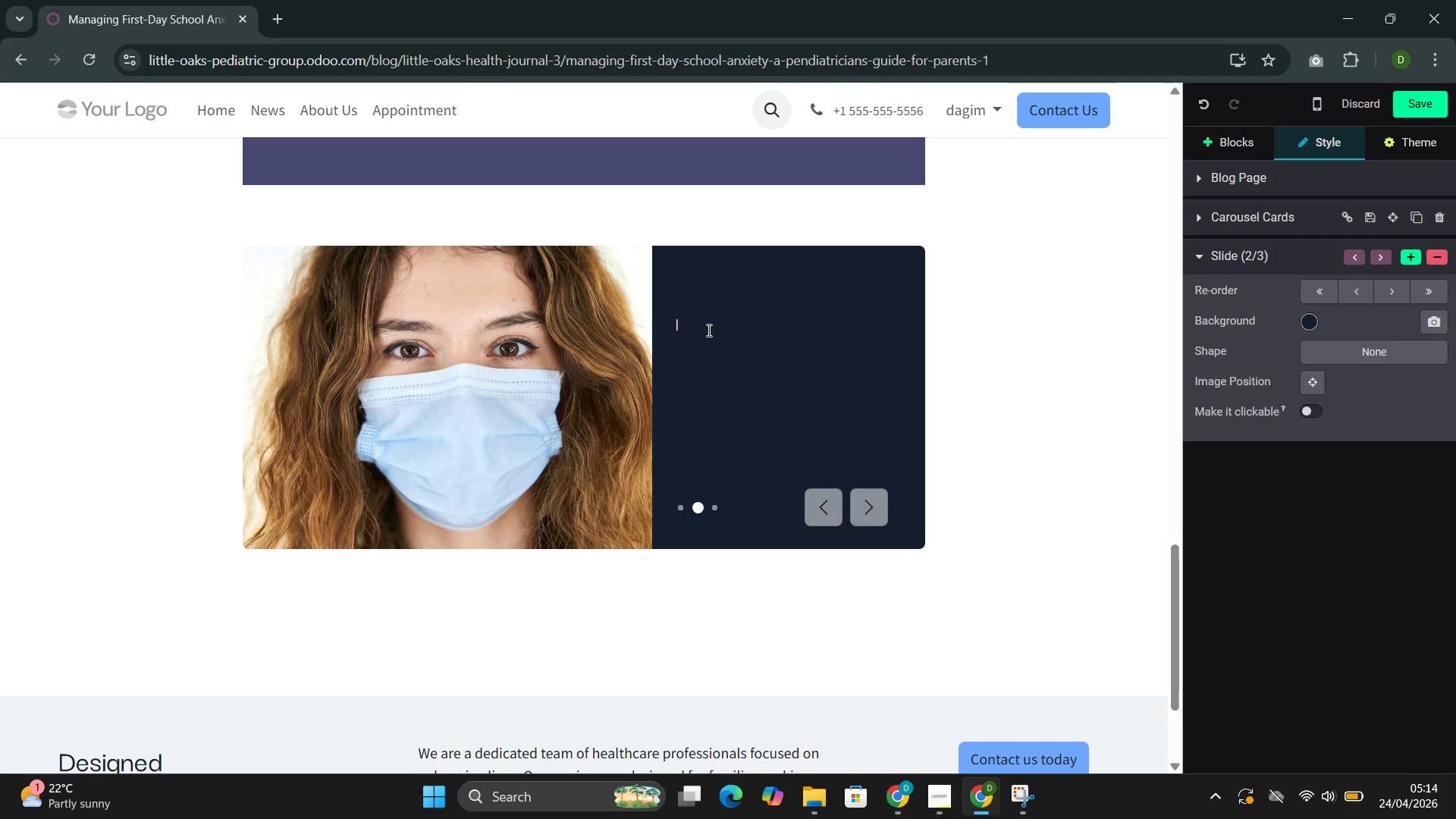 
hold_key(key=I, duration=20.16)
 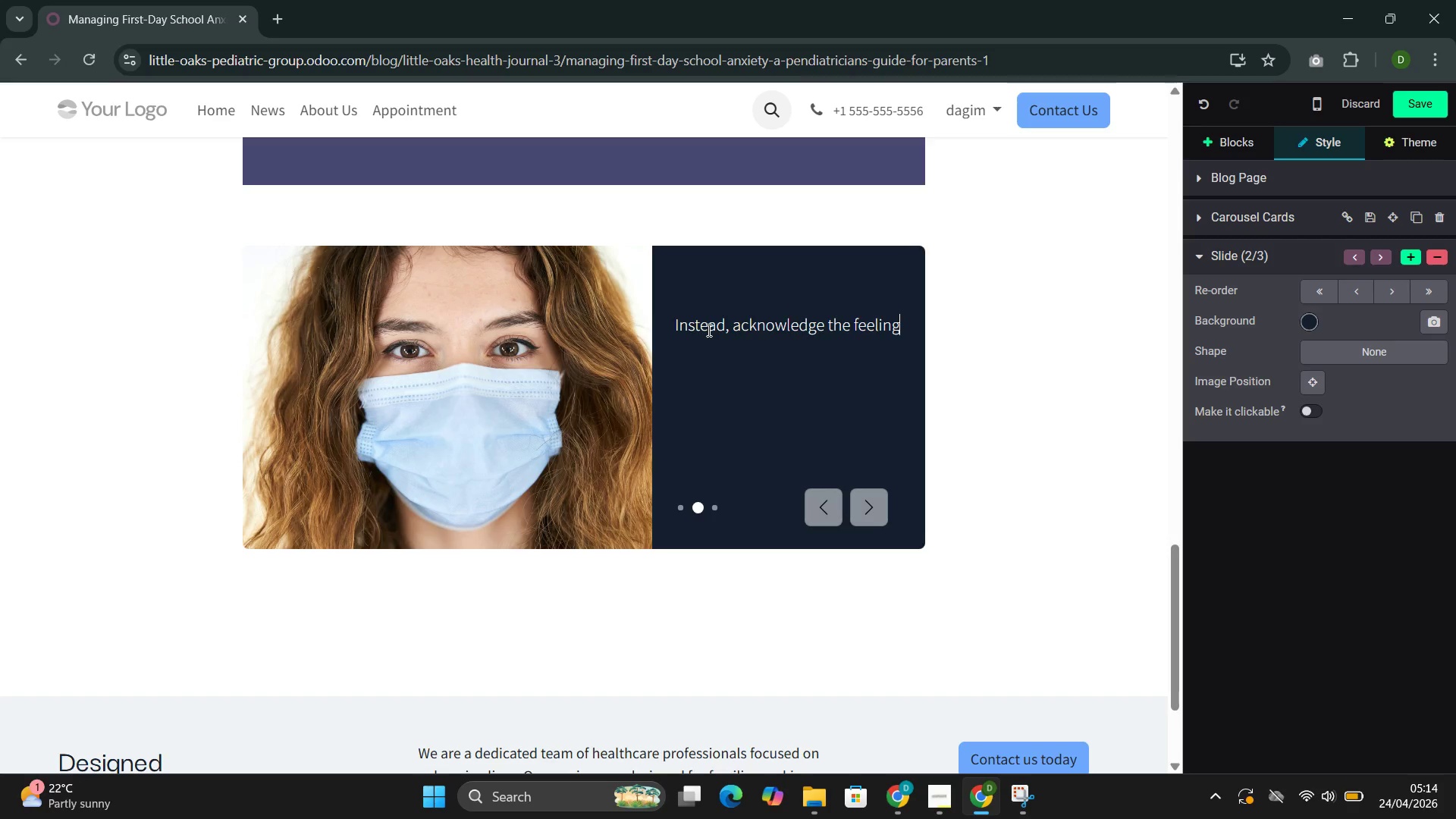 
type(NStead, acknowle)
 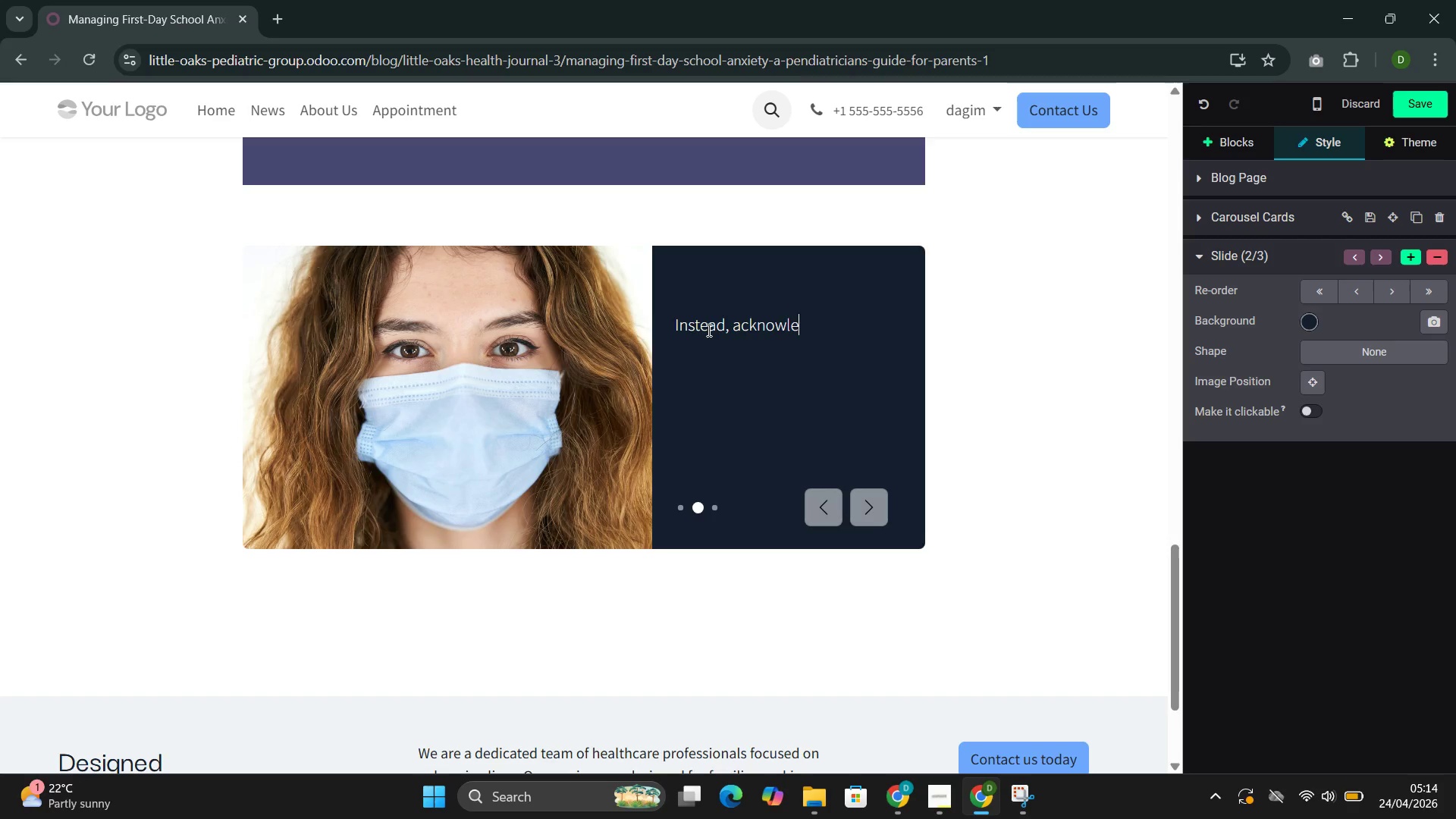 
type(dge the feelng without amplifying it: "")
 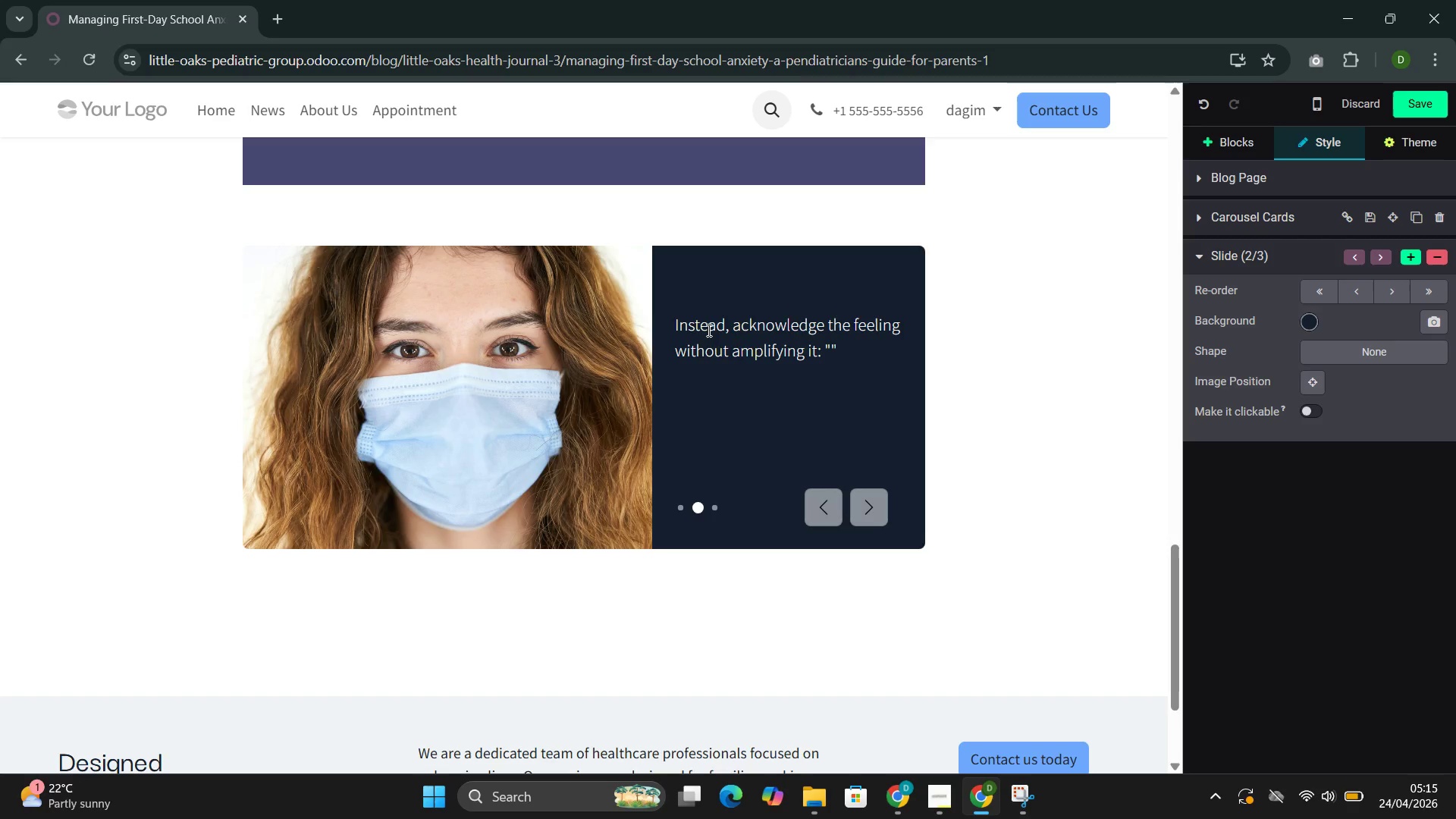 
key(ArrowLeft)
 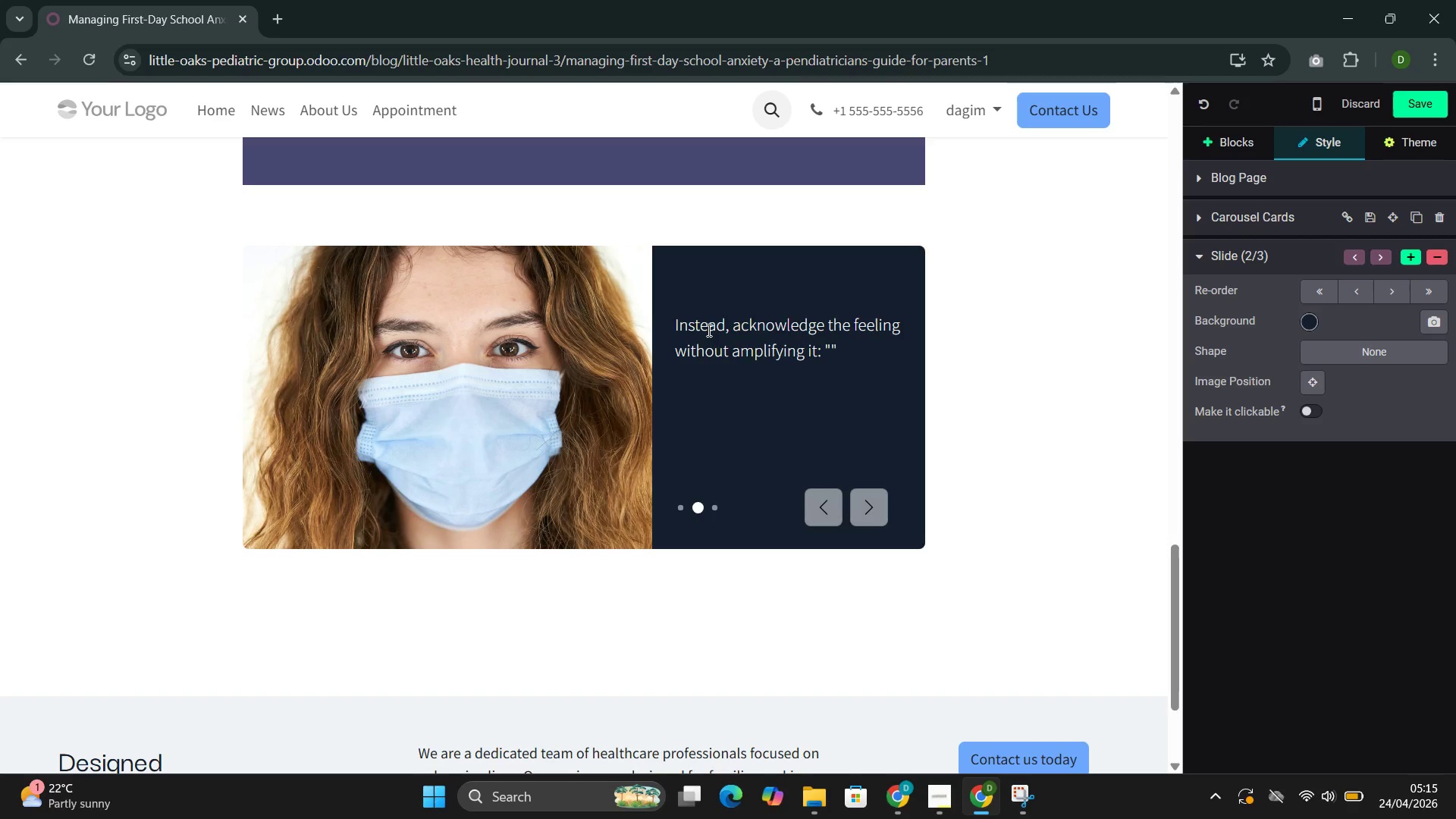 
type(I hear that )
 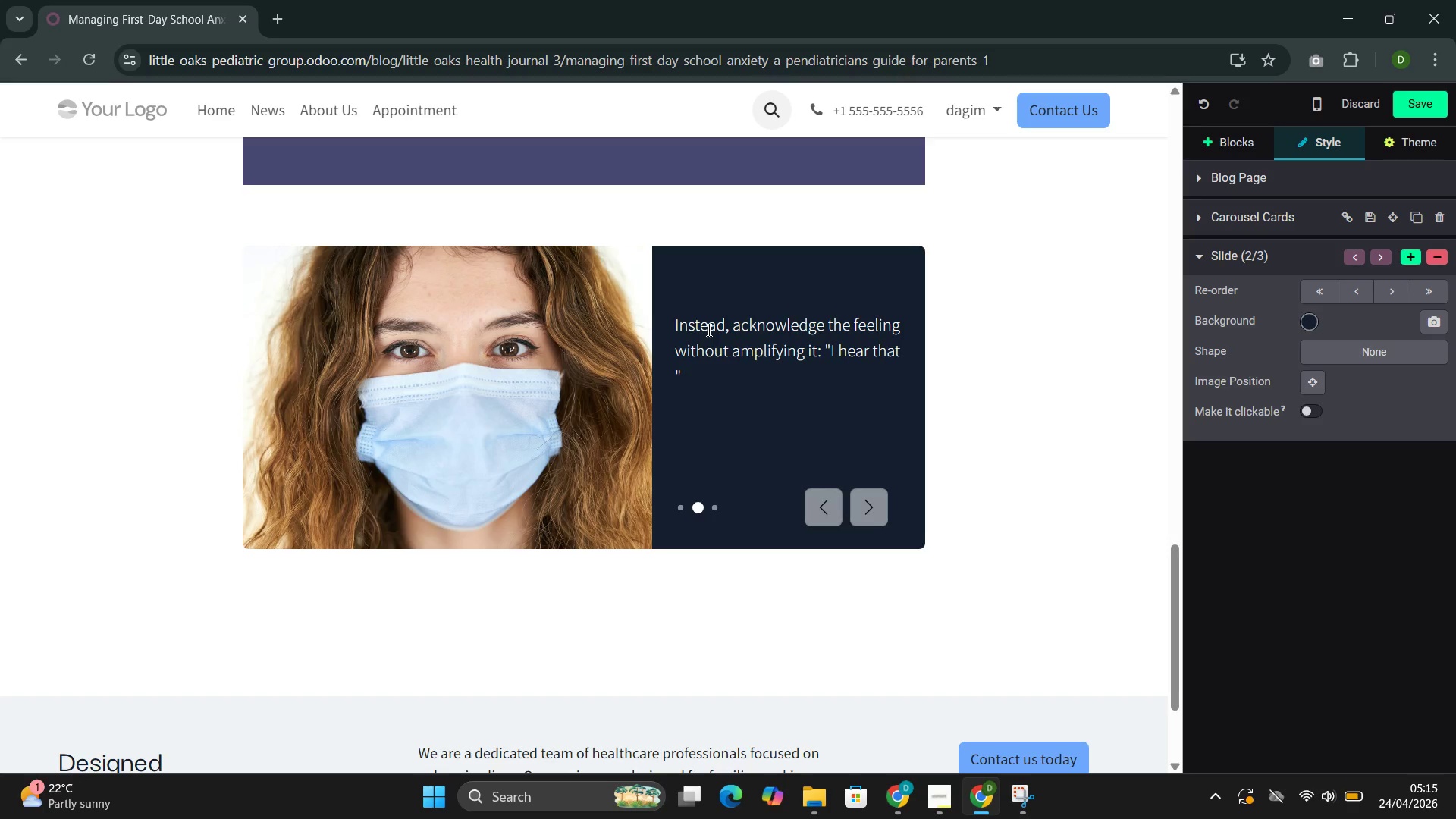 
type(YOu)
key(Backspace)
key(Backspace)
key(Backspace)
type(you're feeling nervous. Lot )
key(Backspace)
type(s of kids feel that wat)
key(Backspace)
type(y before the first day )
key(Backspace)
type(. Tell me more about e)
key(Backspace)
type(wah)
key(Backspace)
key(Backspace)
type(hat you're thinking)
 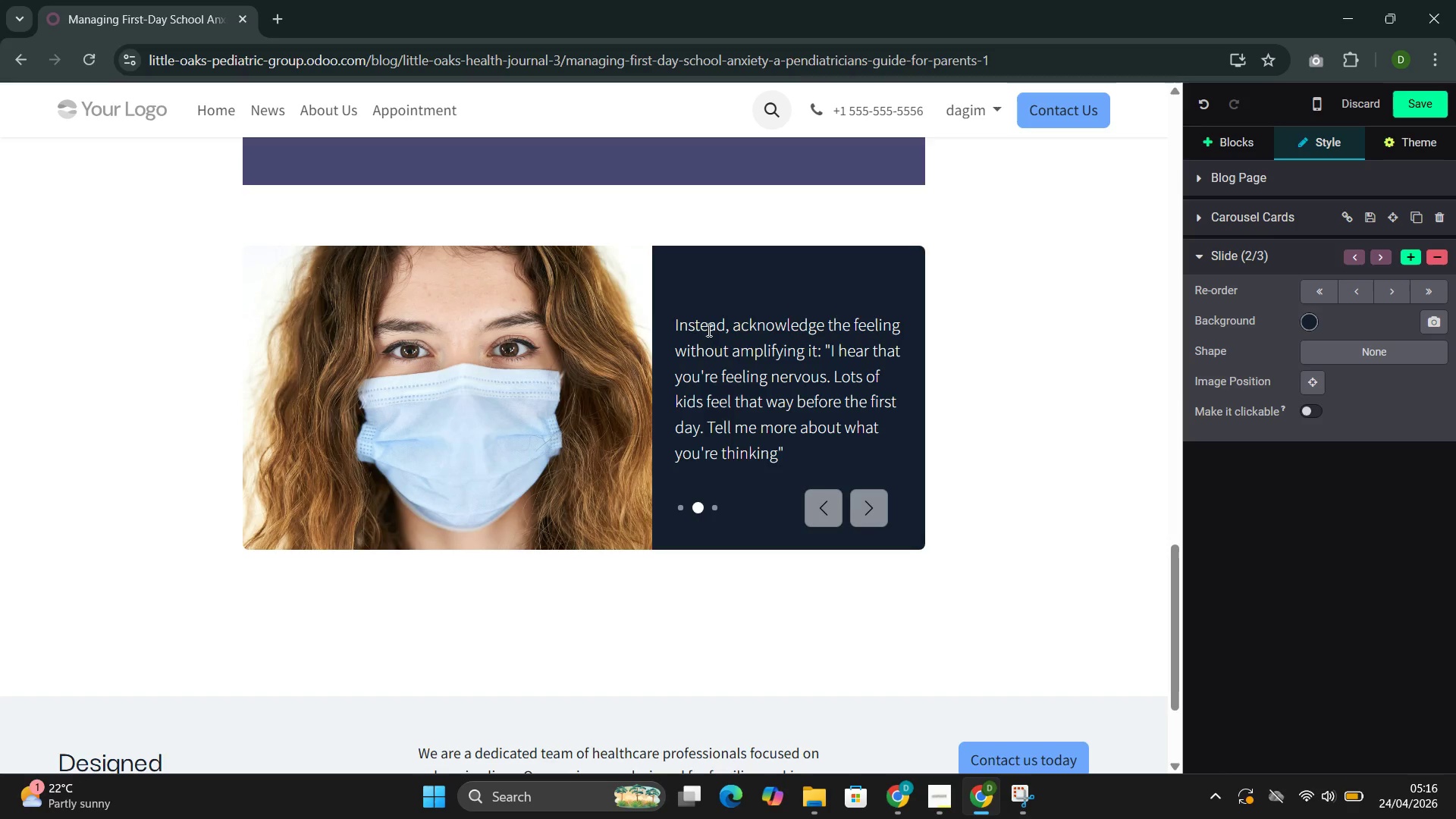 
left_click([870, 513])
 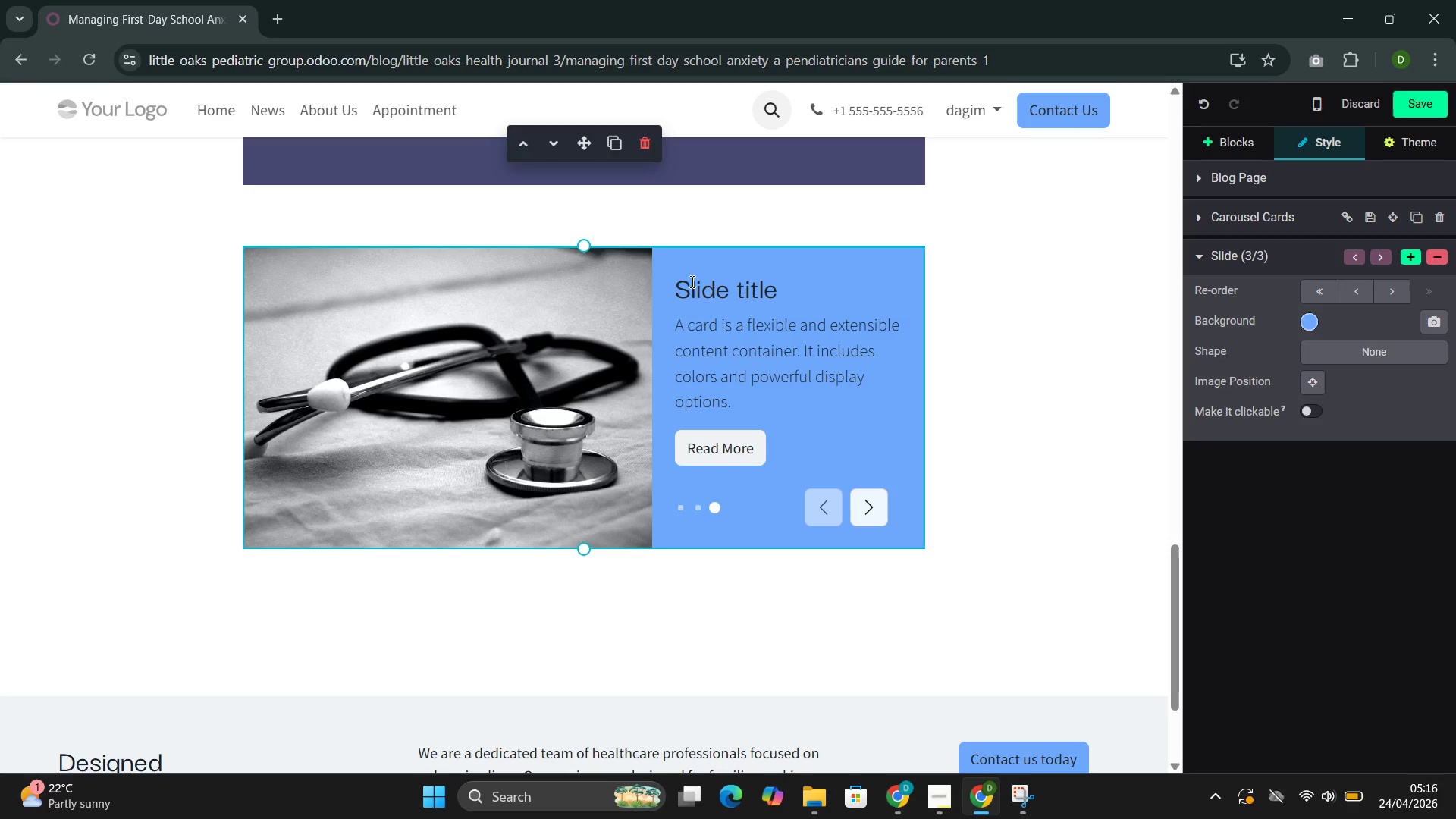 
double_click([708, 293])
 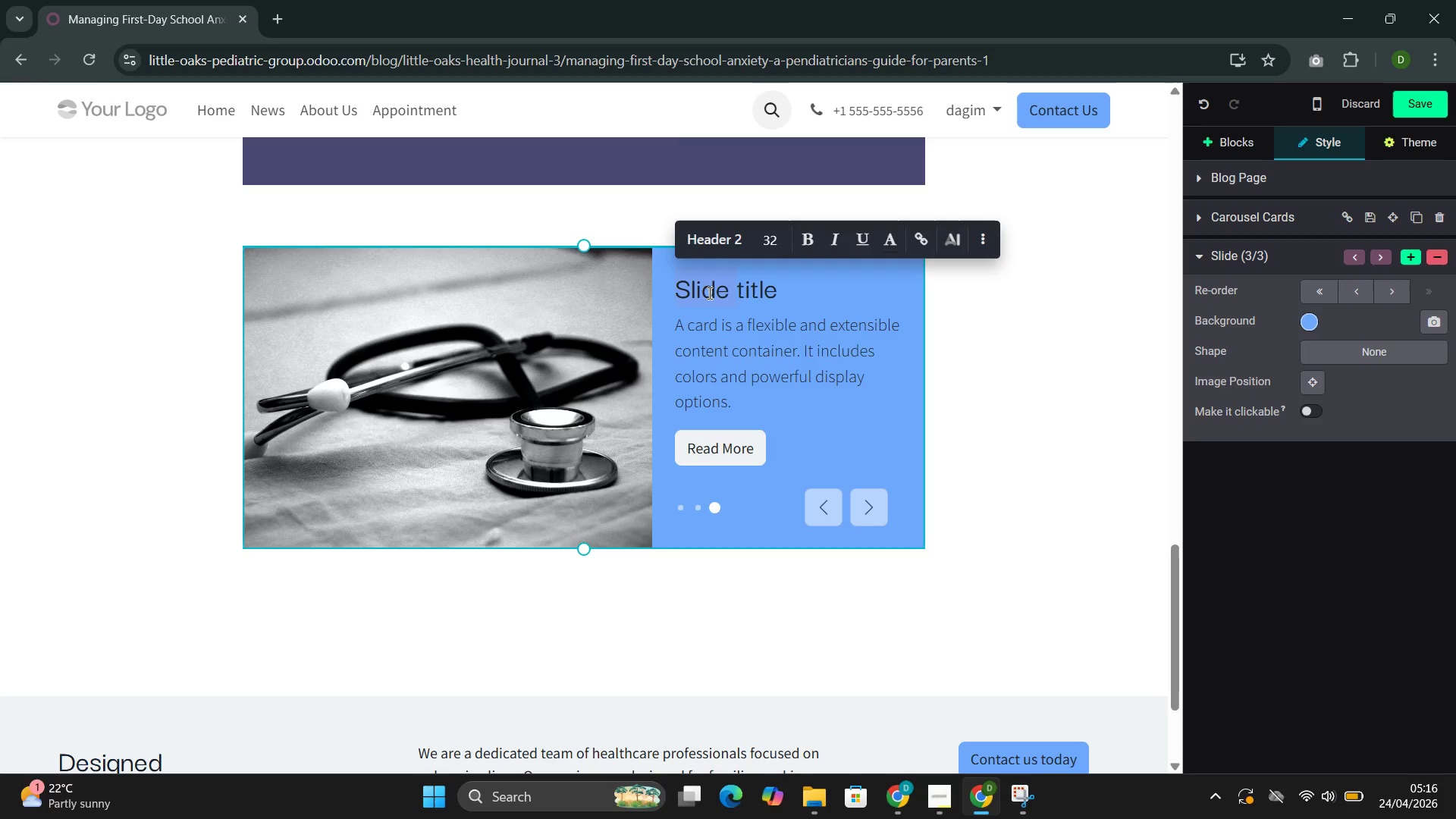 
key(Backspace)
 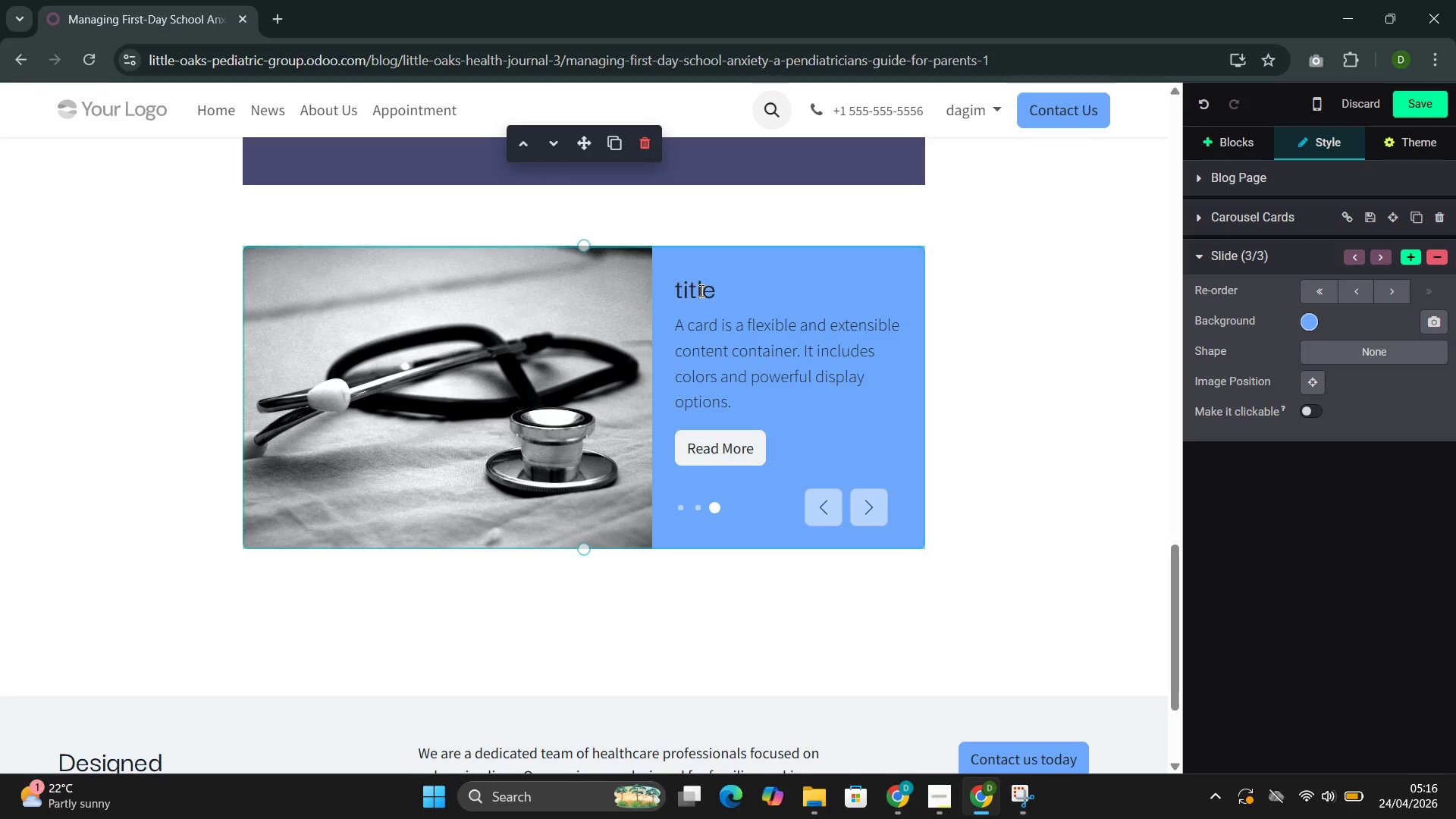 
double_click([700, 290])
 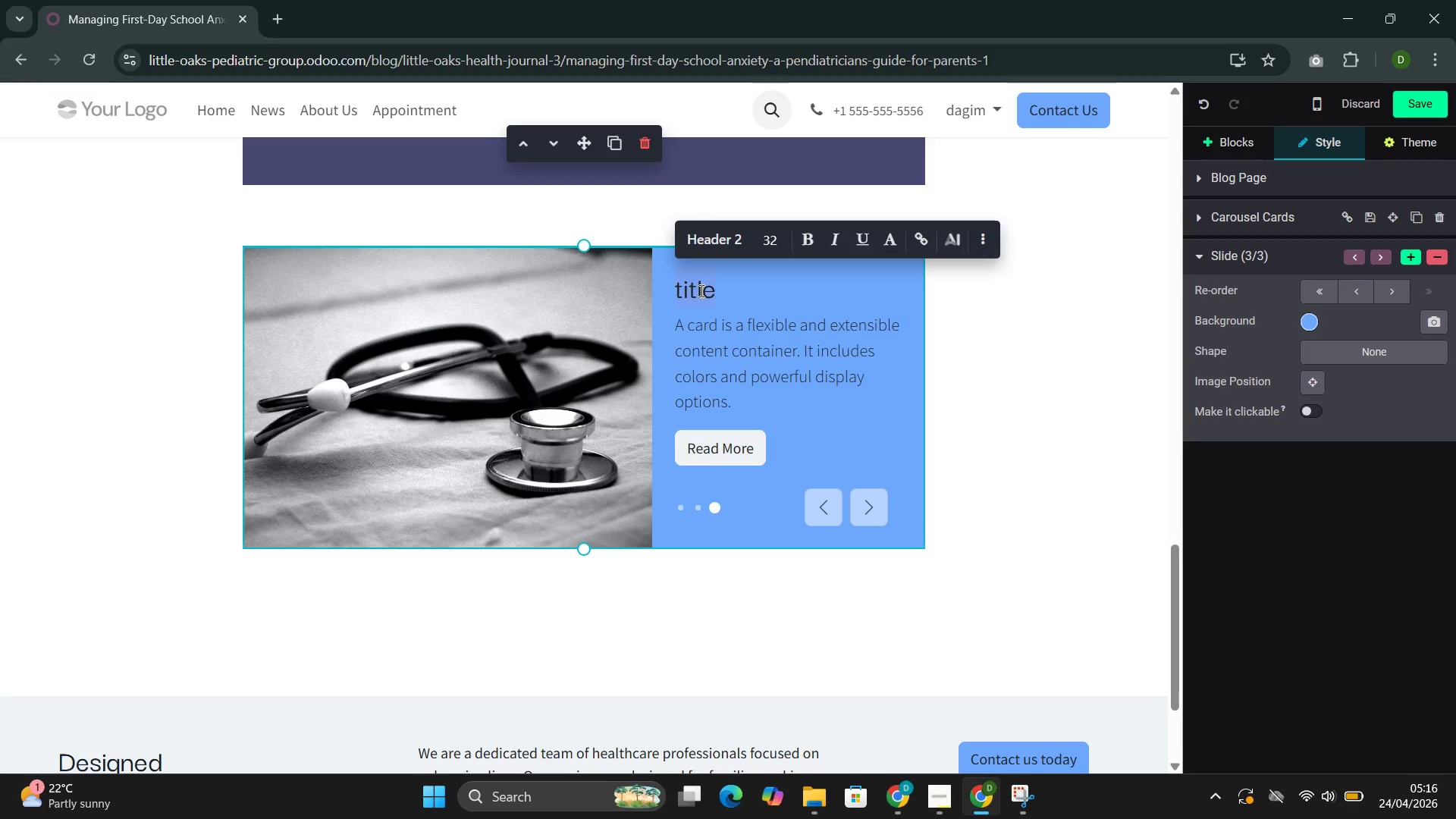 
key(Backspace)
 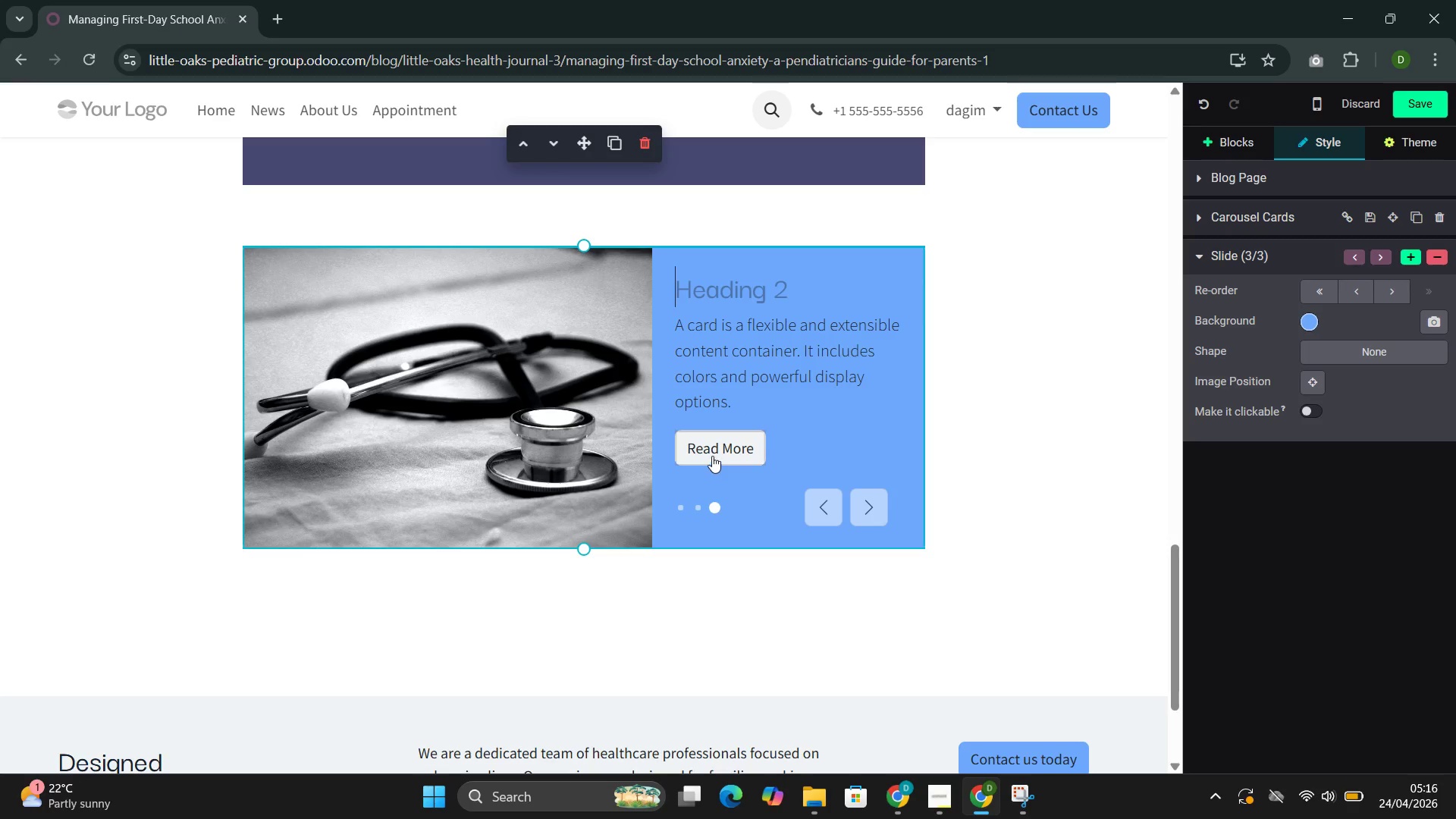 
left_click([716, 440])
 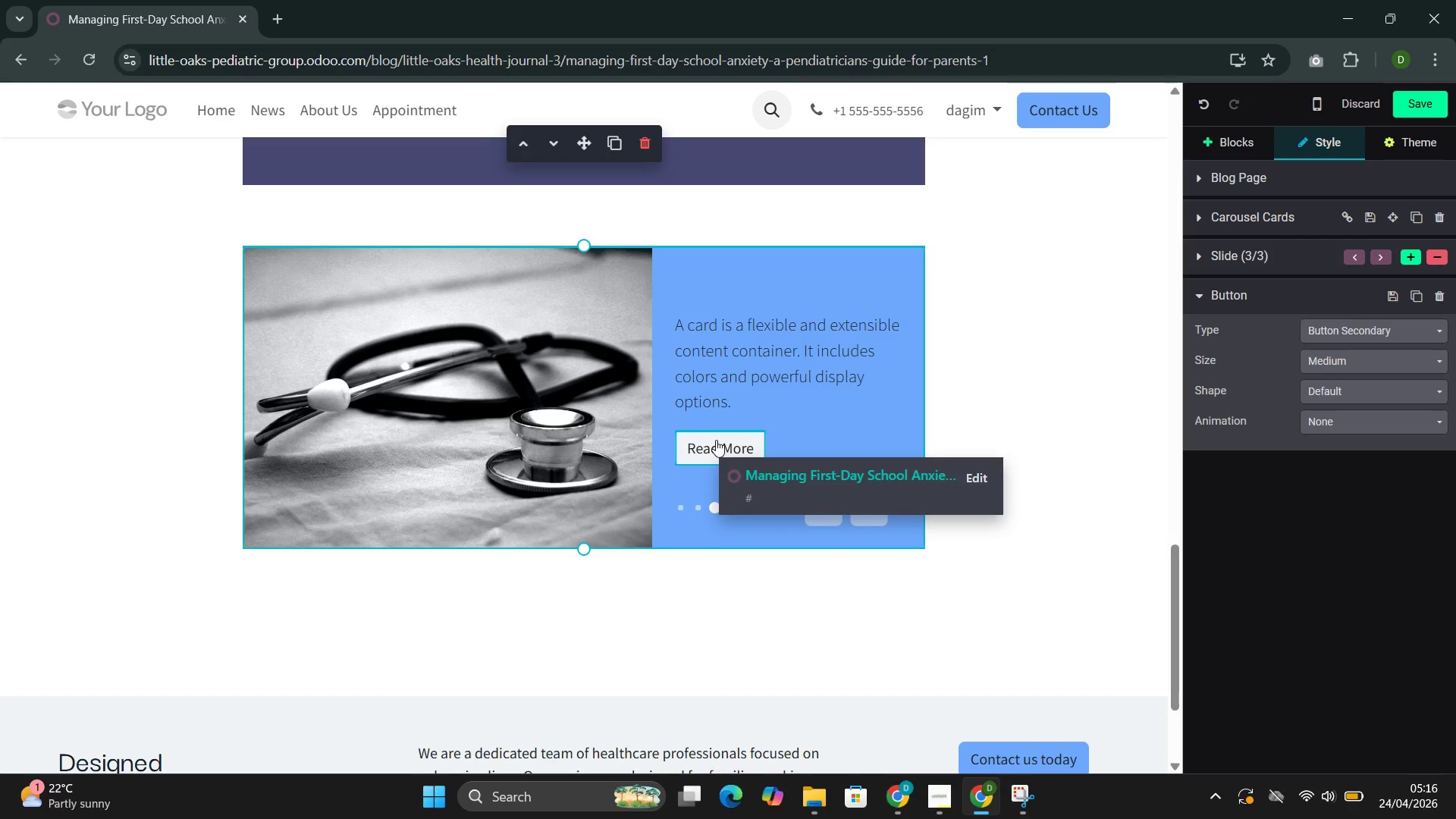 
key(Backspace)
 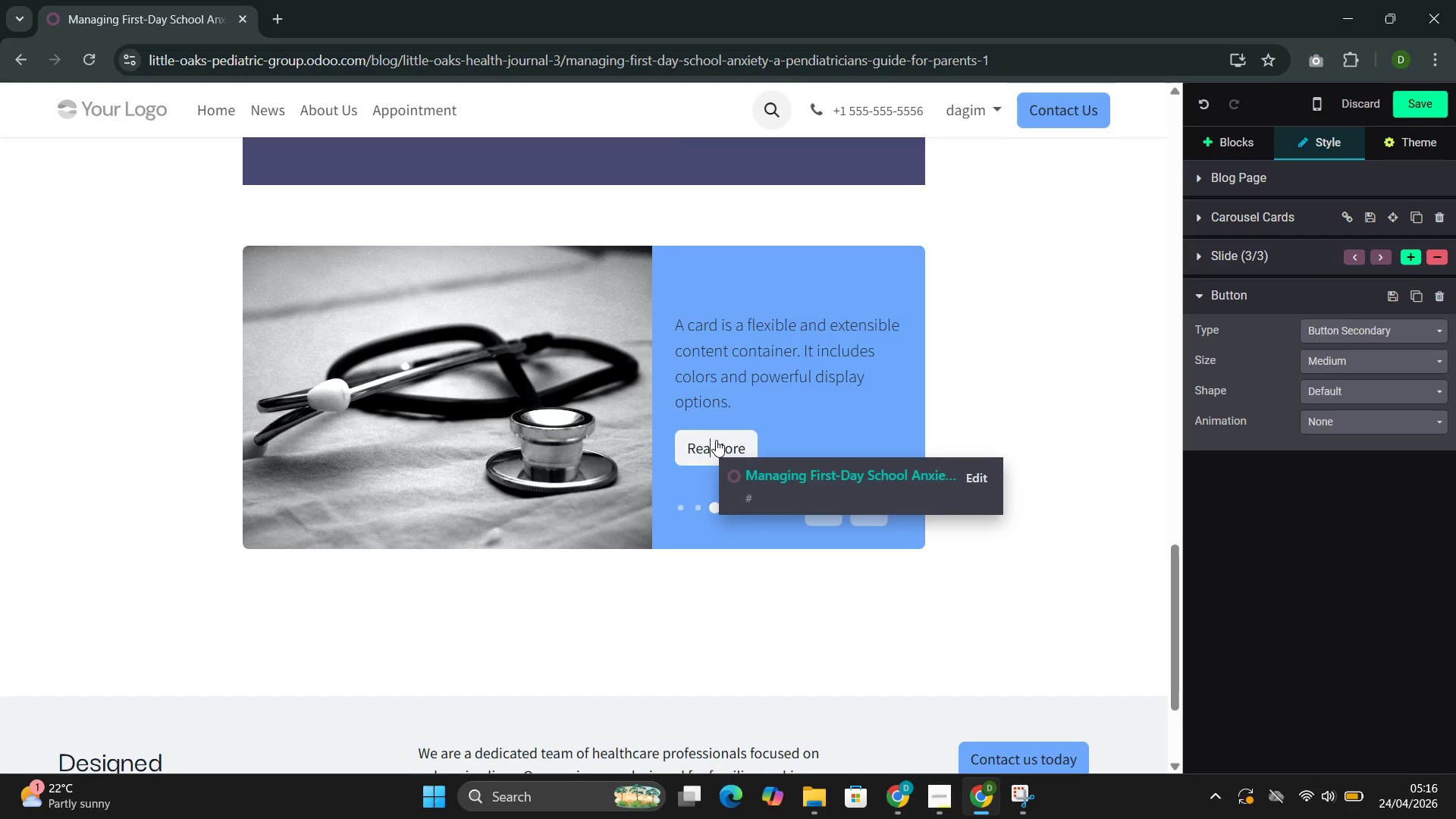 
key(Backspace)
 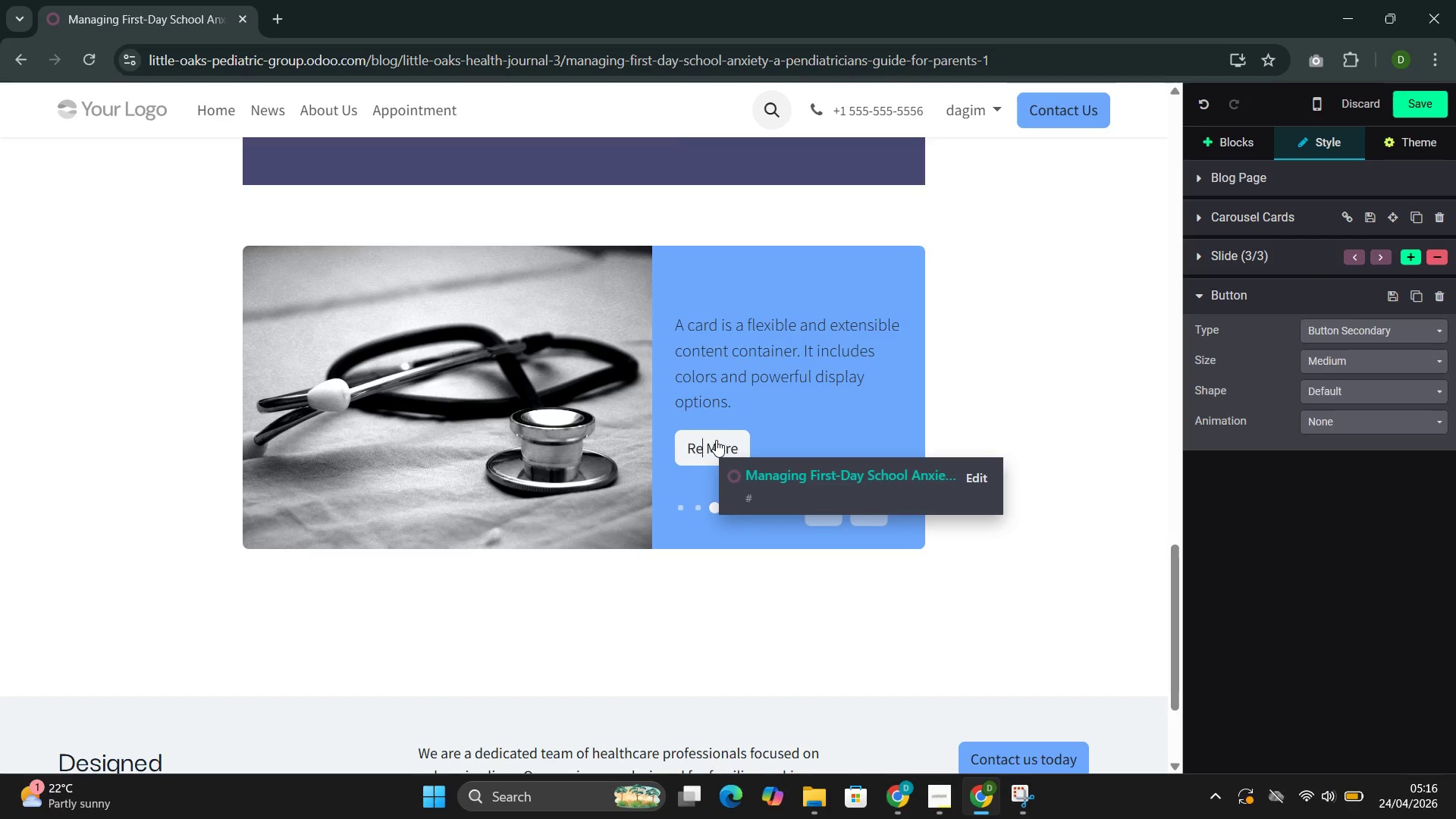 
key(Backspace)
 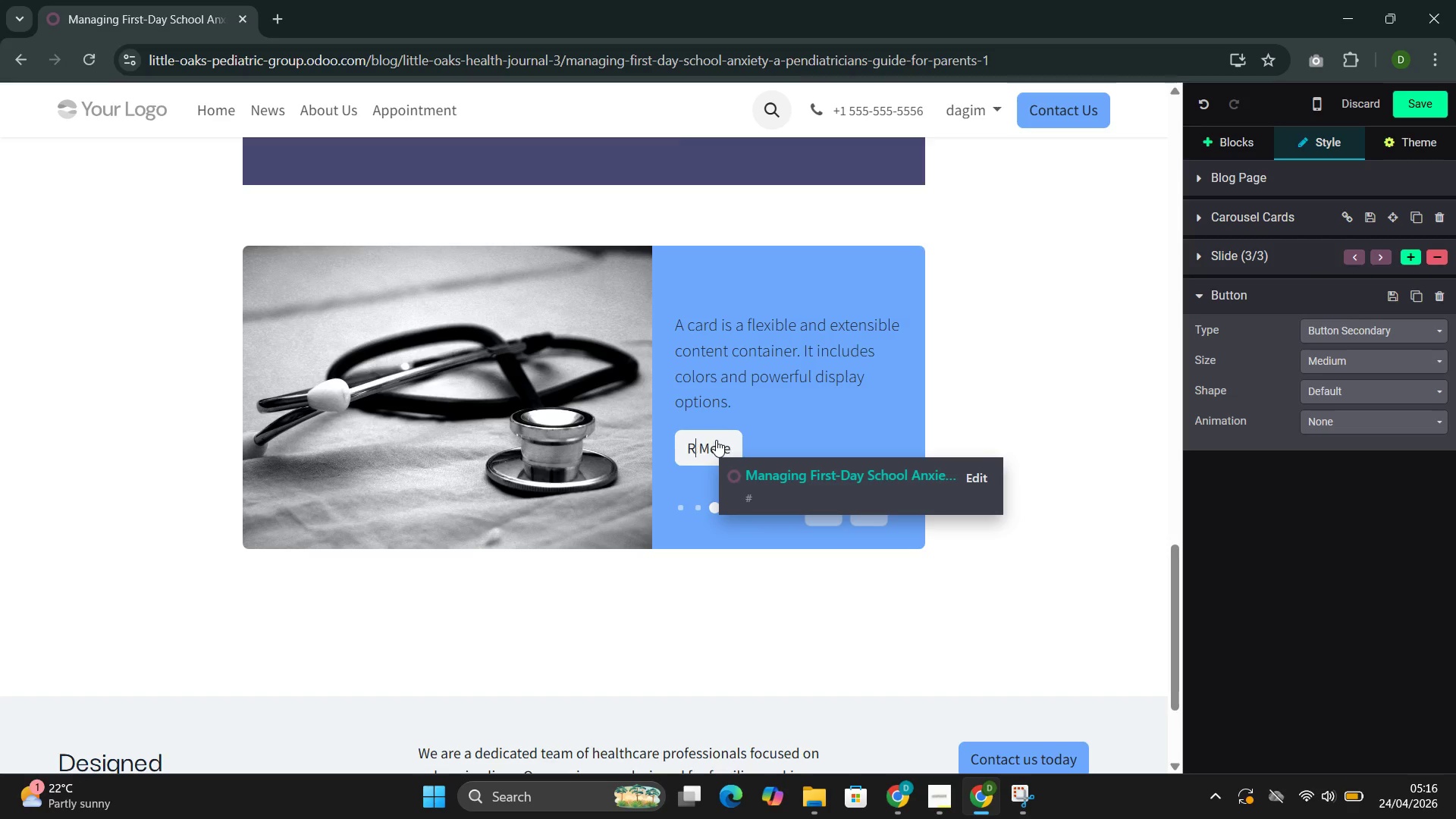 
key(Backspace)
 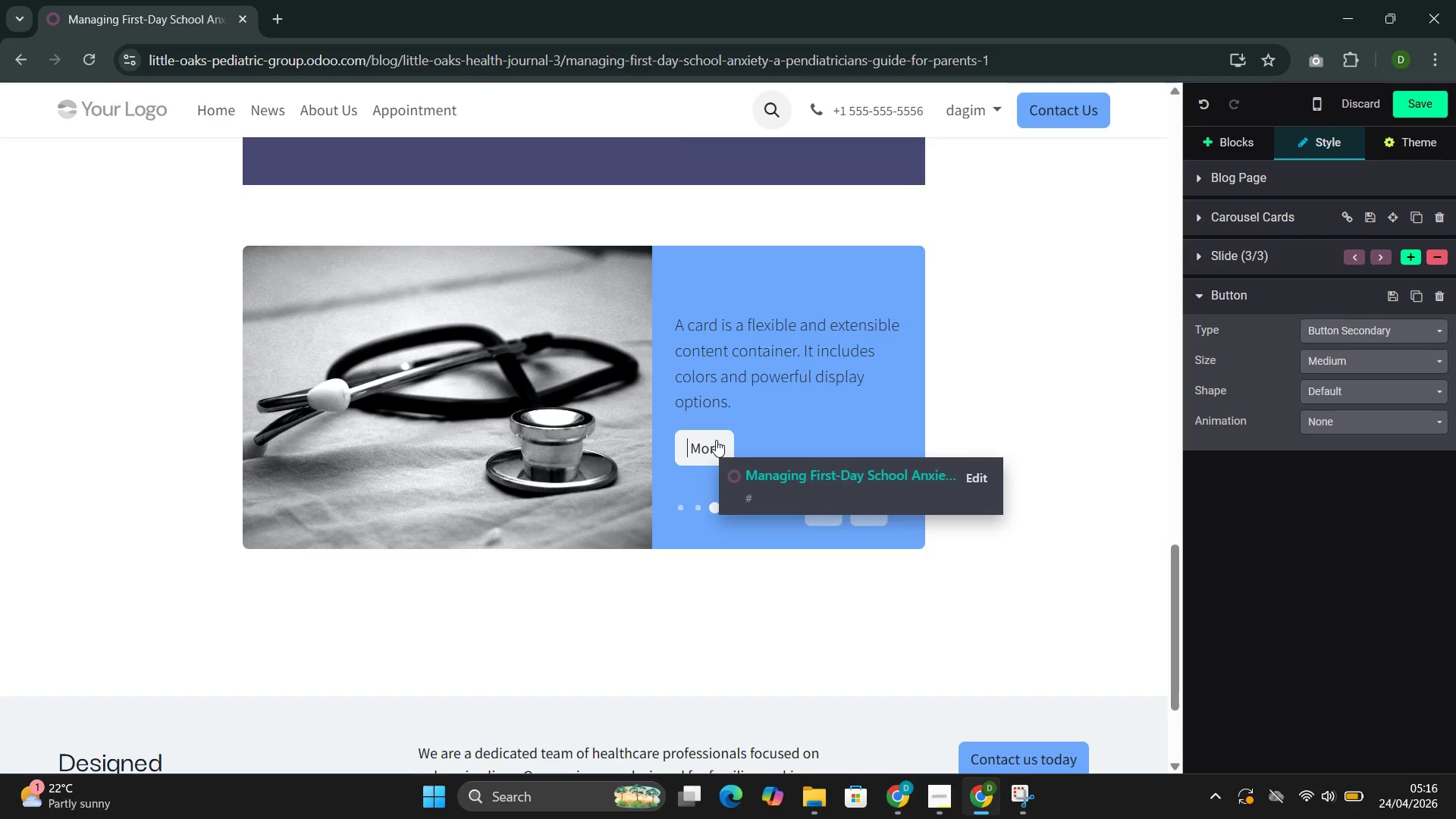 
hold_key(key=Backspace, duration=2.12)
 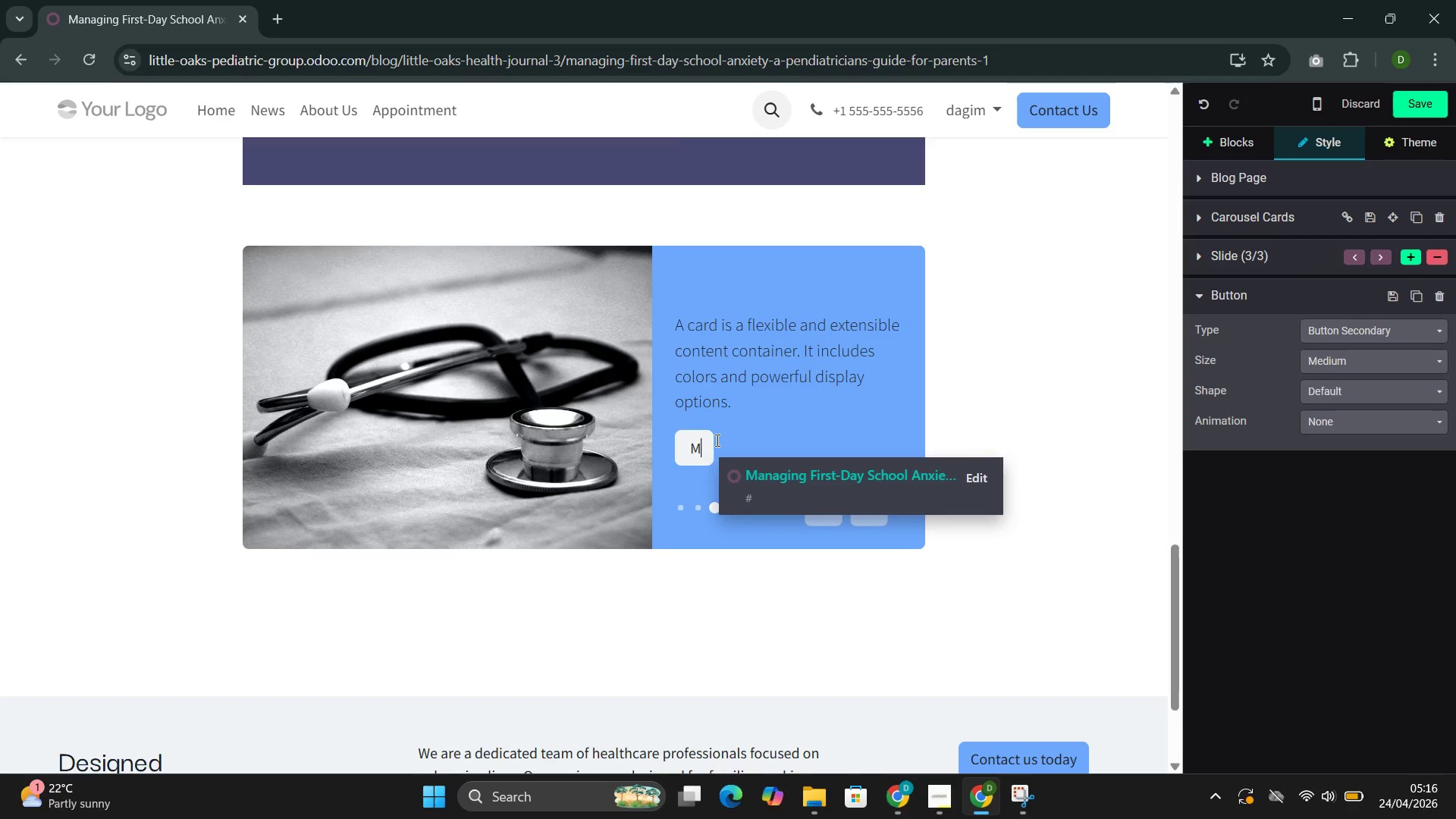 
key(ArrowRight)
 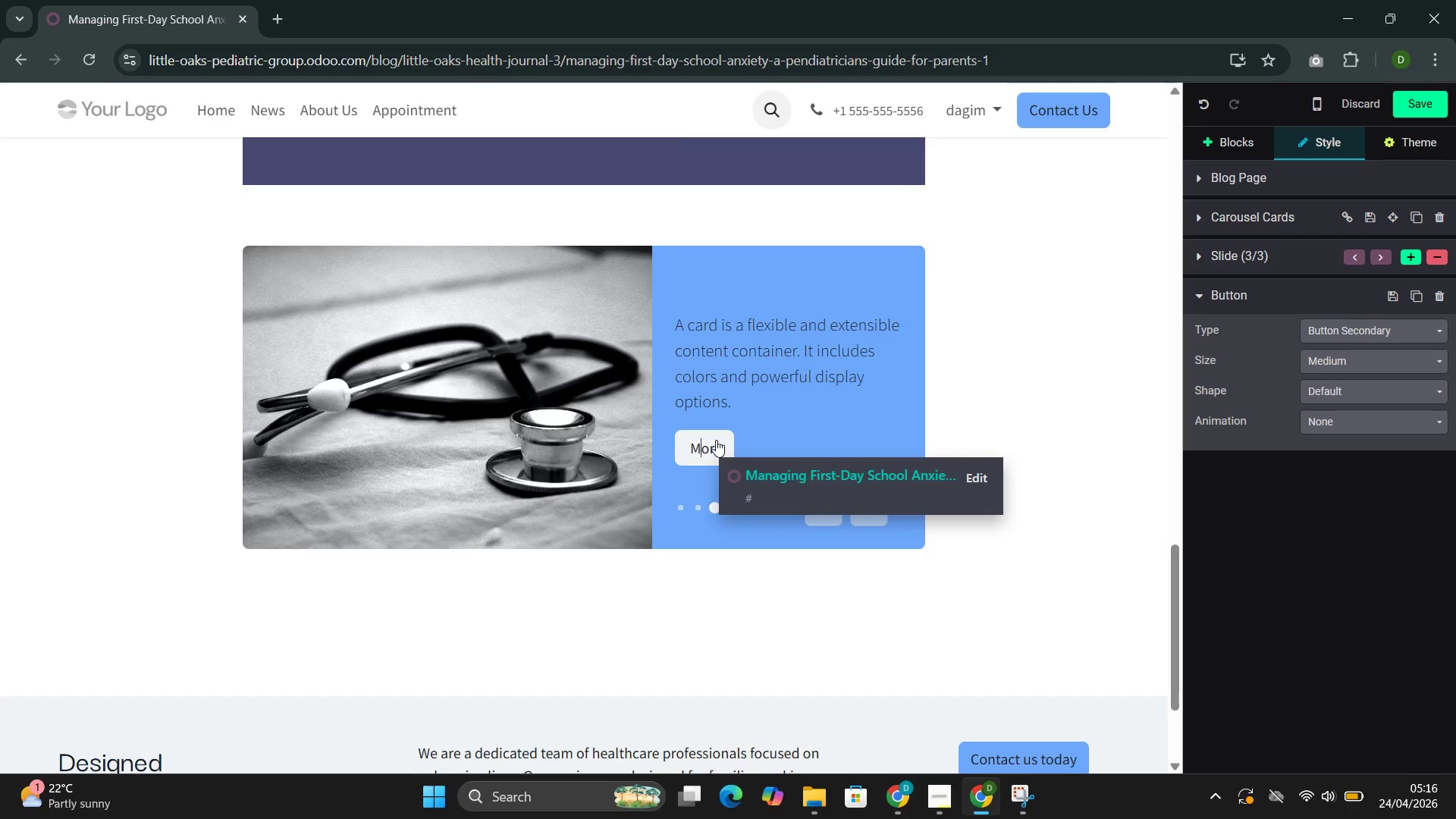 
key(ArrowRight)
 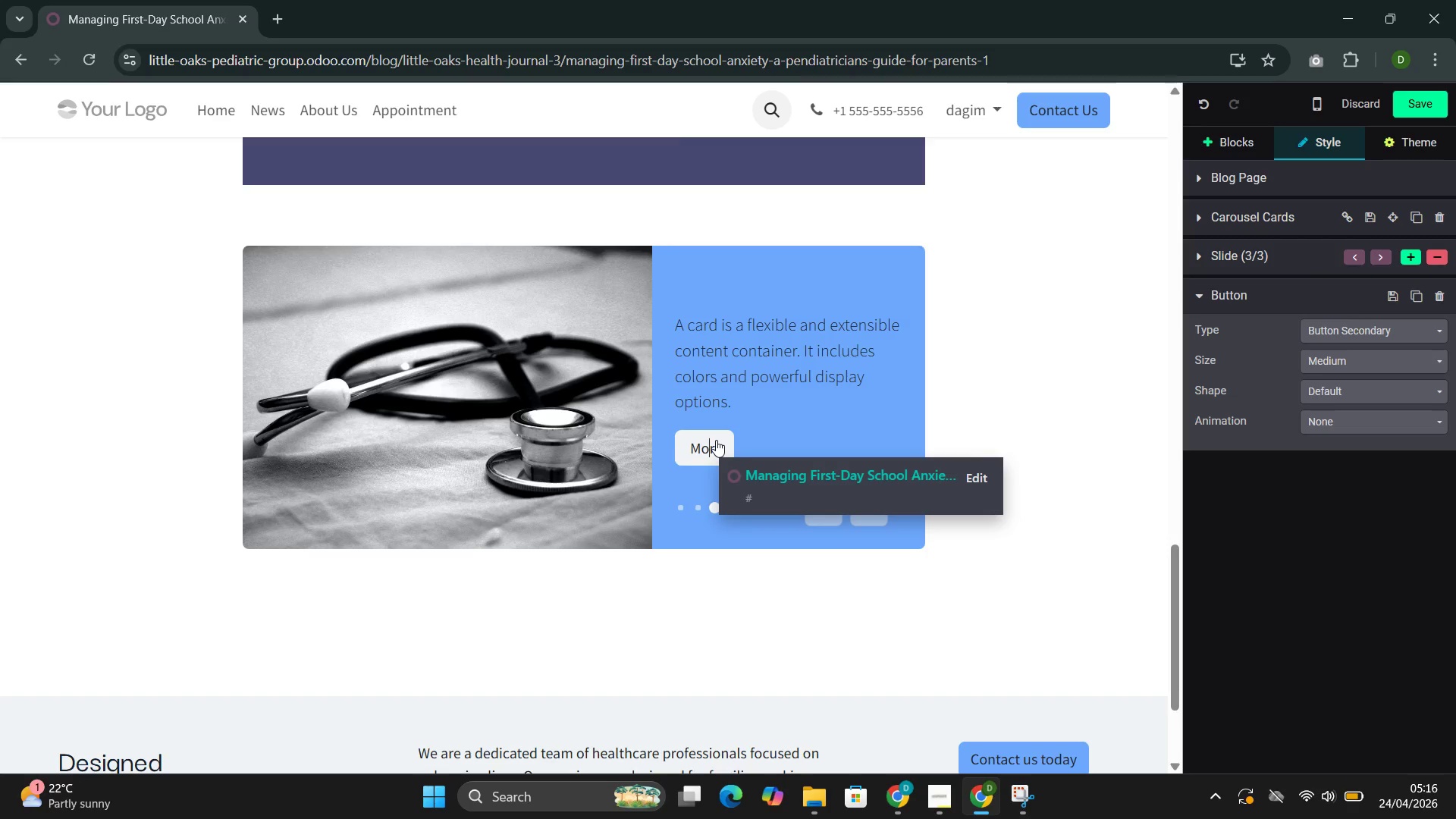 
key(ArrowRight)
 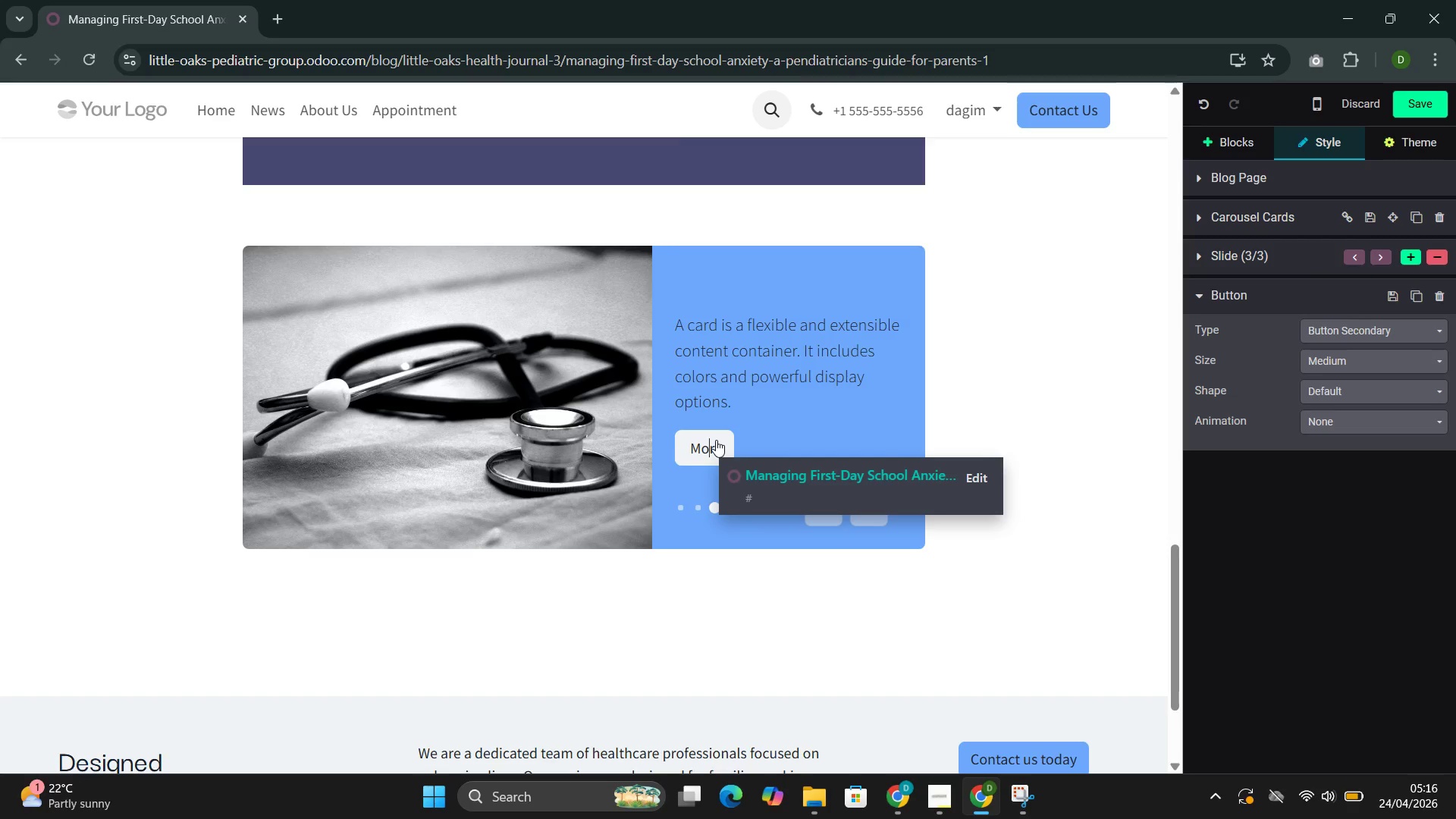 
hold_key(key=ArrowRight, duration=0.36)
 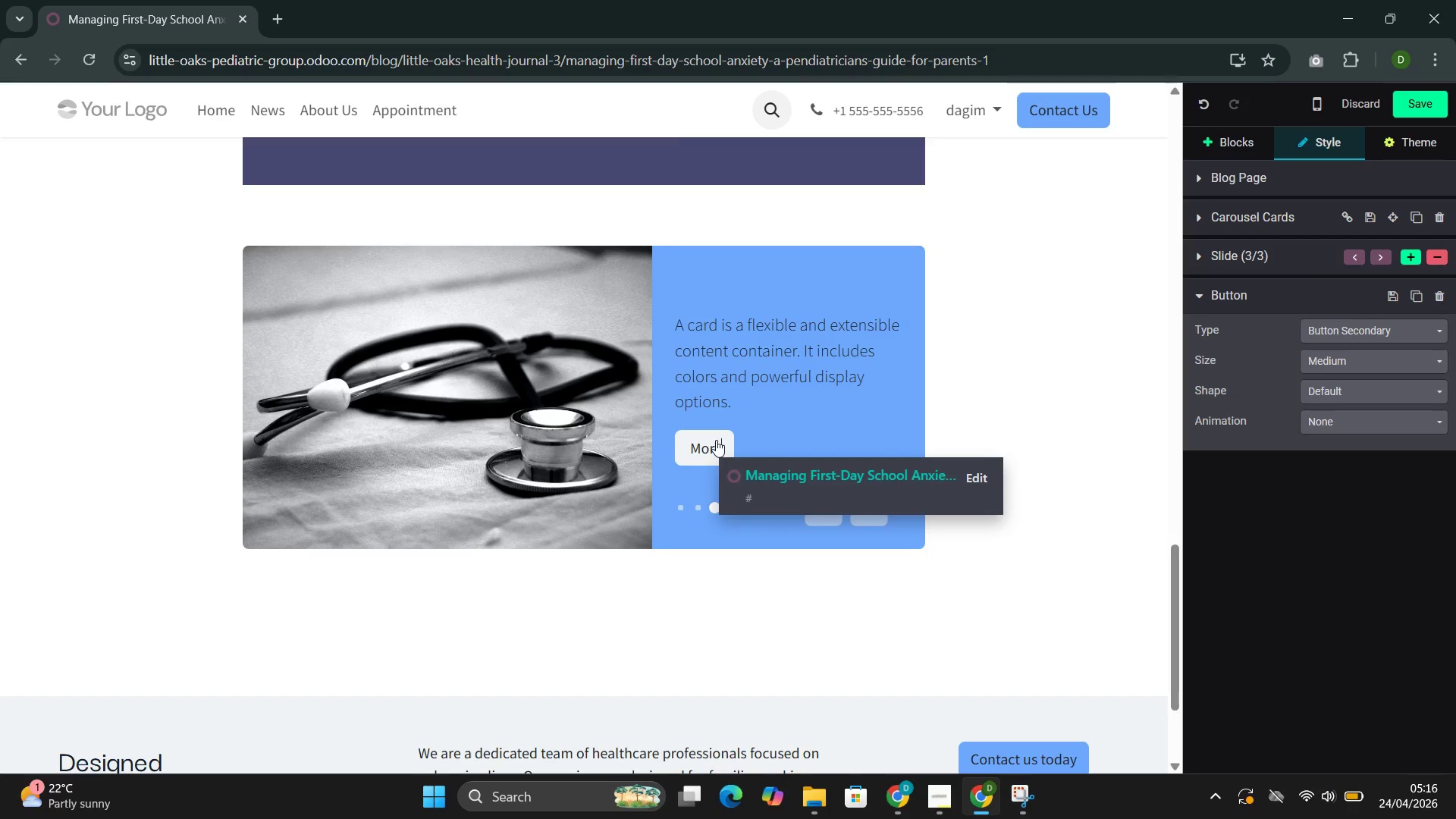 
key(ArrowRight)
 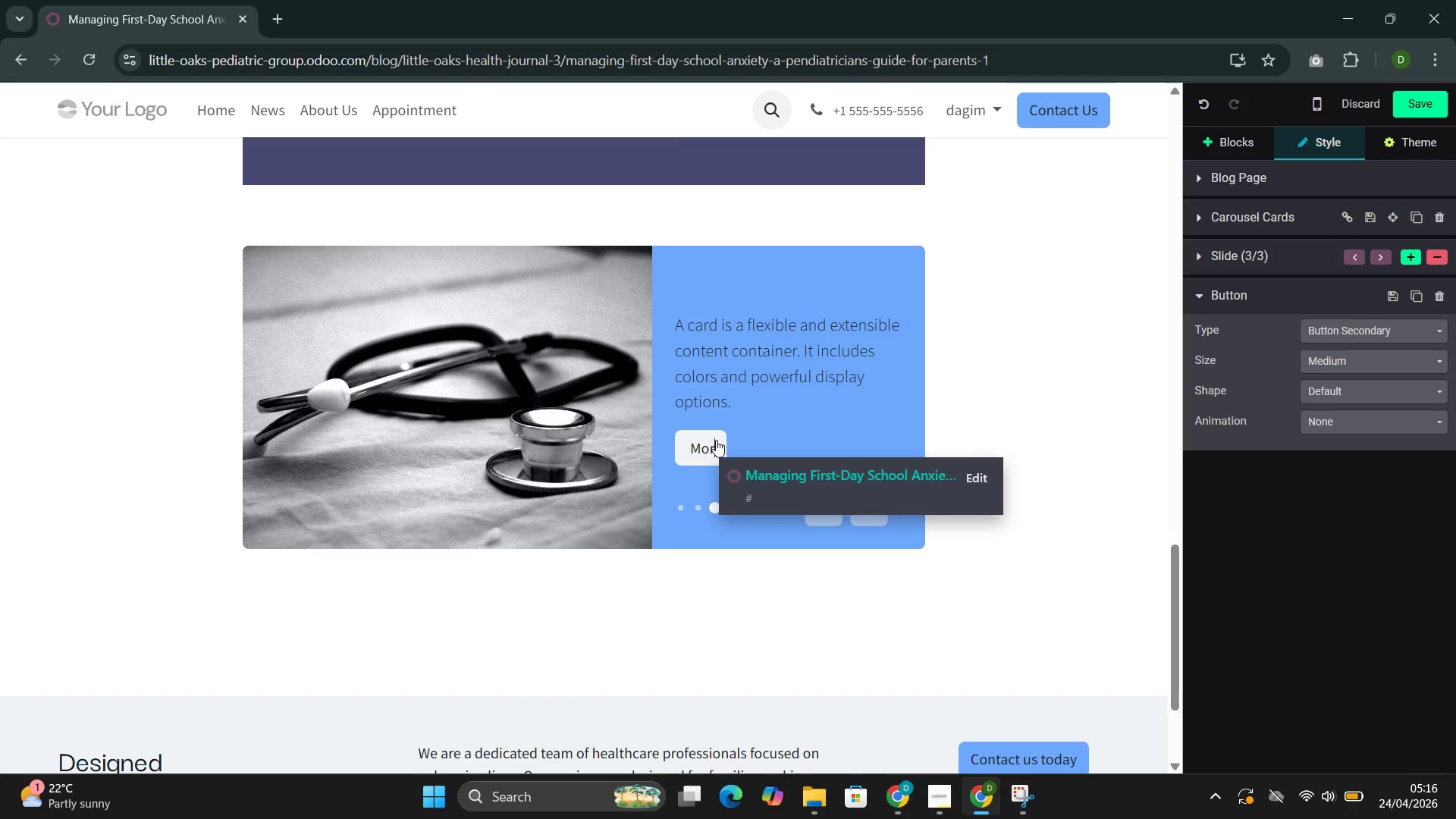 
key(Backspace)
 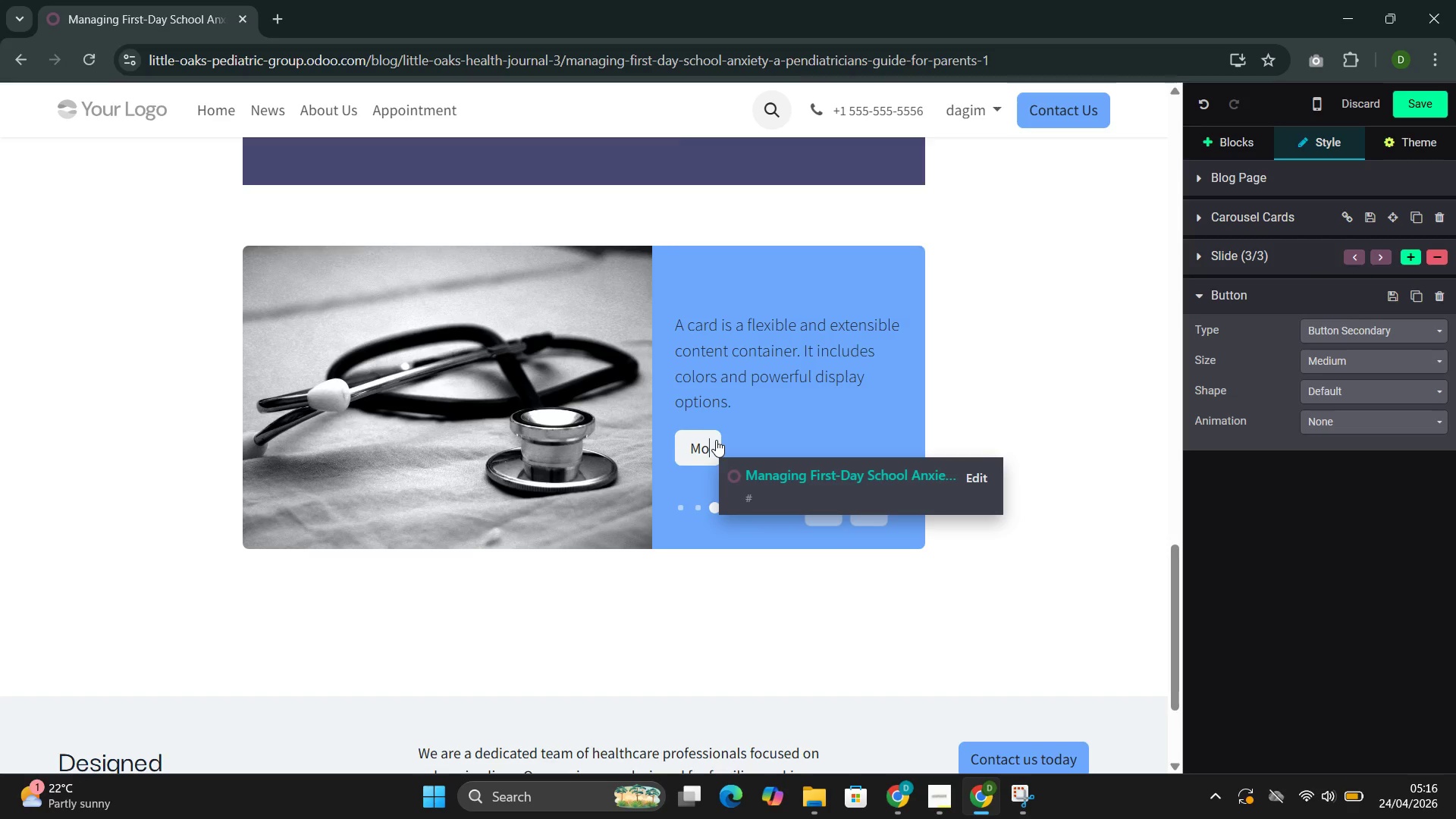 
key(Backspace)
 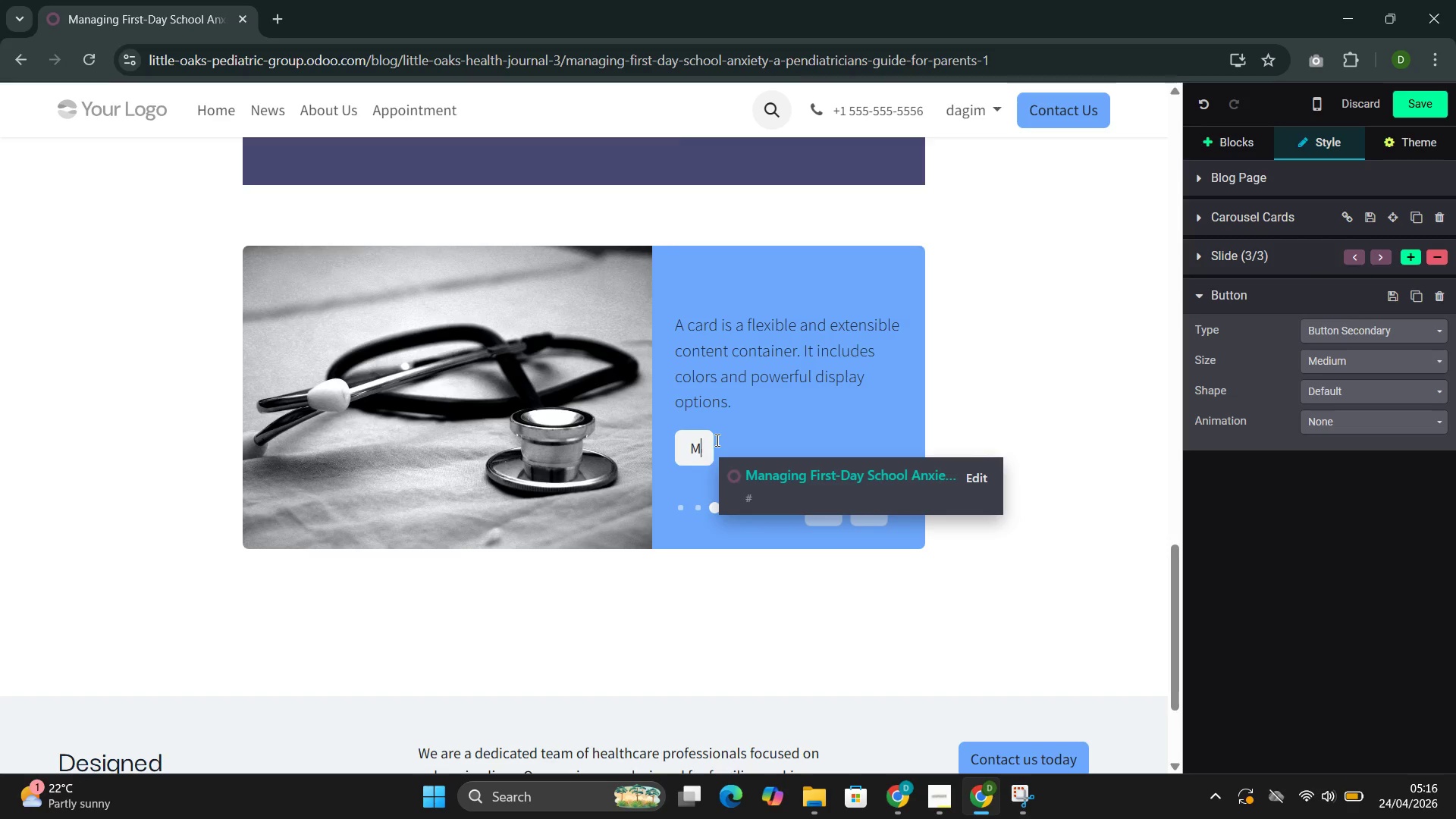 
key(Backspace)
 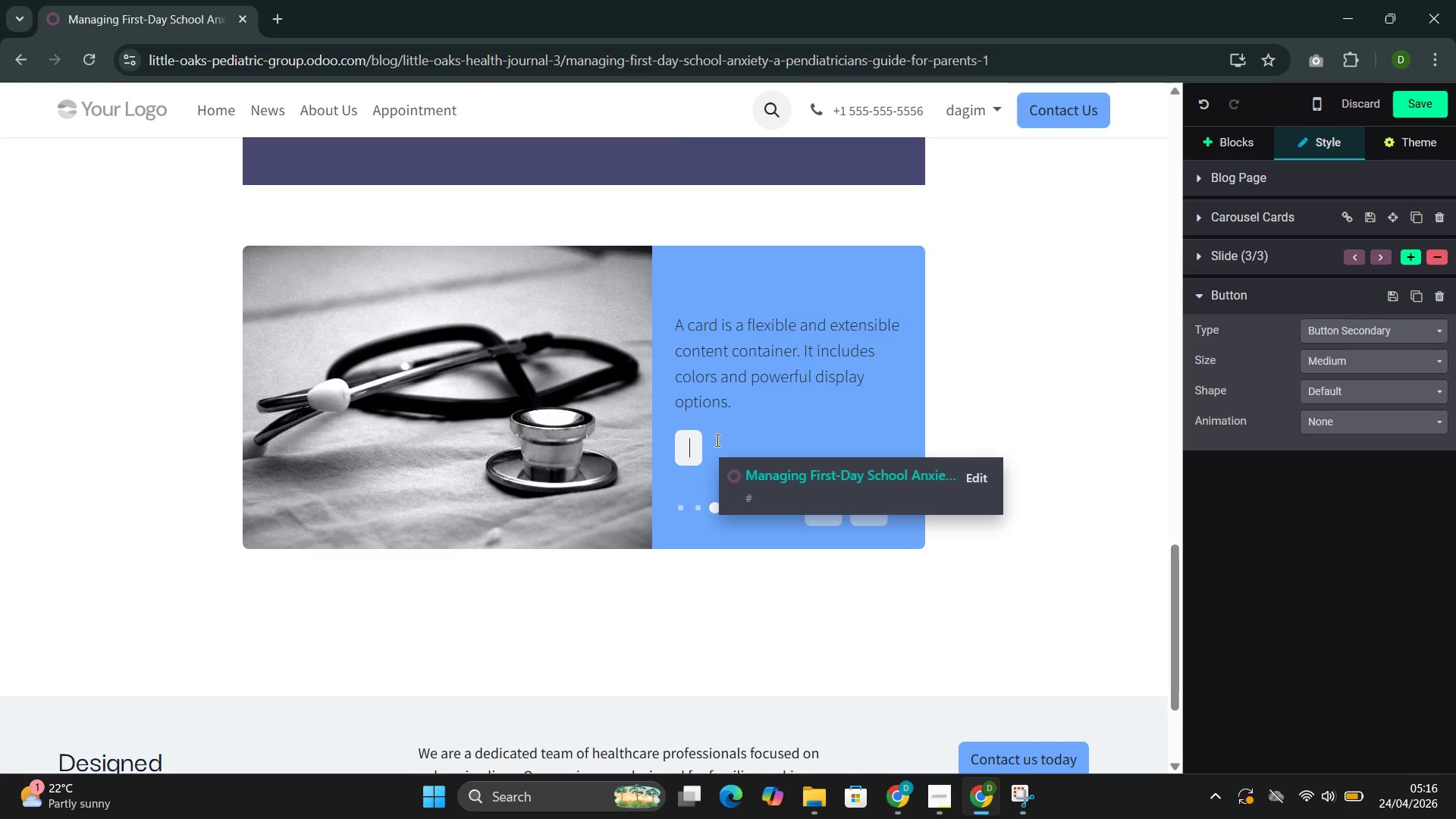 
key(Backspace)
 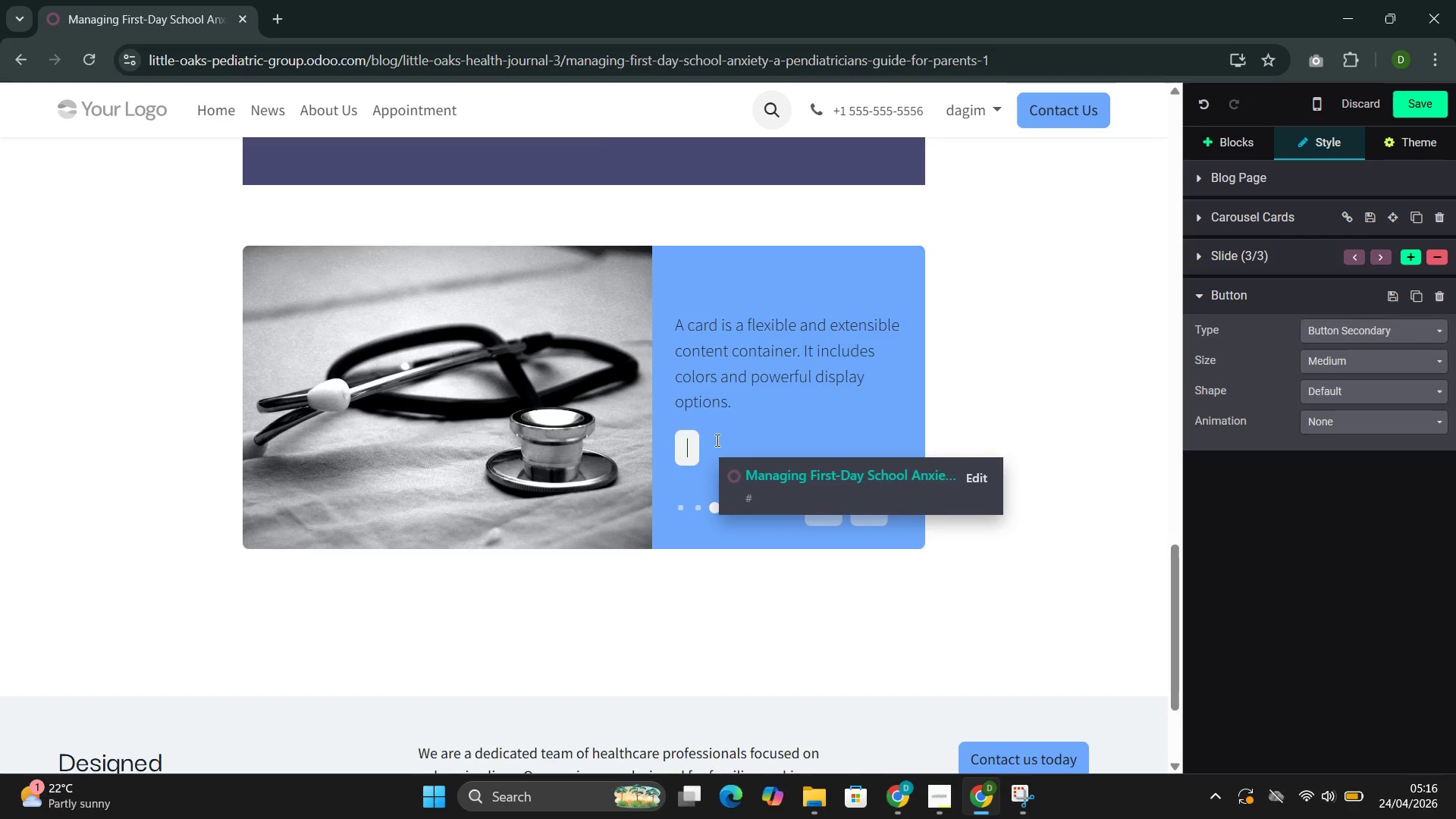 
key(Backspace)
 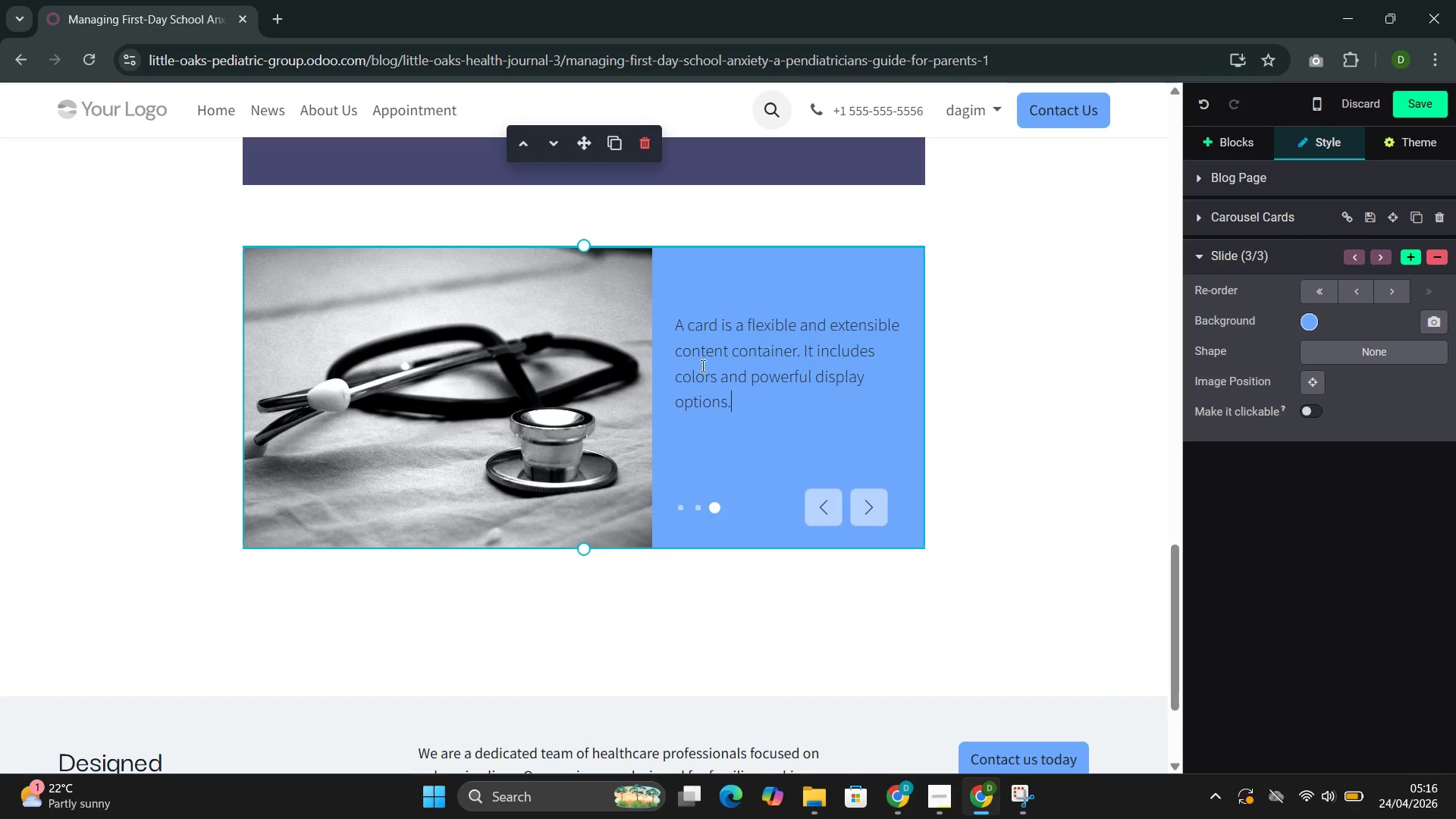 
double_click([701, 366])
 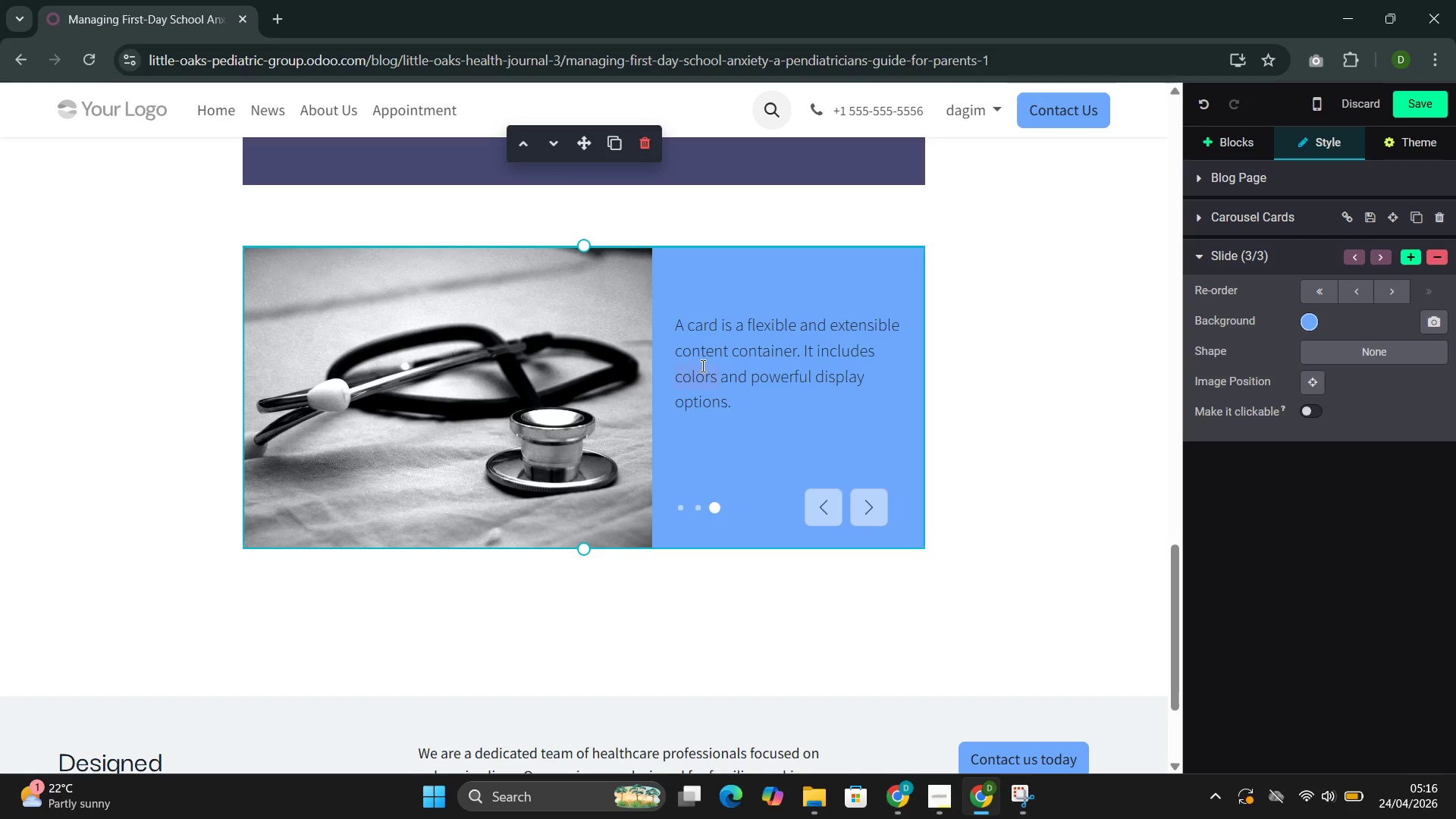 
triple_click([701, 366])
 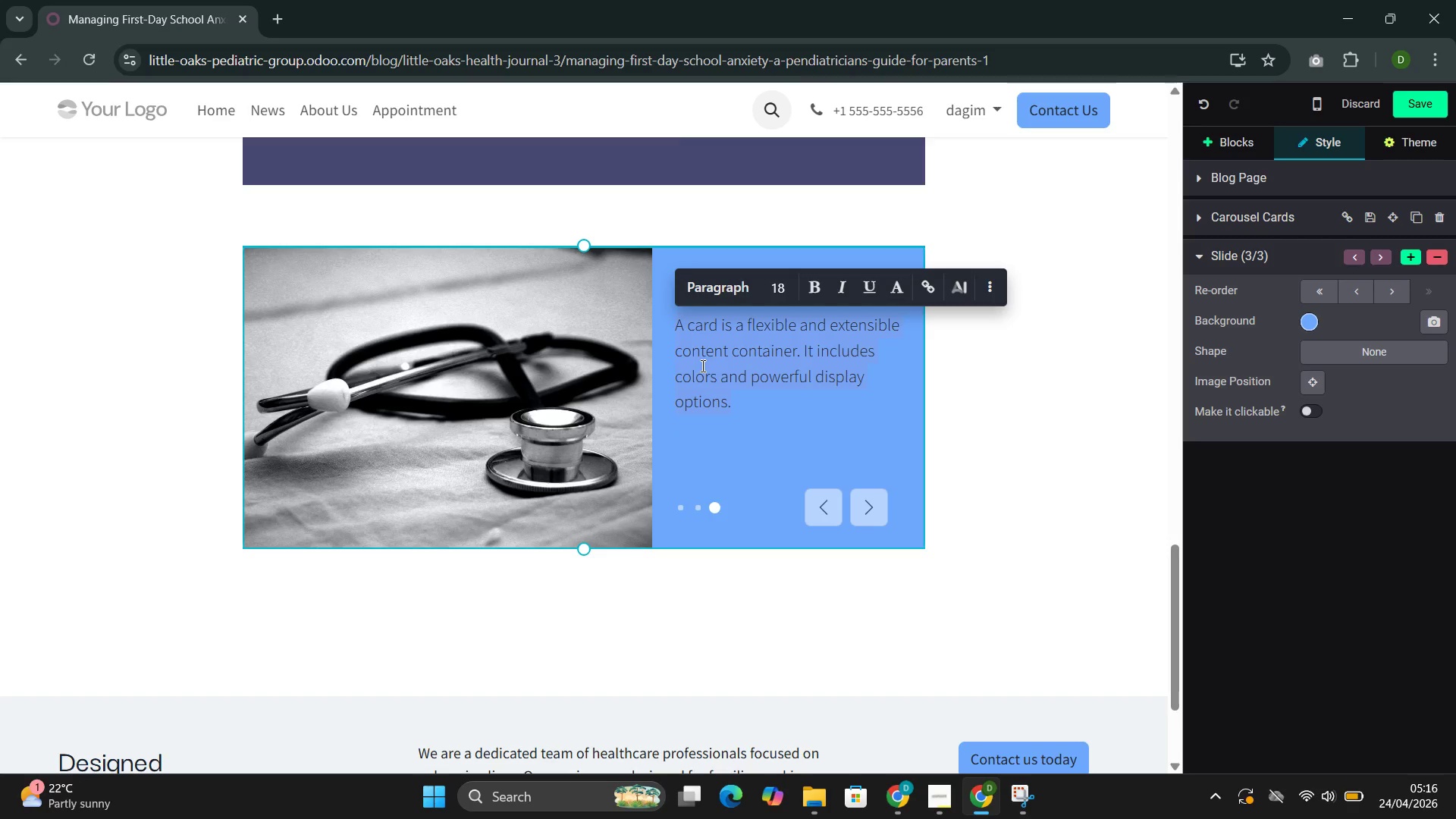 
wait(16.55)
 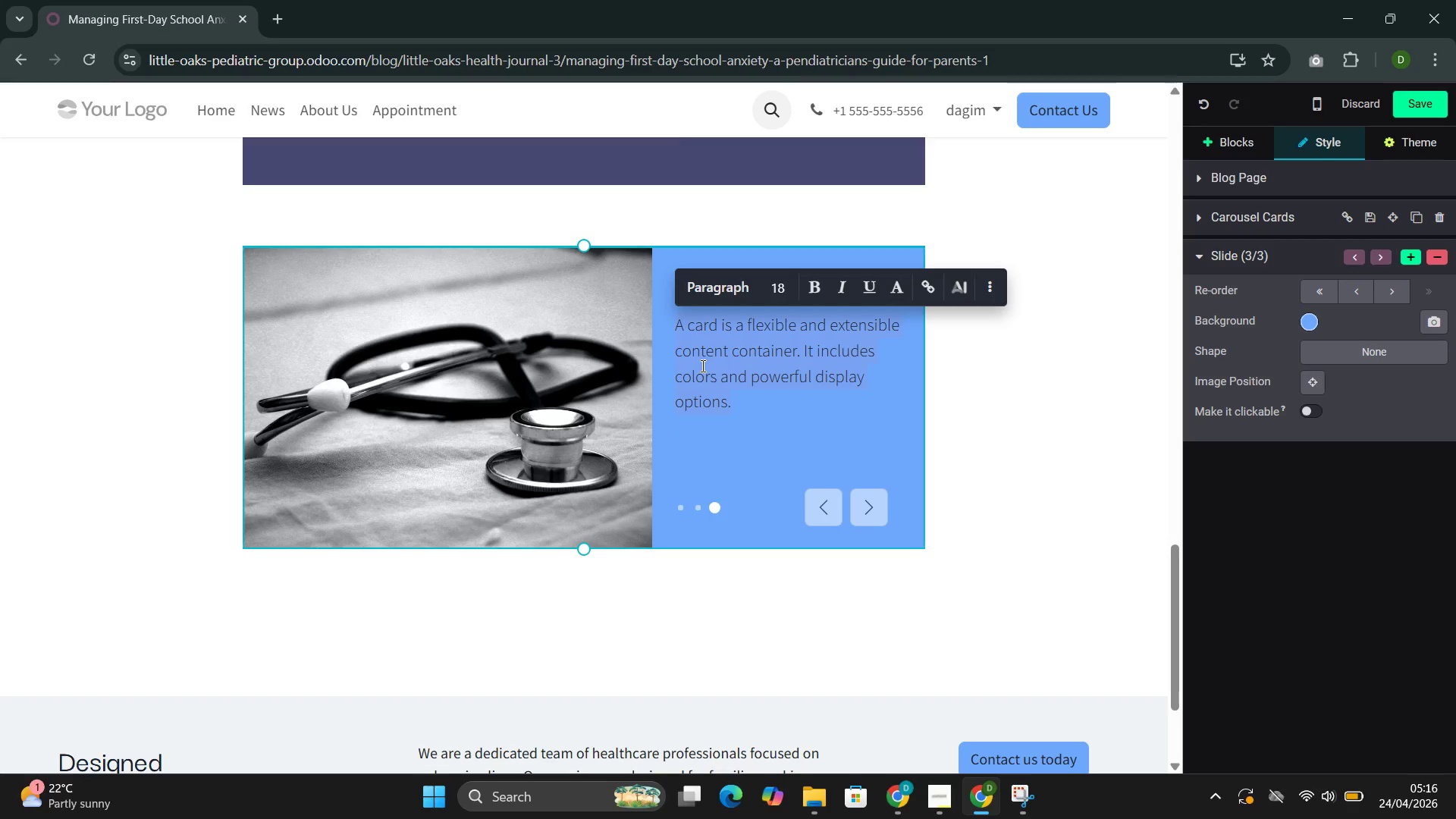 
type(Yhis )
 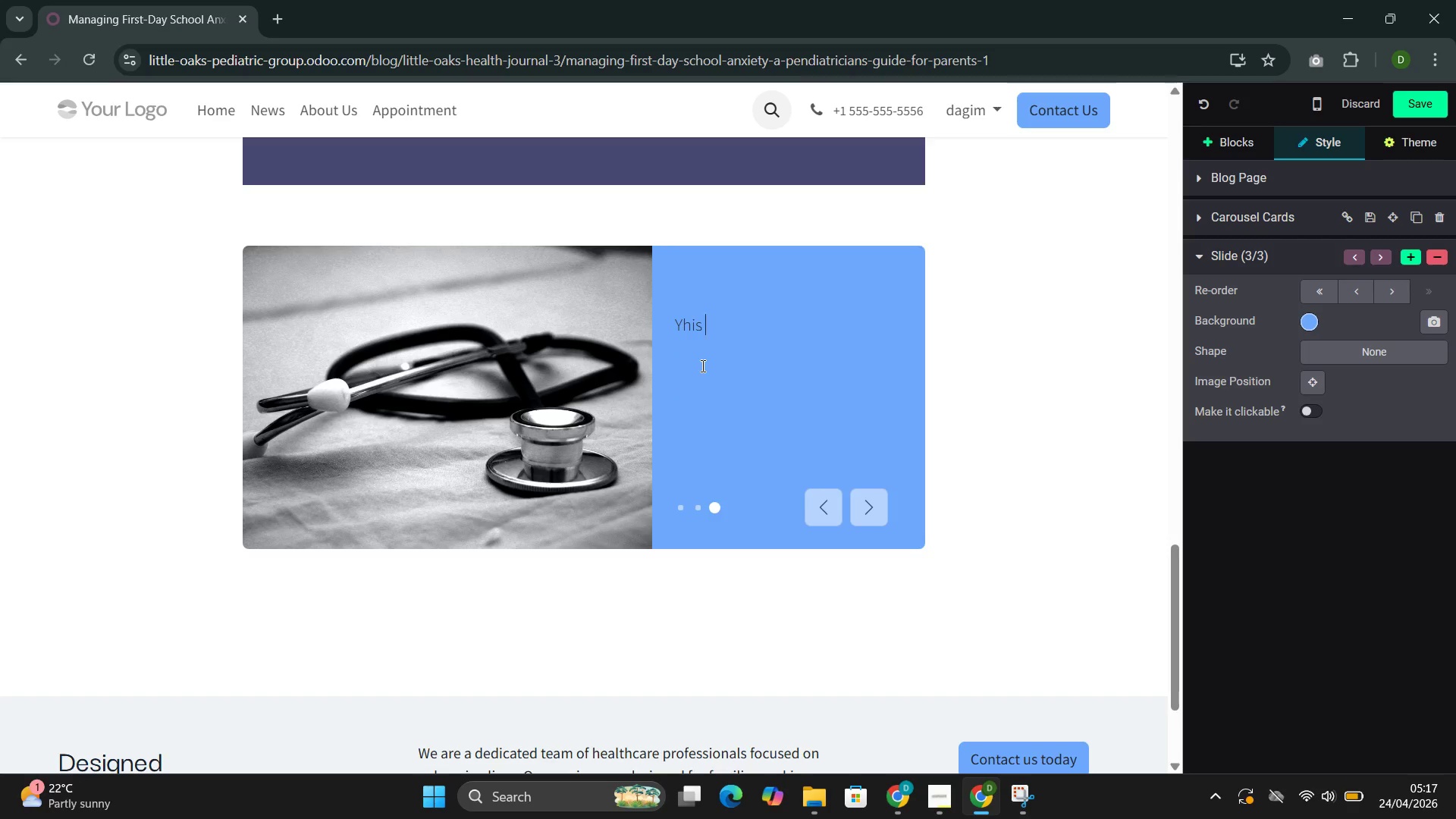 
key(ArrowLeft)
 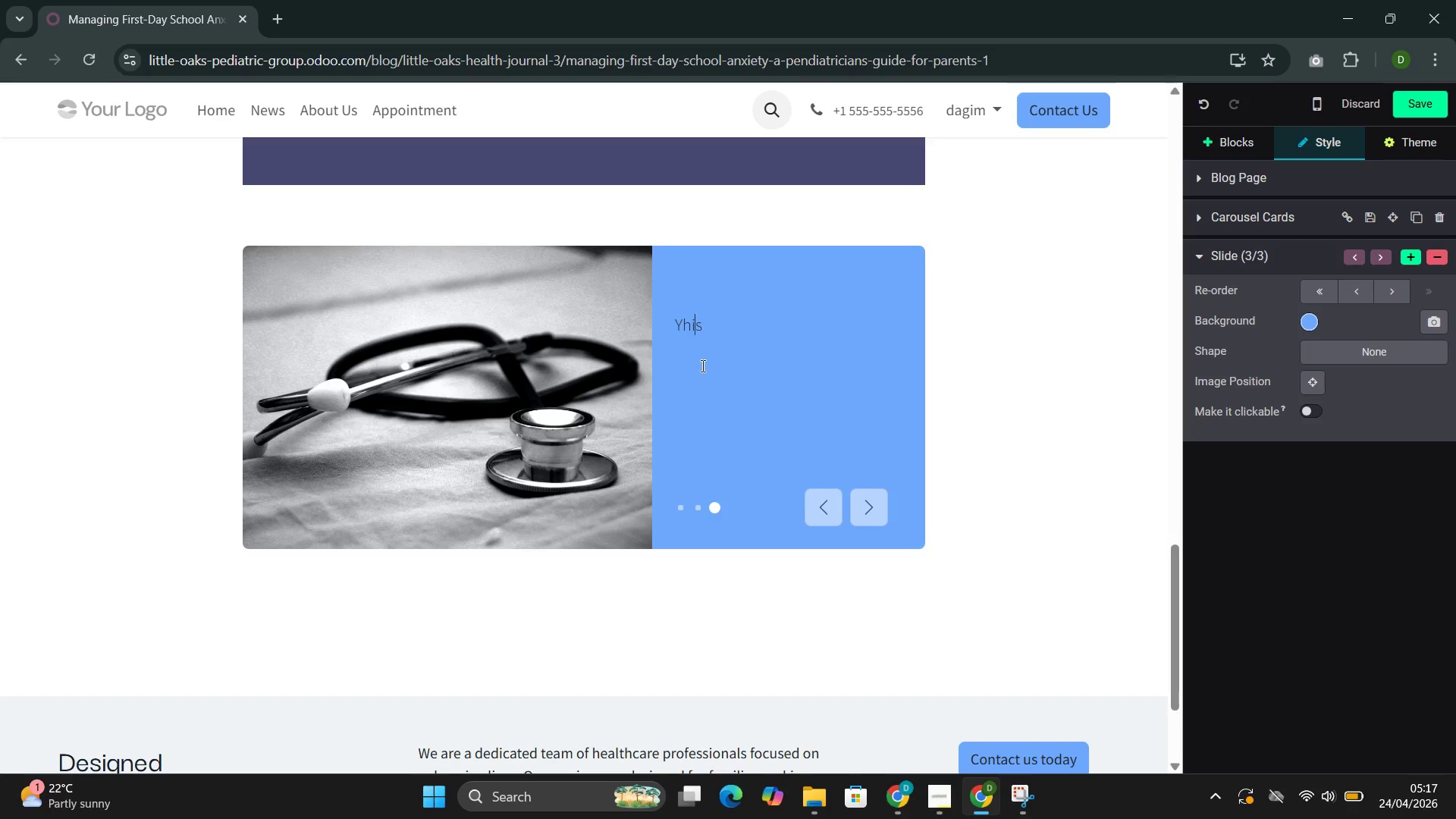 
key(ArrowLeft)
 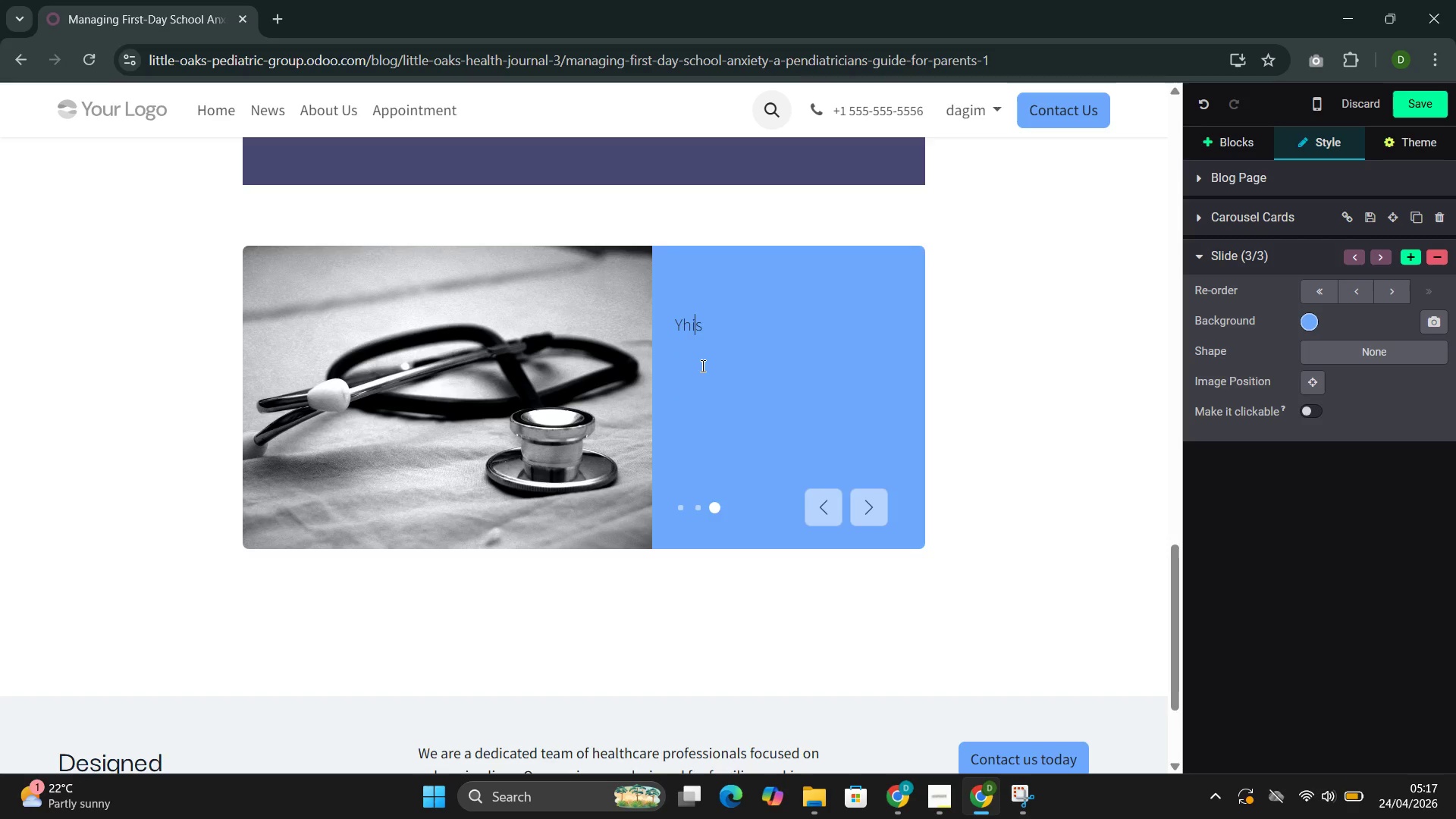 
key(ArrowLeft)
 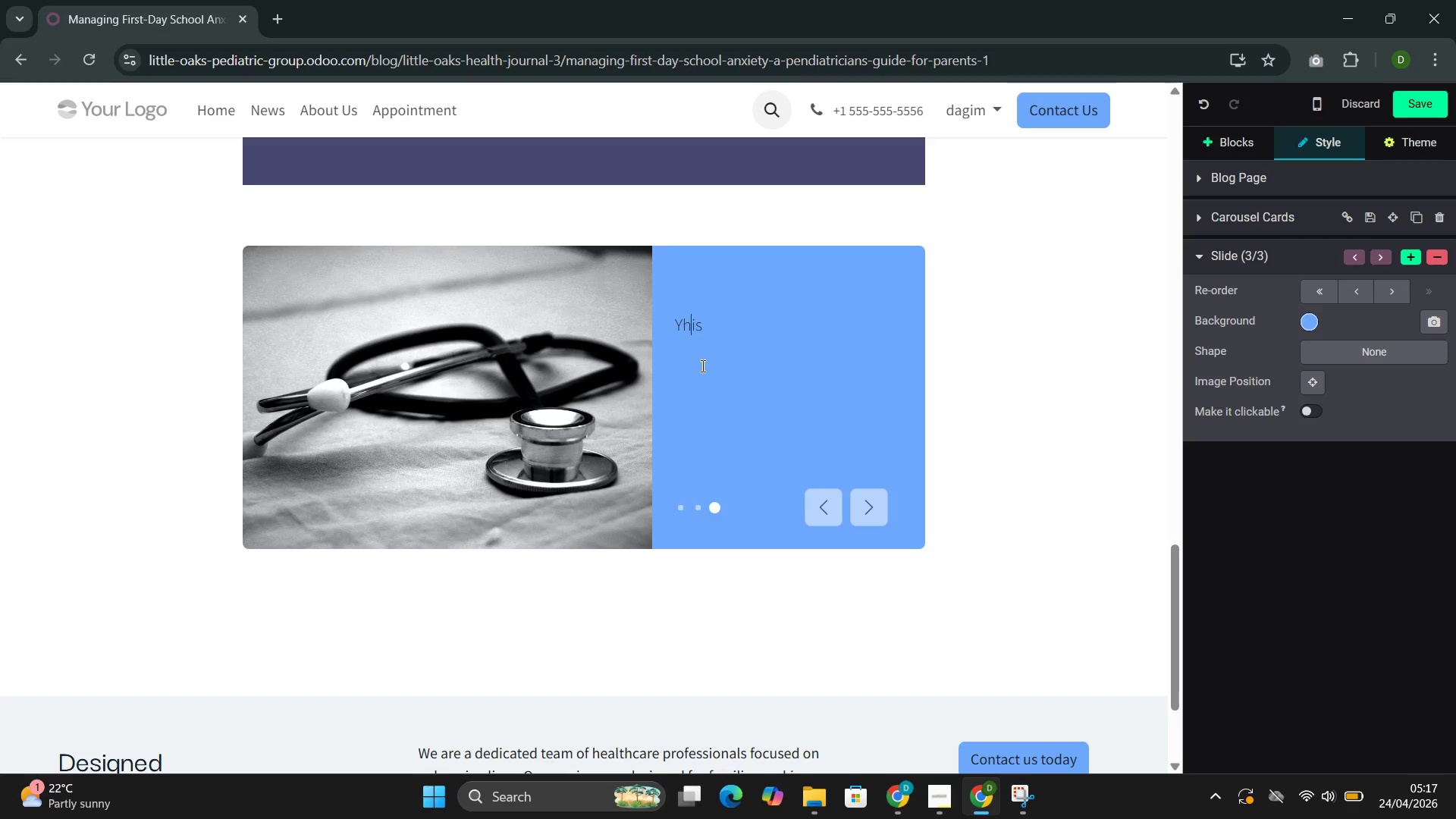 
key(ArrowLeft)
 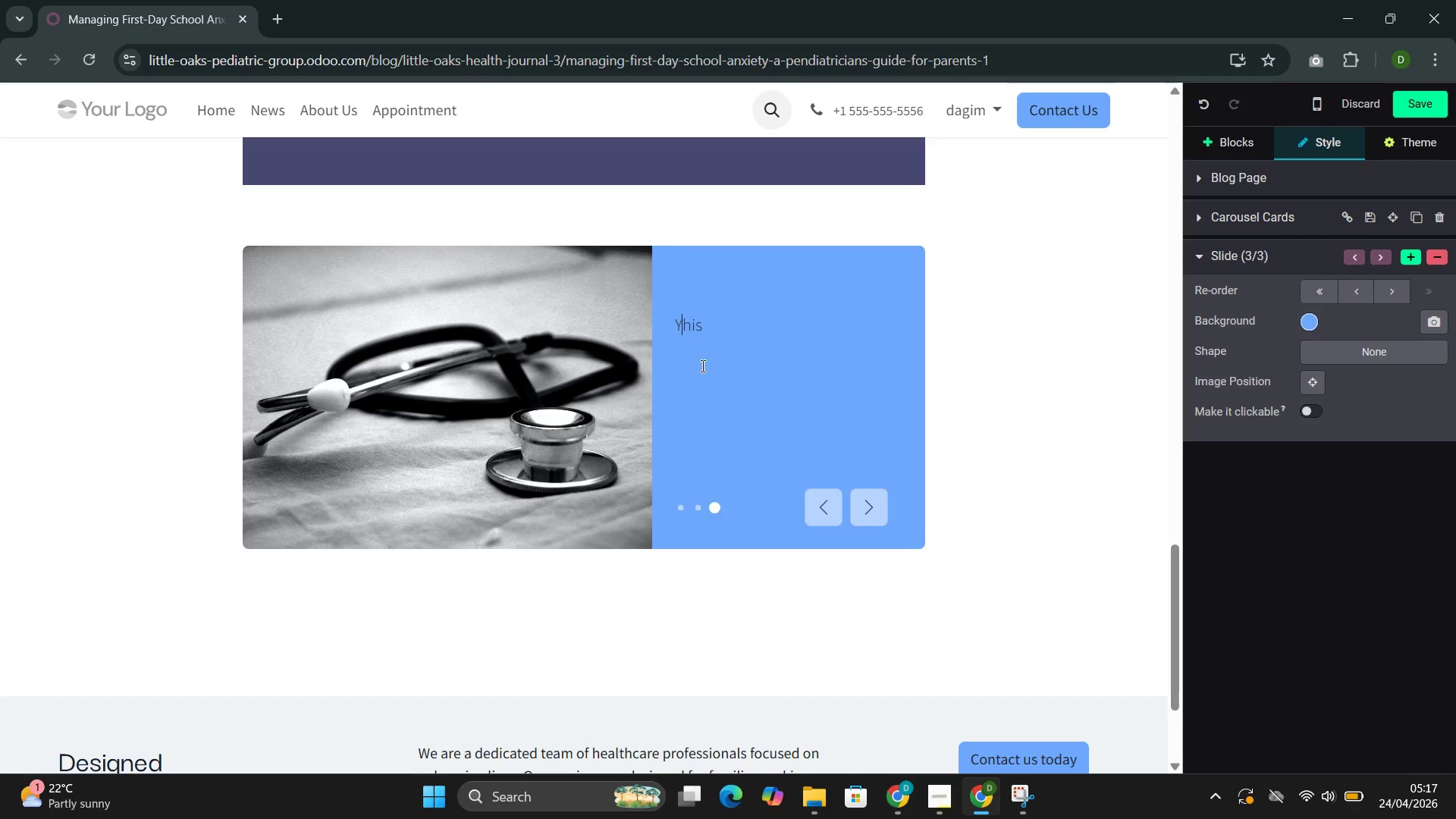 
key(Backspace)
 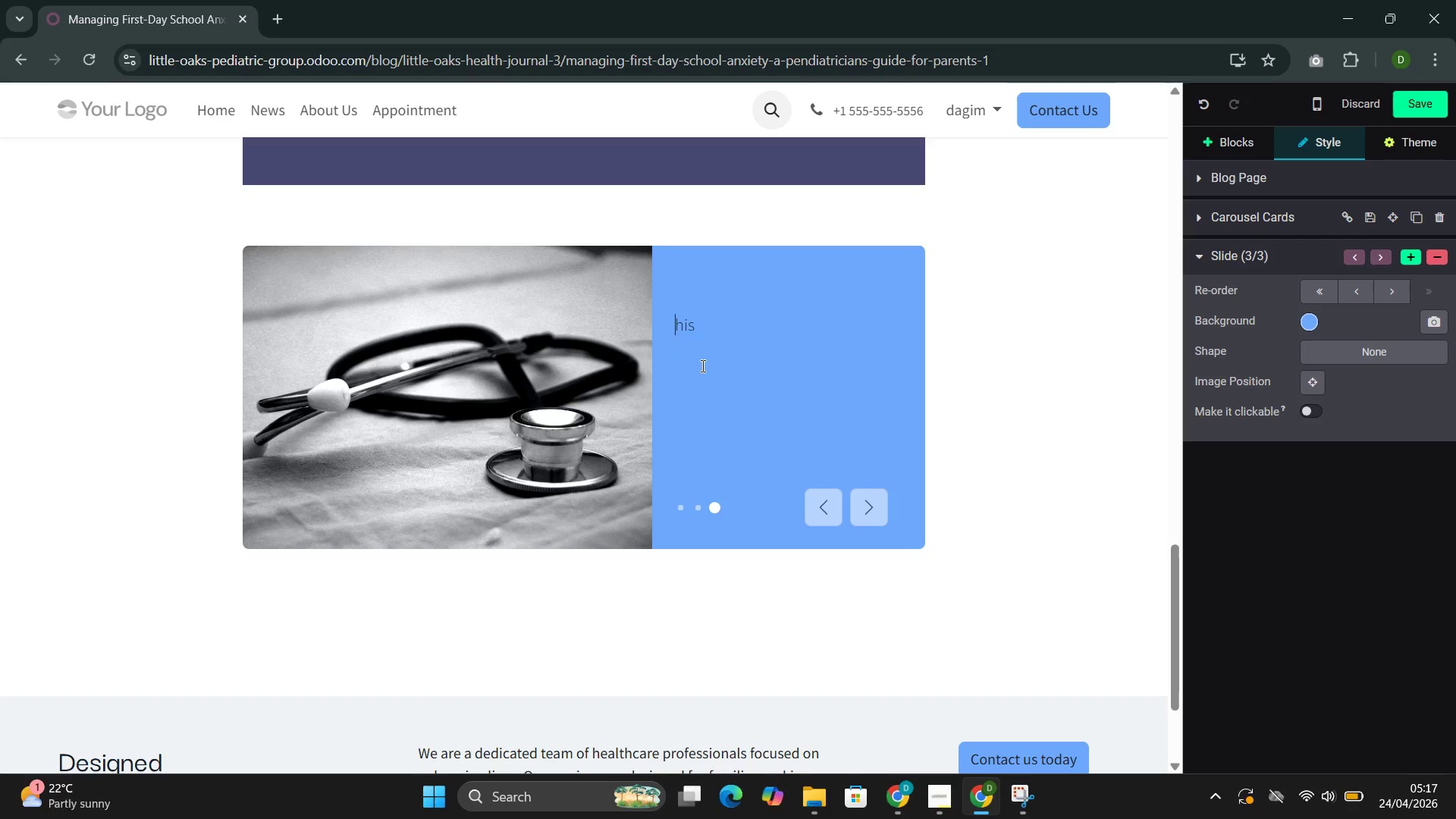 
key(Shift+ShiftLeft)
 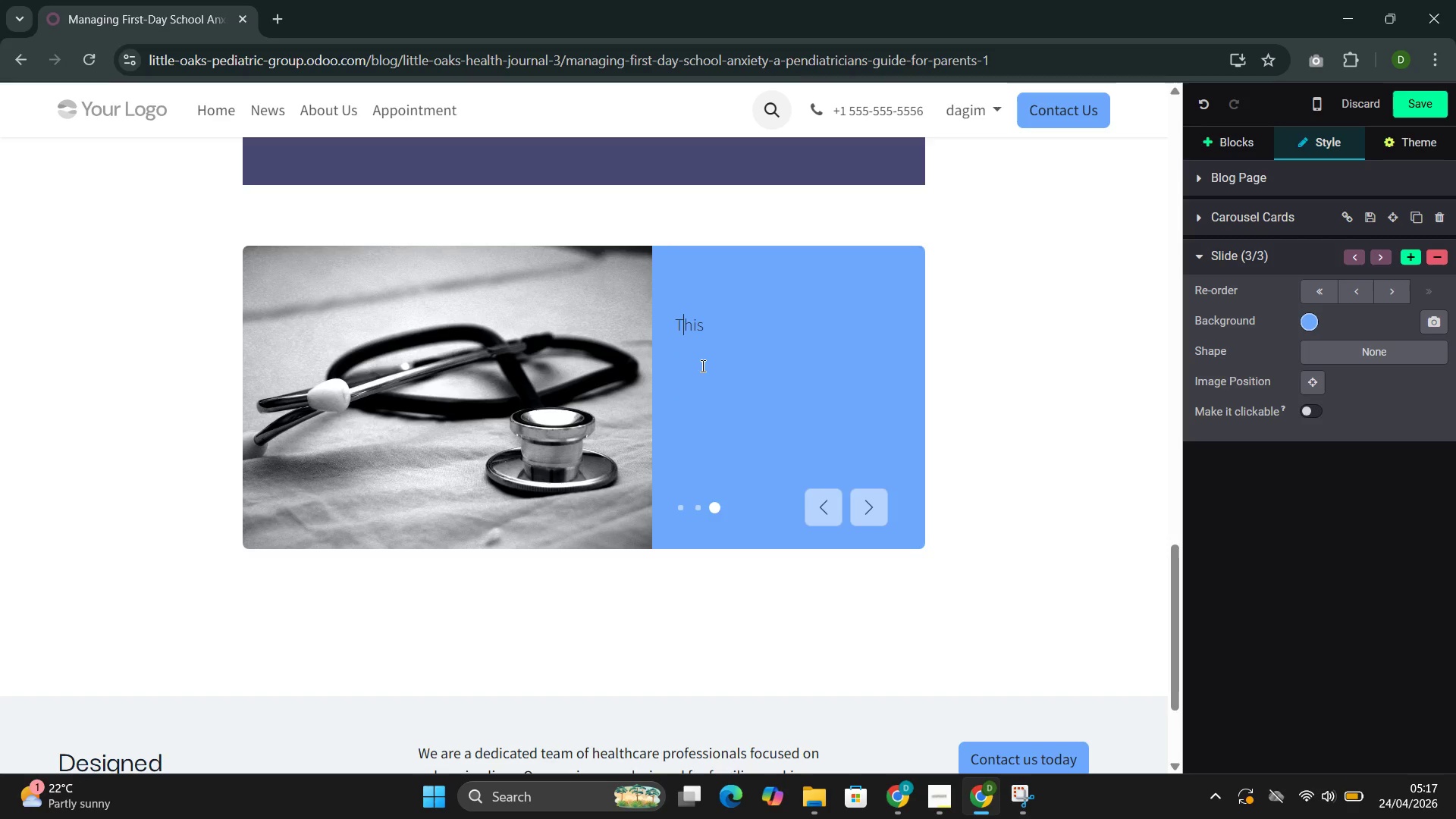 
key(Shift+T)
 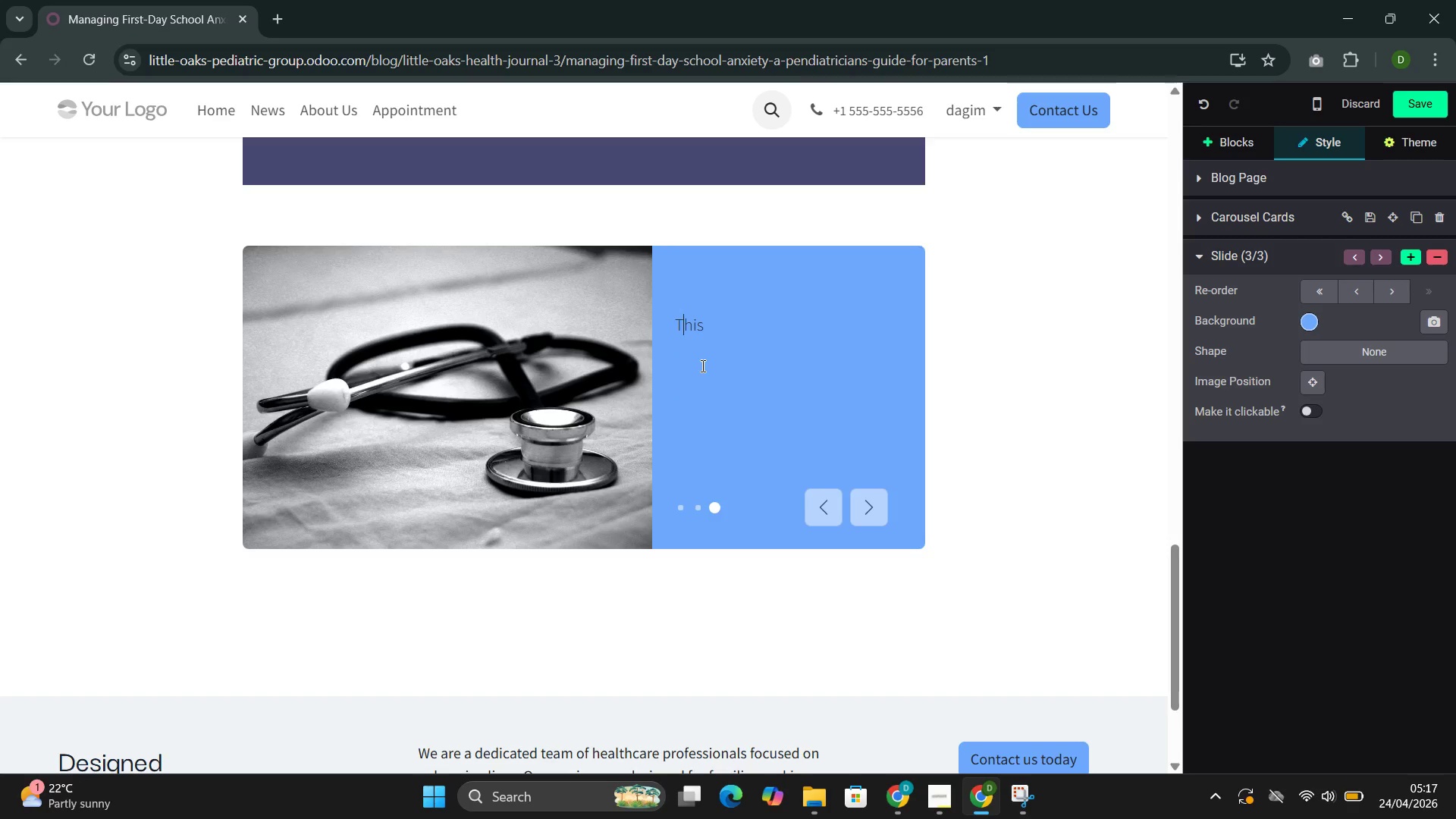 
key(ArrowRight)
 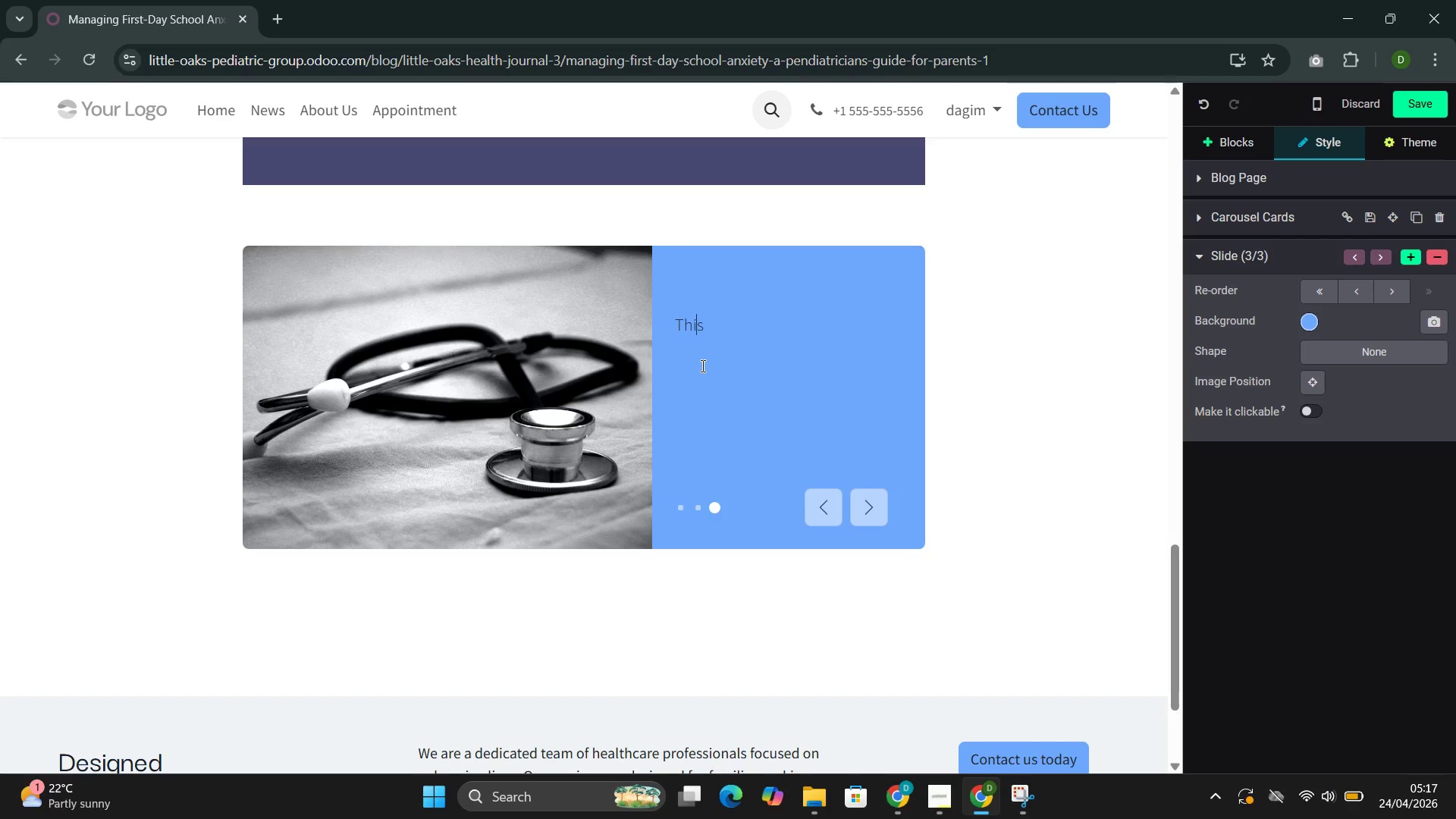 
key(ArrowRight)
 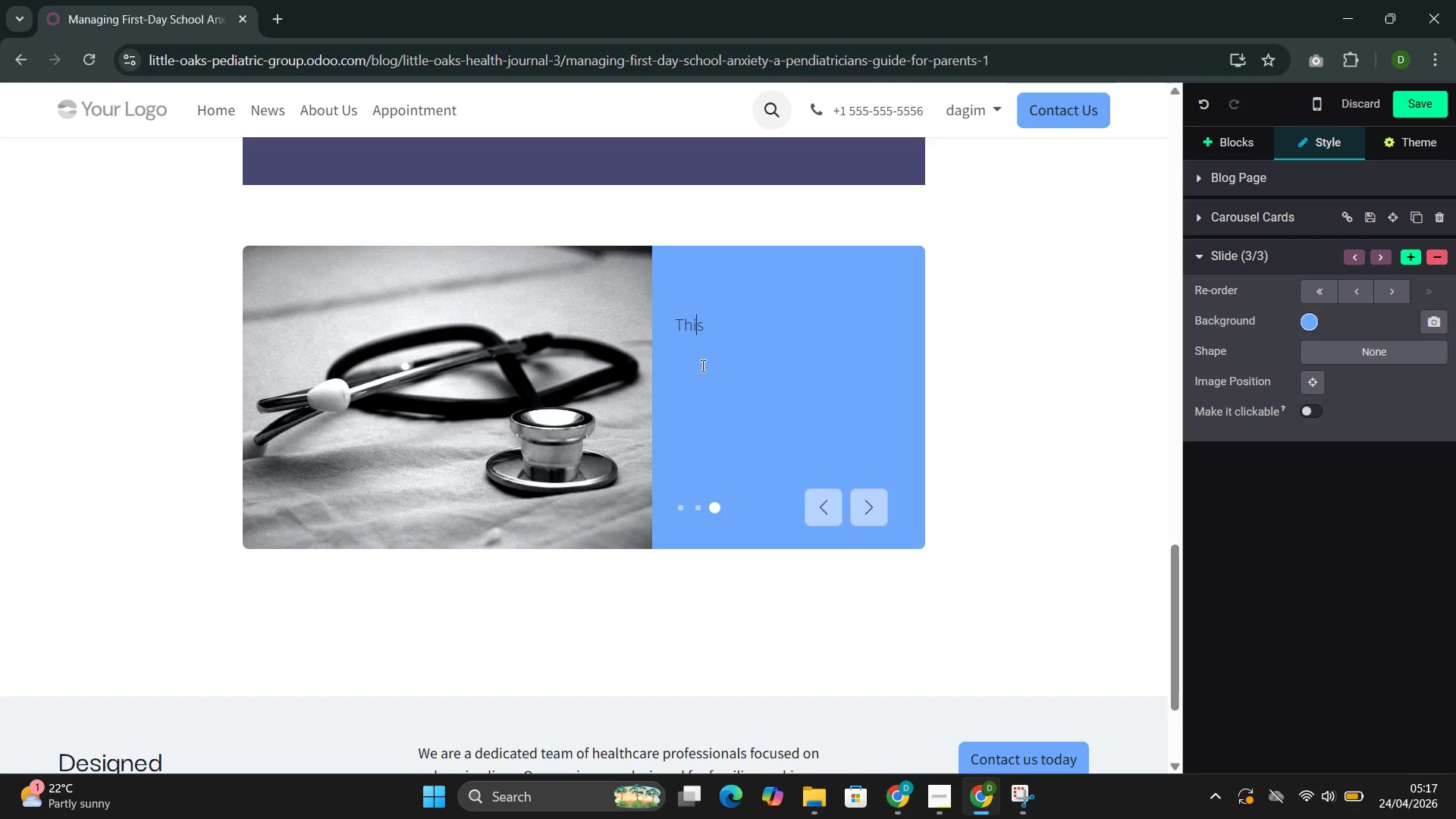 
key(ArrowRight)
 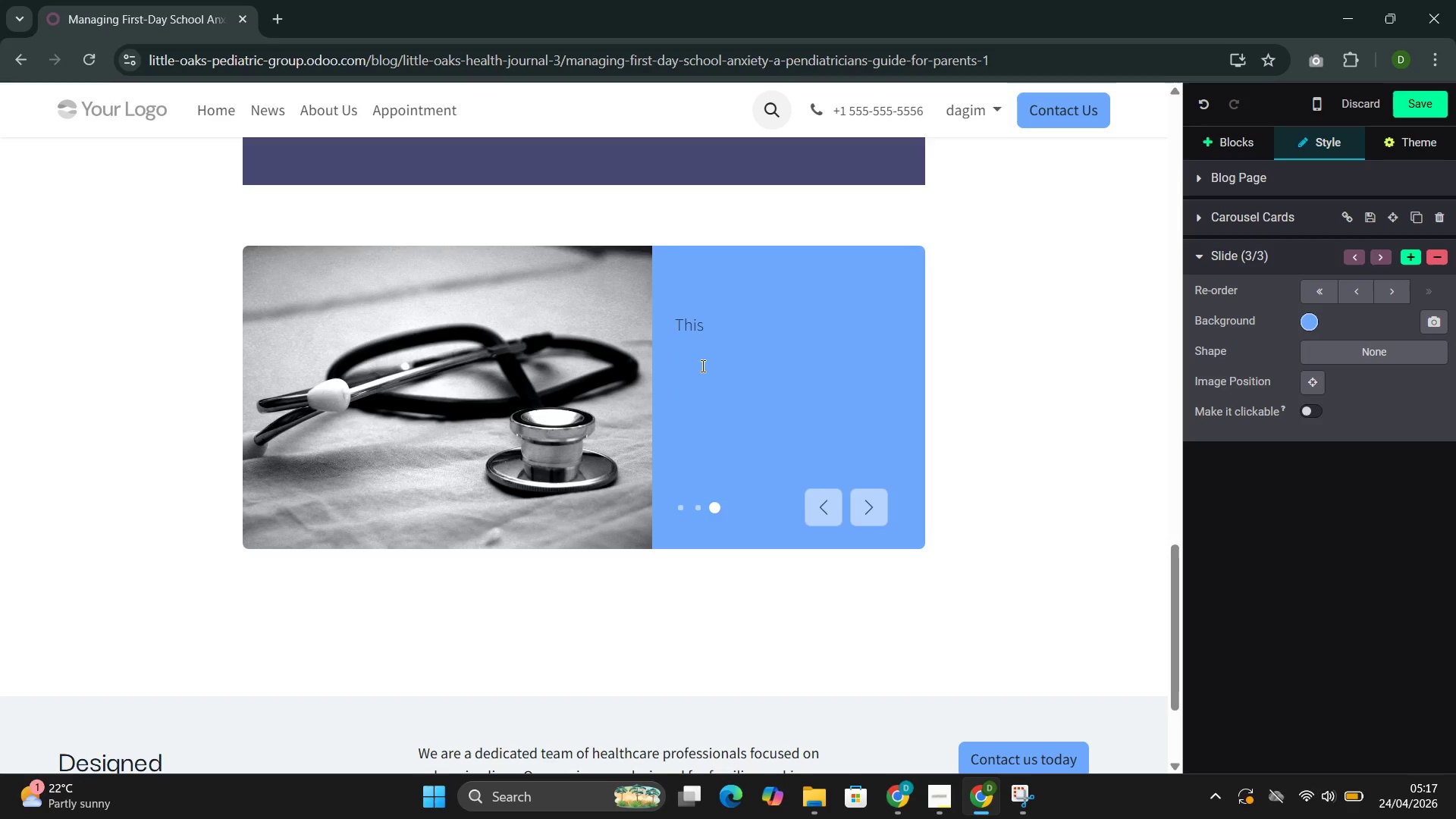 
type( approach--b)
key(Backspace)
type(validation followed by gentle exporation--helps children fel)
key(Backspace)
type(el heard while also creating space to examine whet)
 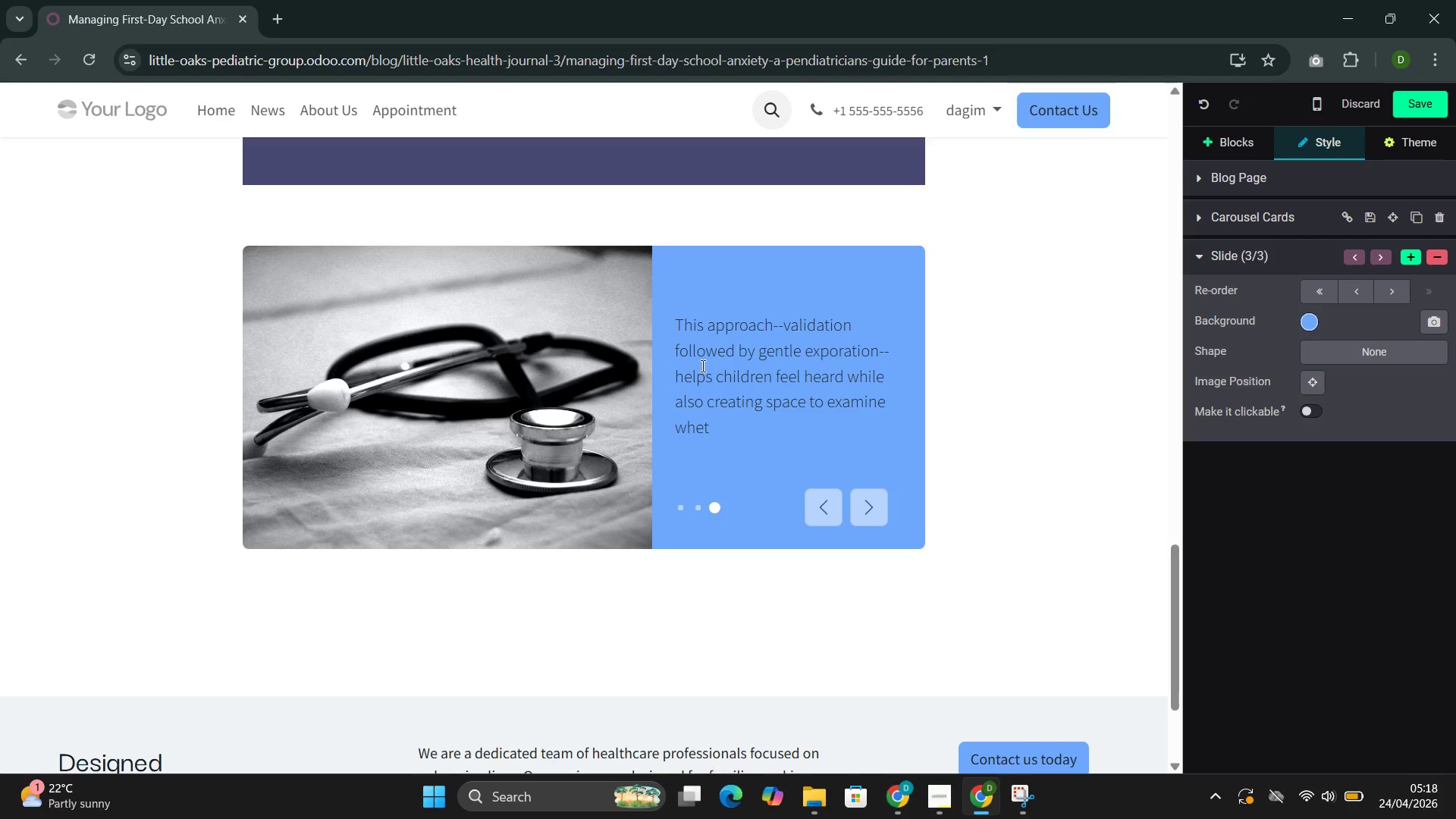 
key(Backspace)
type(ther their specific fr)
key(Backspace)
type(ears are realistic )
key(Backspace)
type(. Often )
key(Backspace)
type(, the fear is vague())
 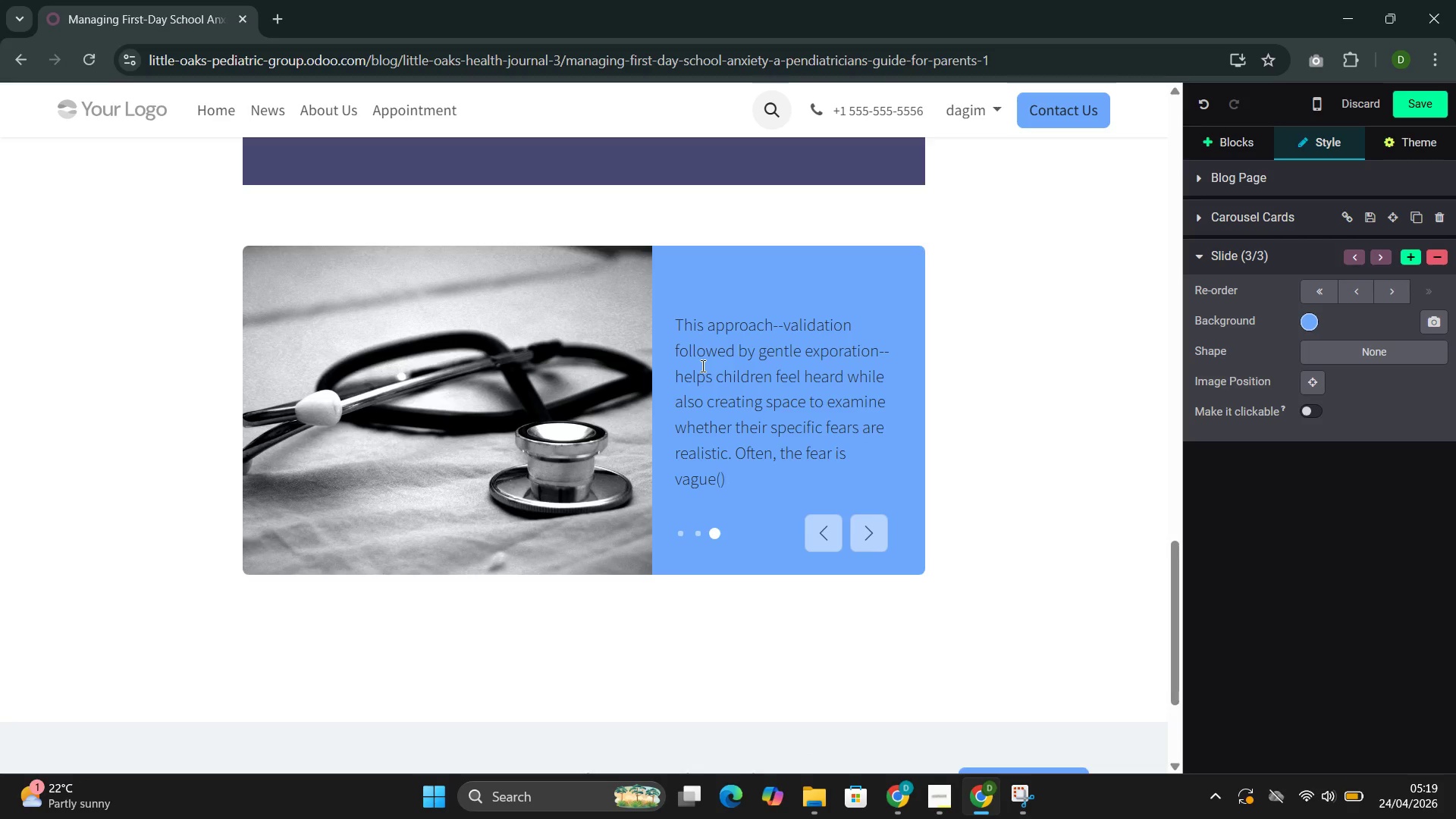 
key(ArrowLeft)
 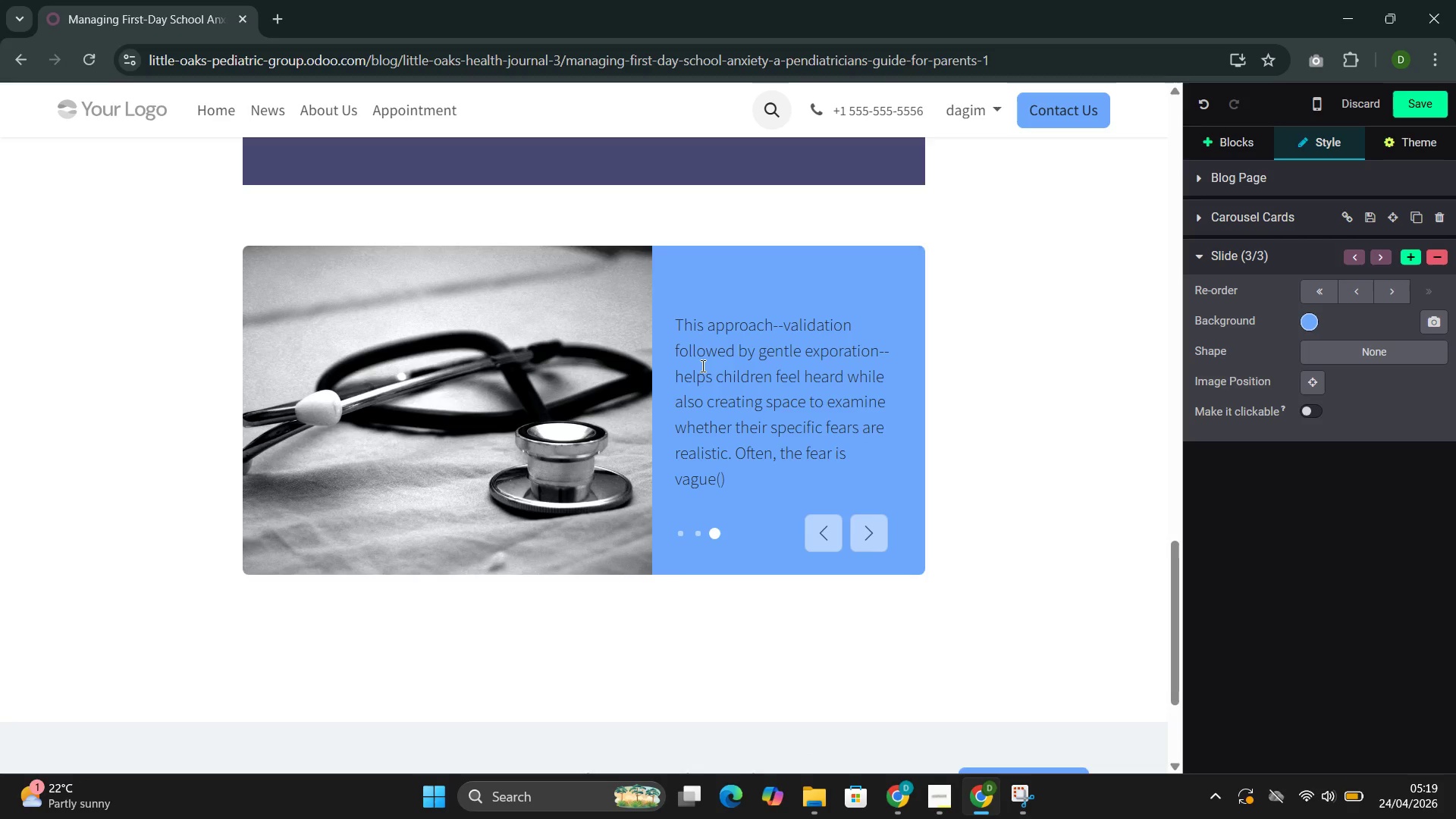 
key(Shift+Quote)
 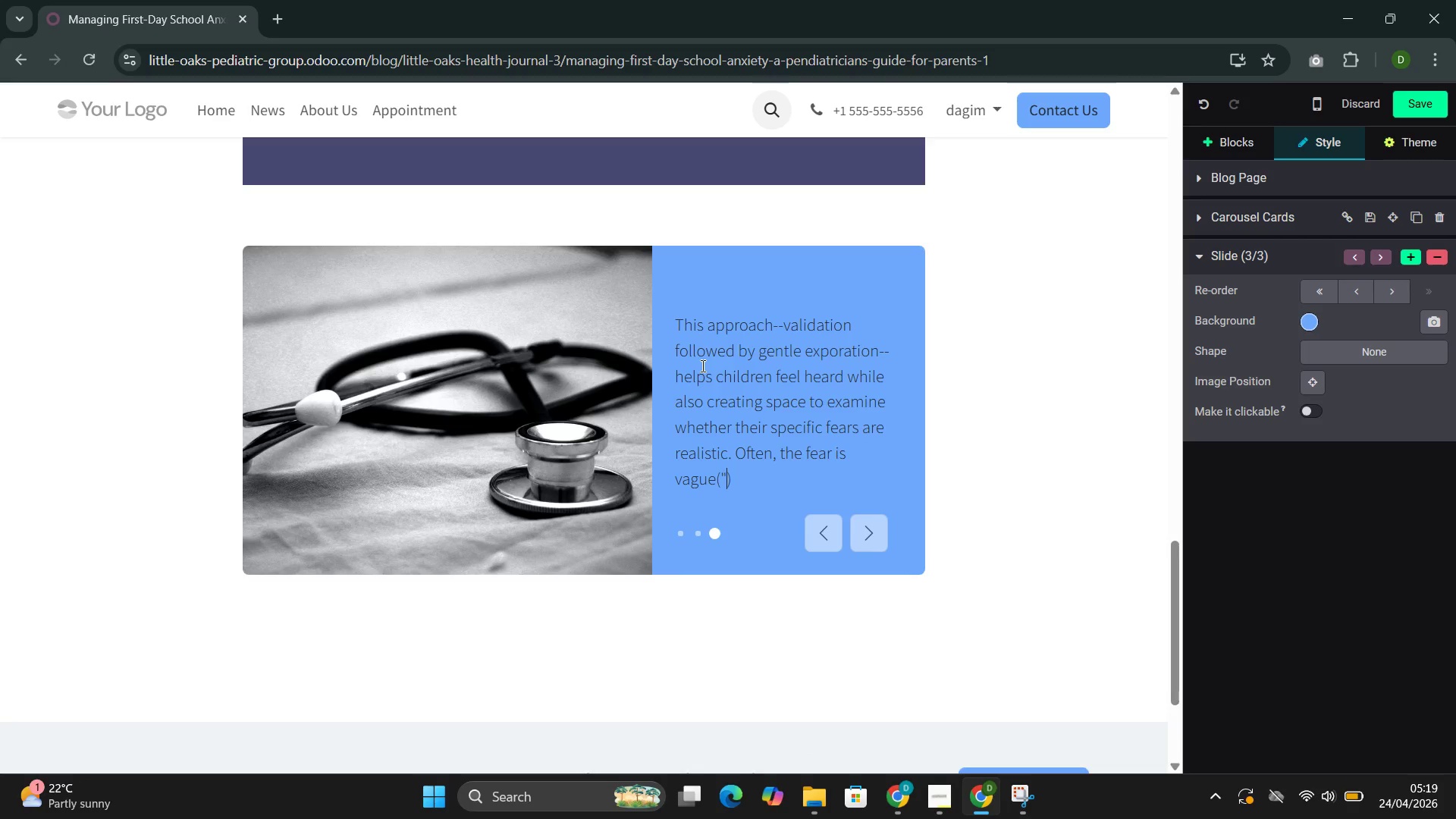 
key(Shift+Quote)
 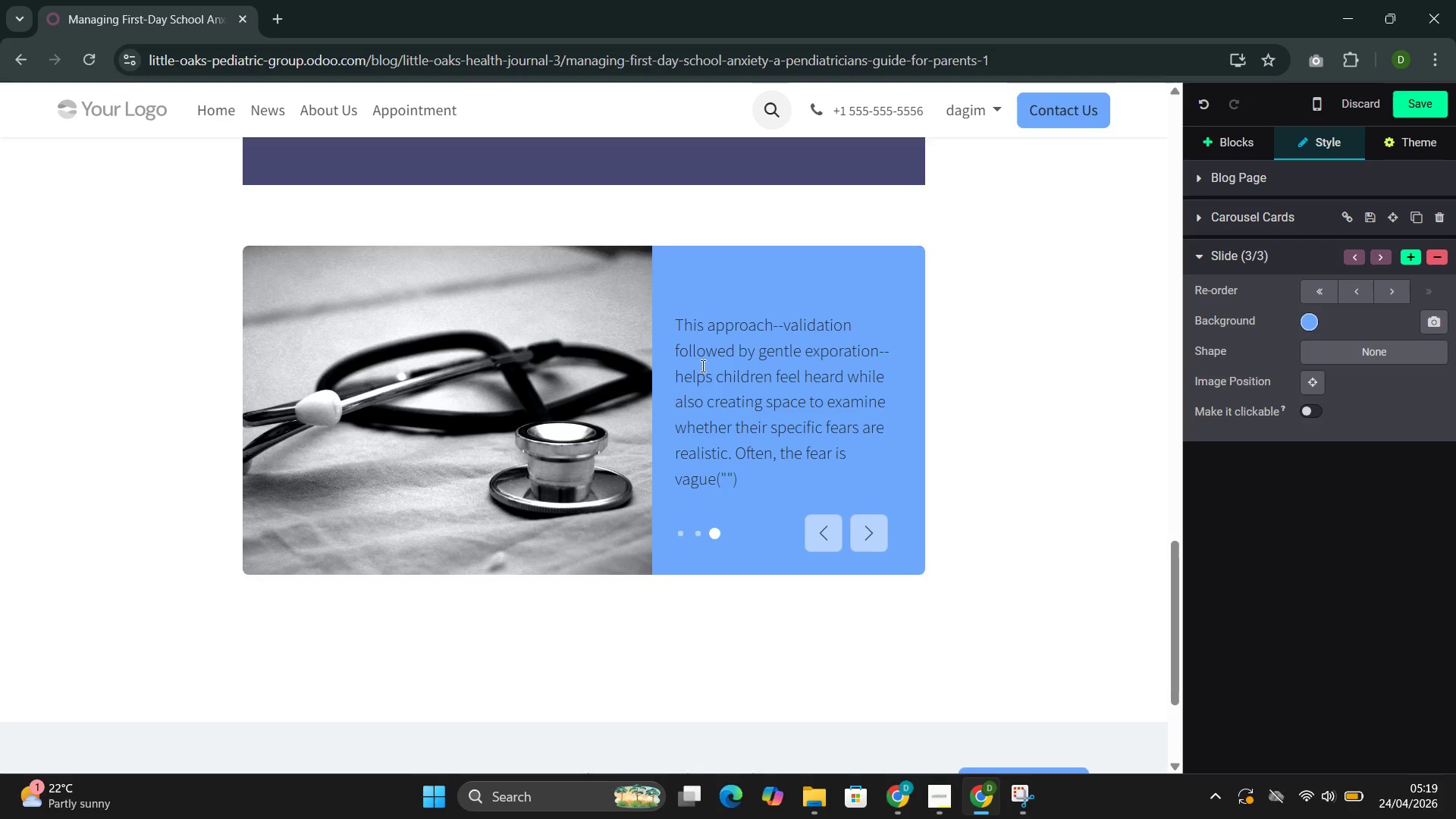 
key(Shift+ArrowLeft)
 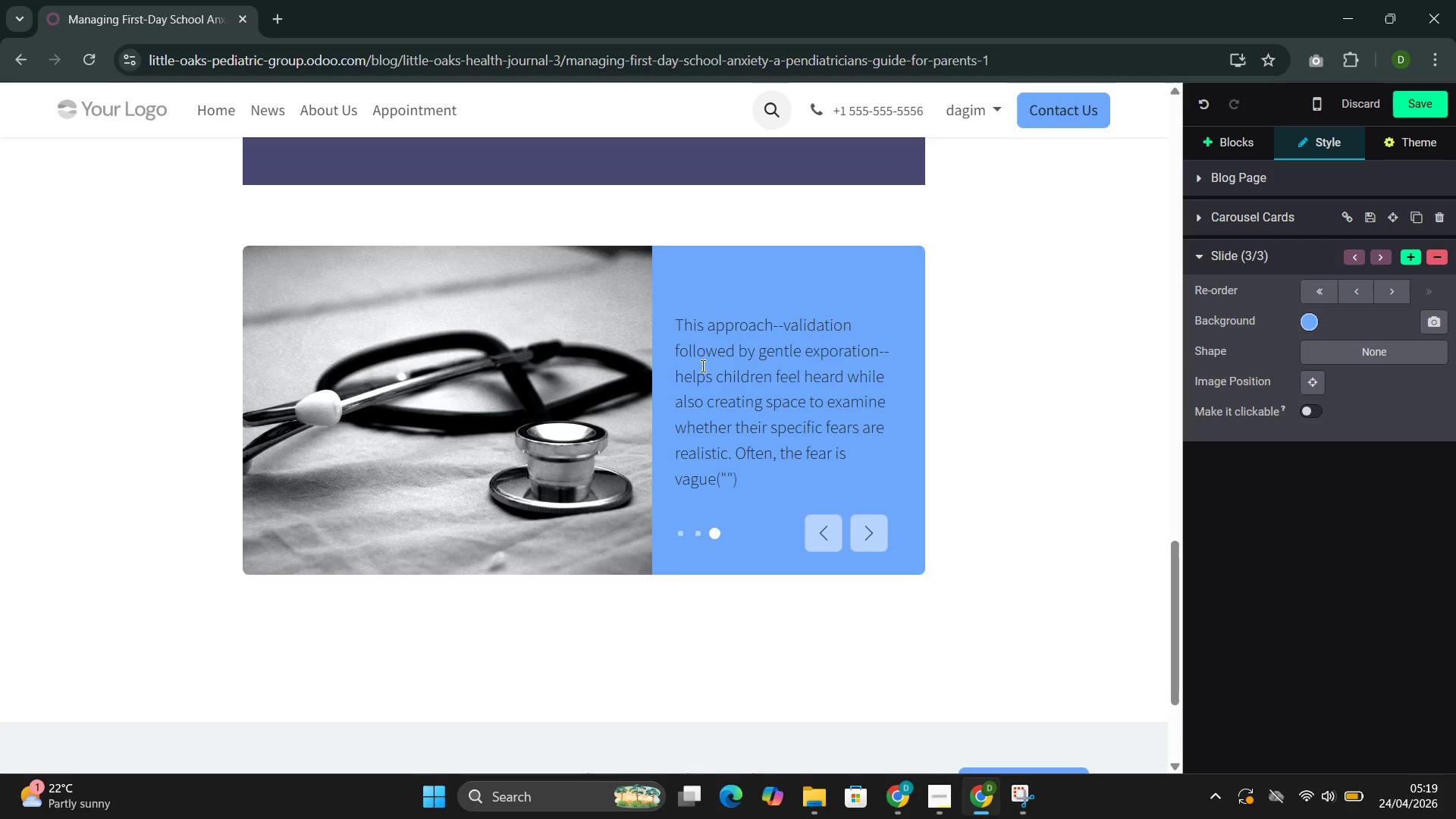 
hold_key(key=ShiftLeft, duration=0.36)
 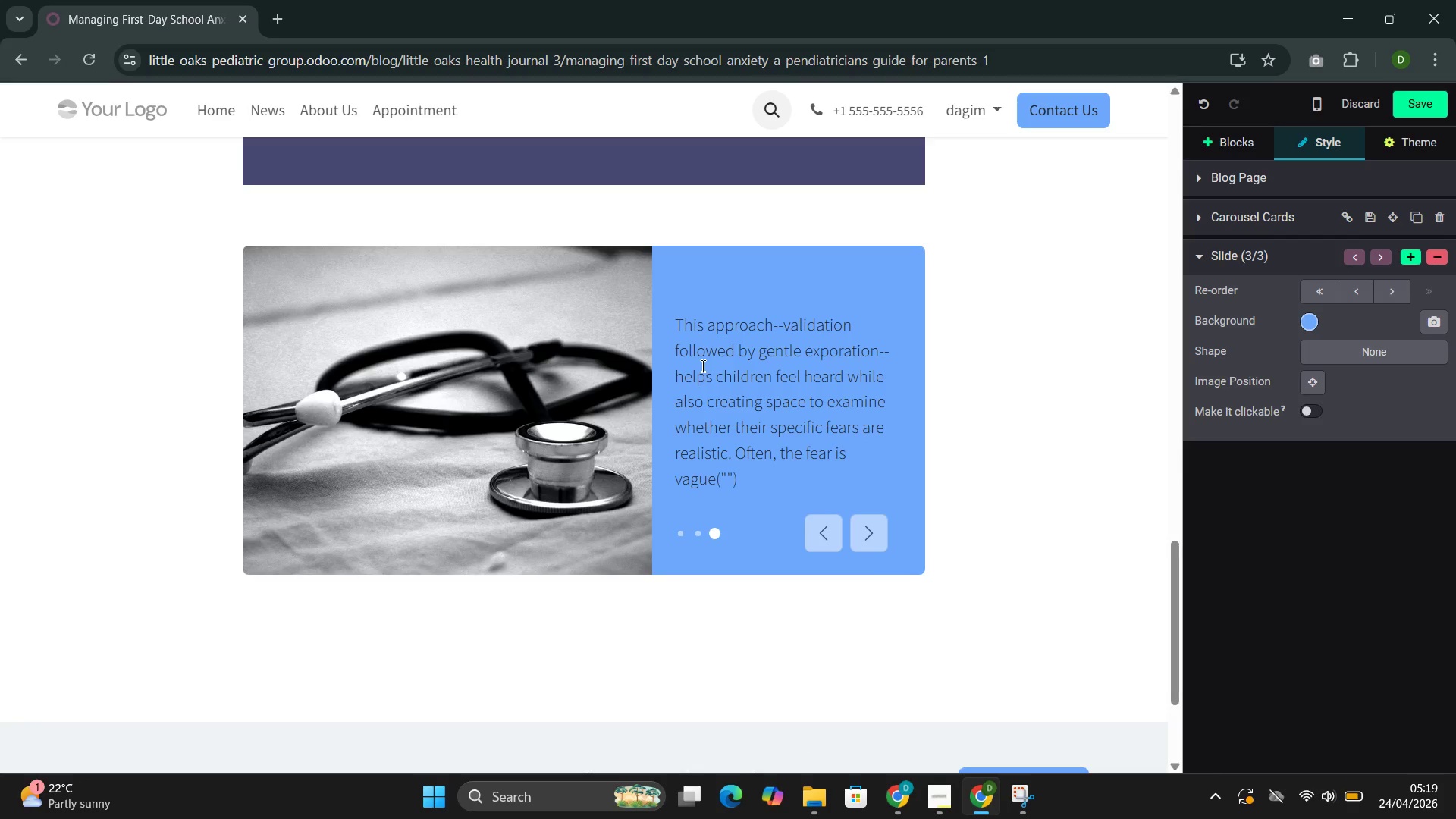 
type(something bad will happen )
 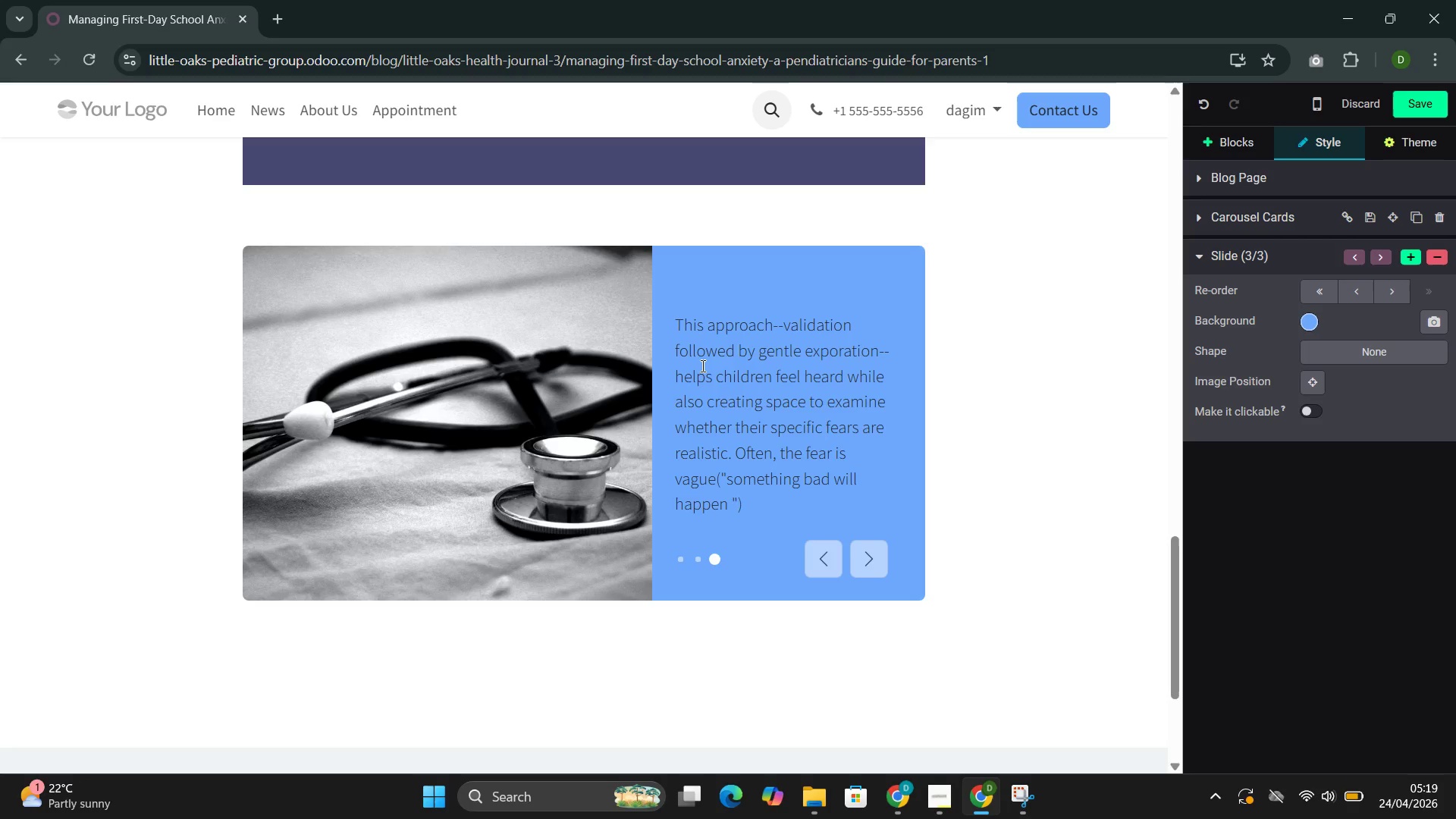 
key(ArrowRight)
 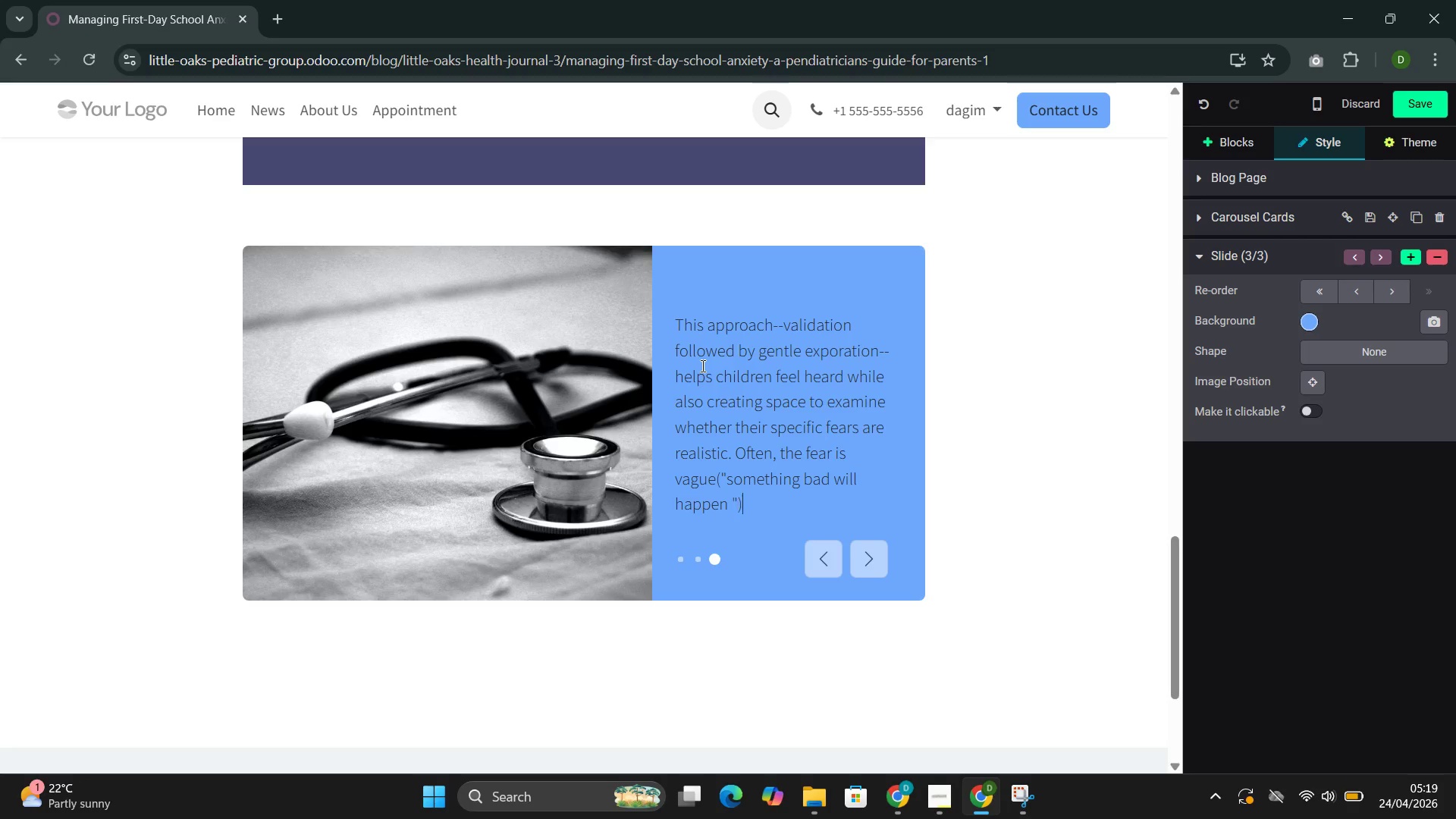 
key(ArrowRight)
 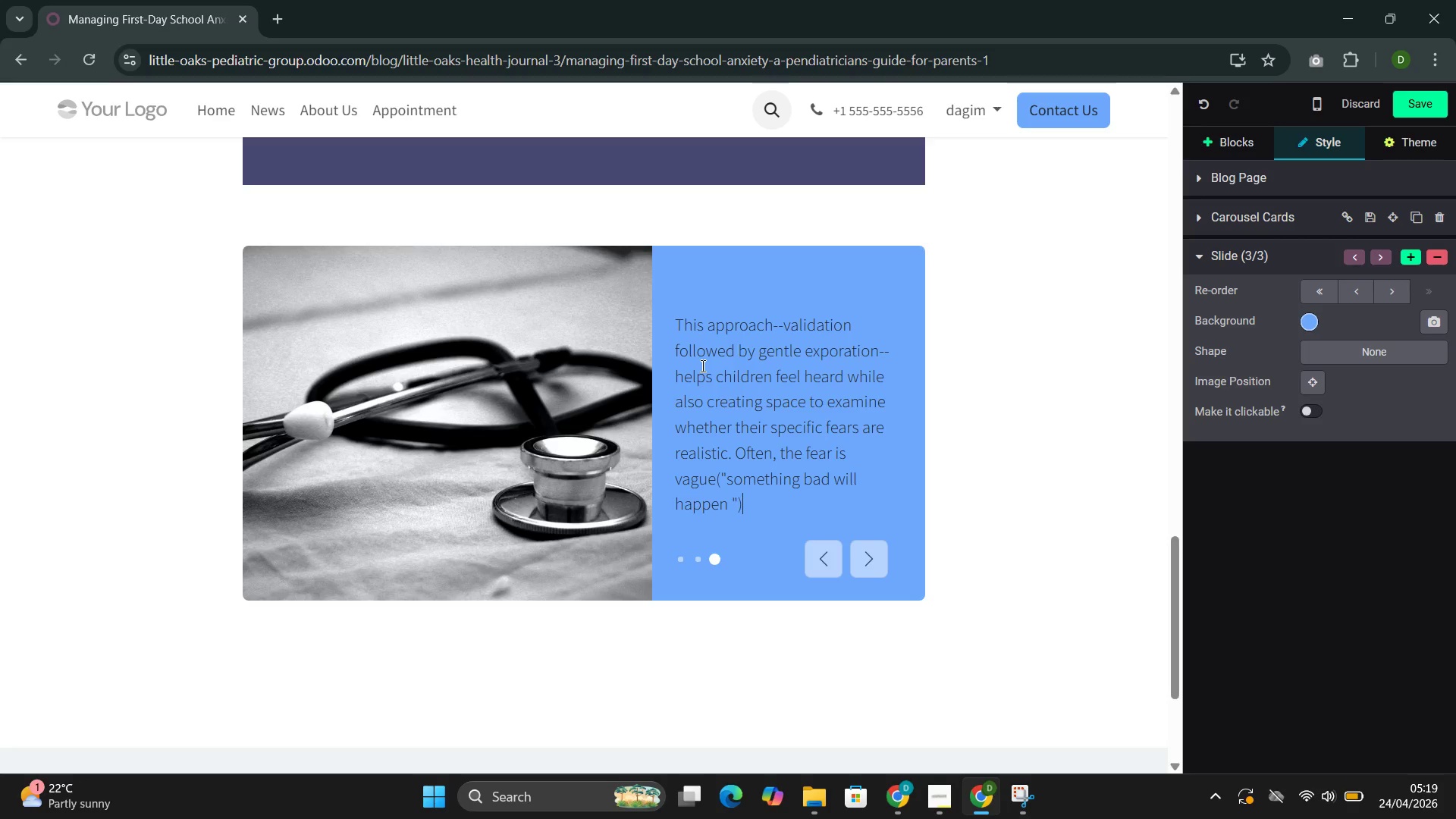 
key(ArrowRight)
 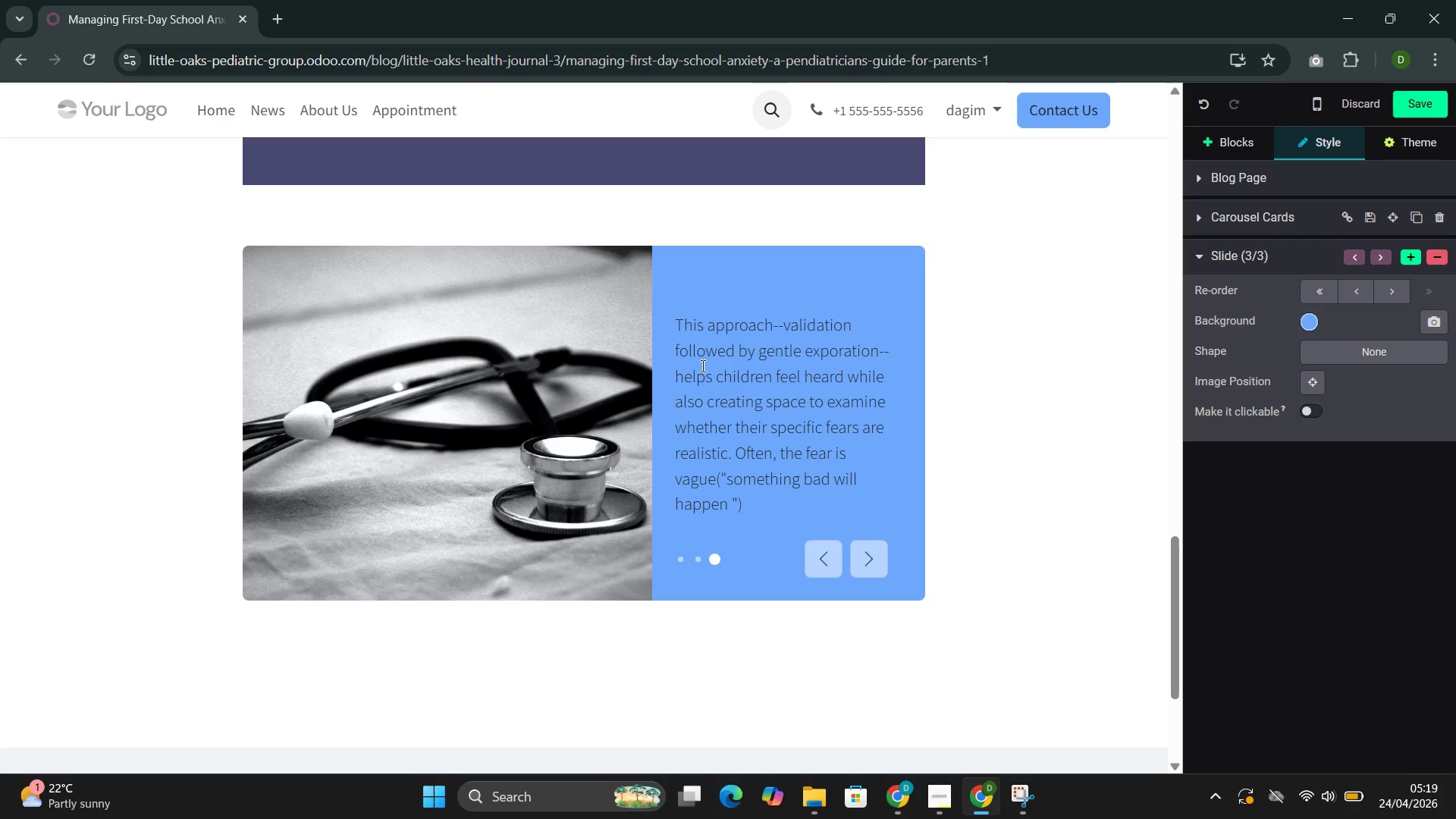 
type(and ce)
key(Backspace)
key(Backspace)
type(becomes less powerful when given specific language)
 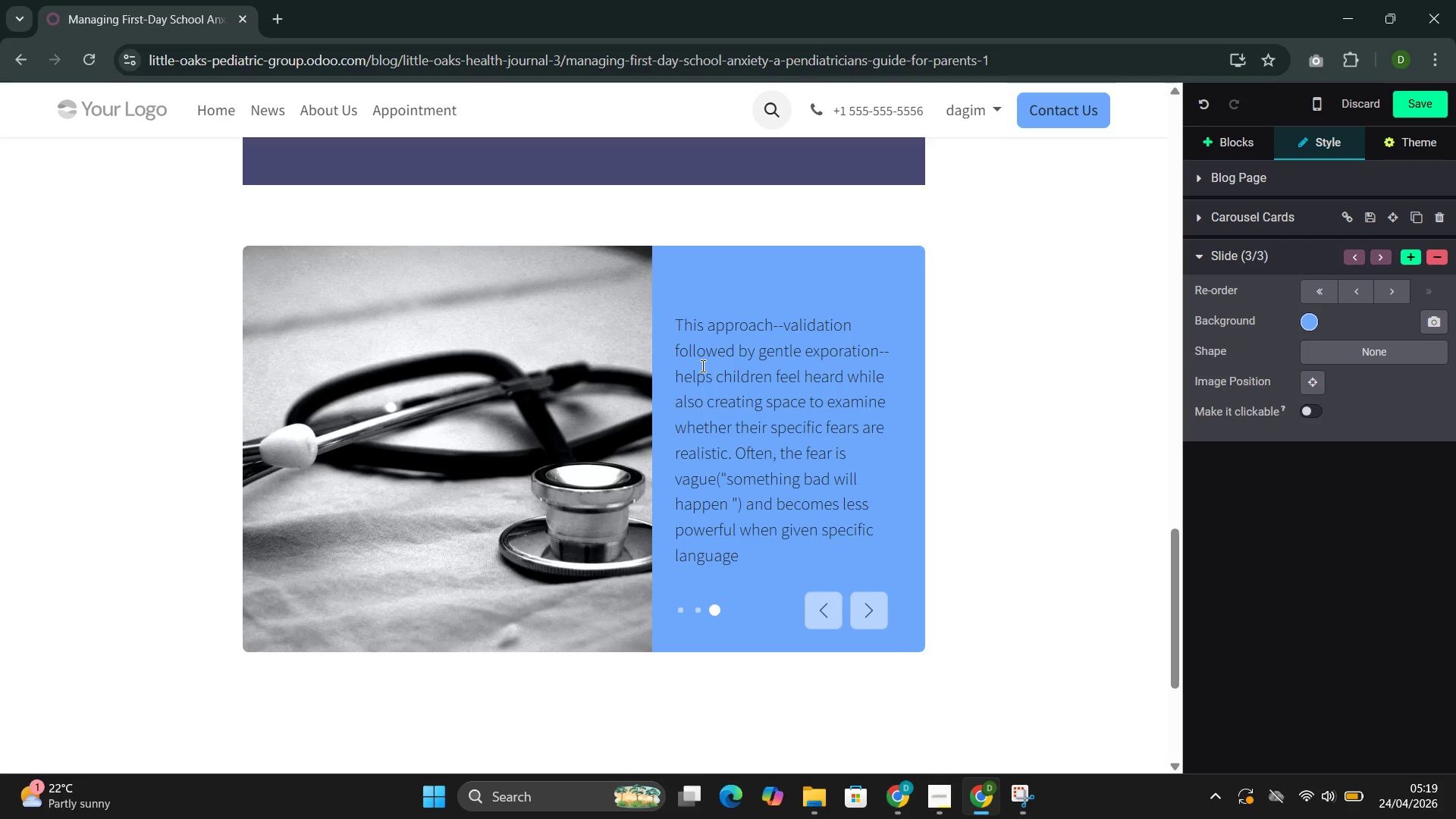 
wait(6.64)
 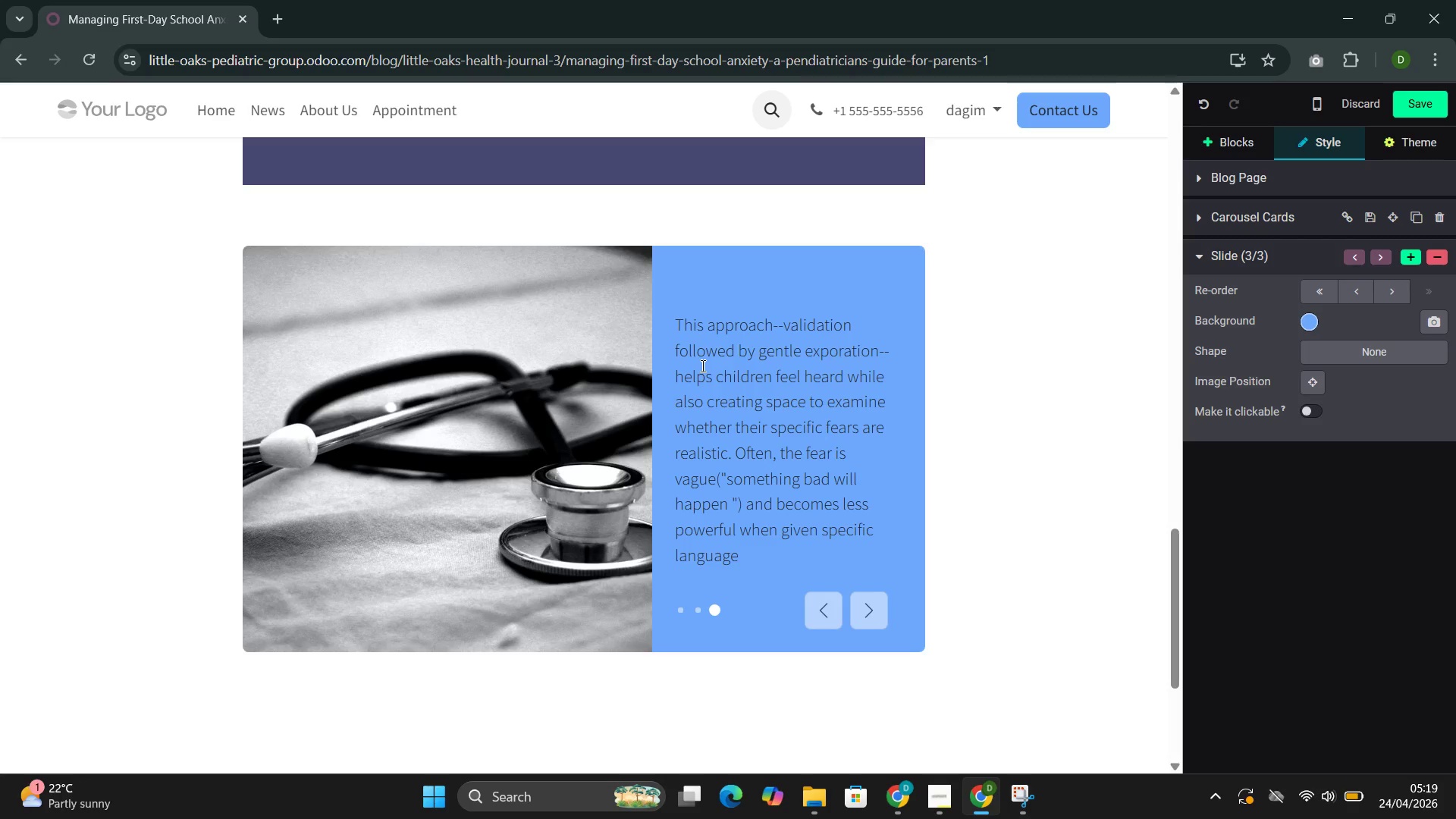 
left_click([1250, 136])
 